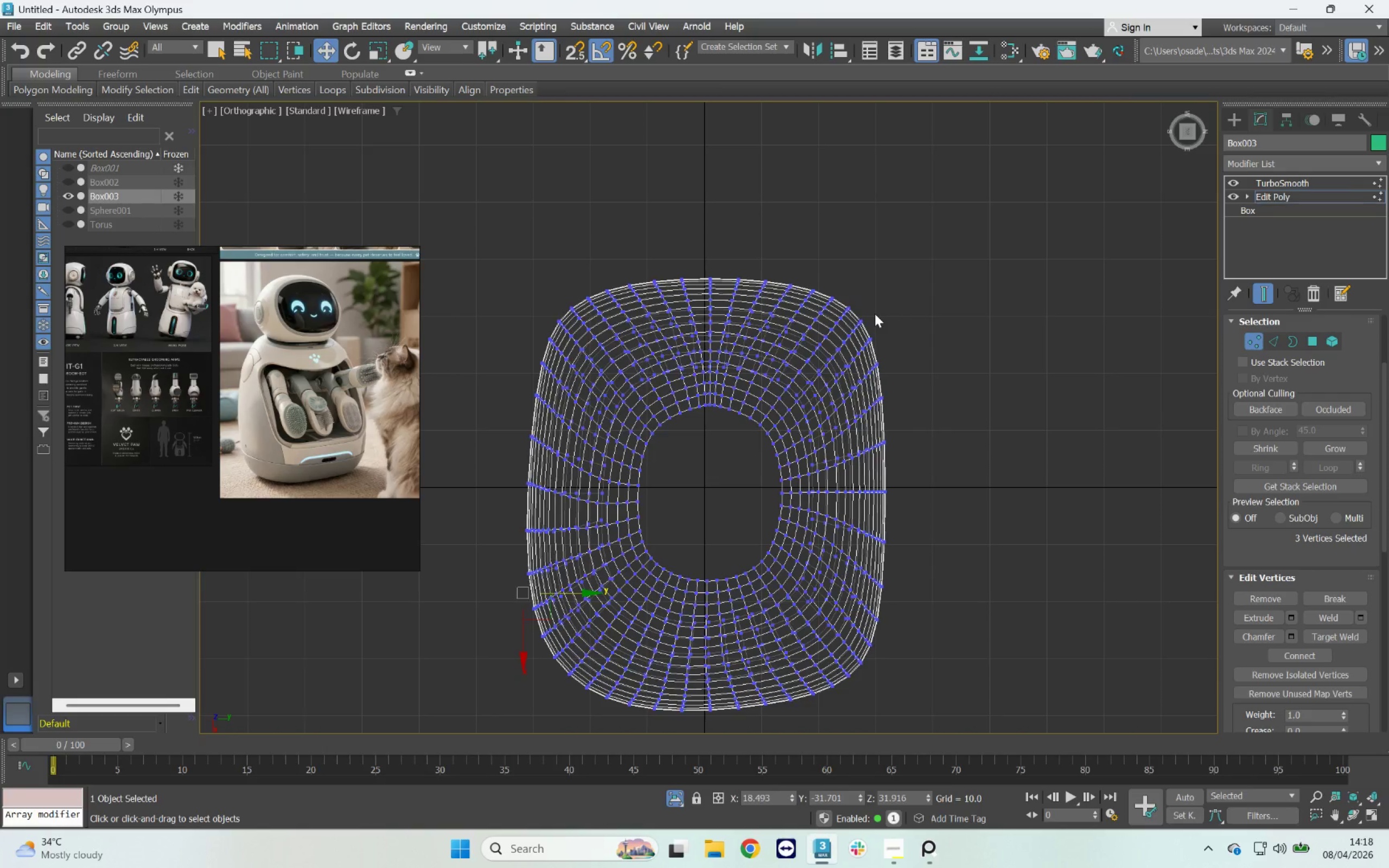 
key(F3)
 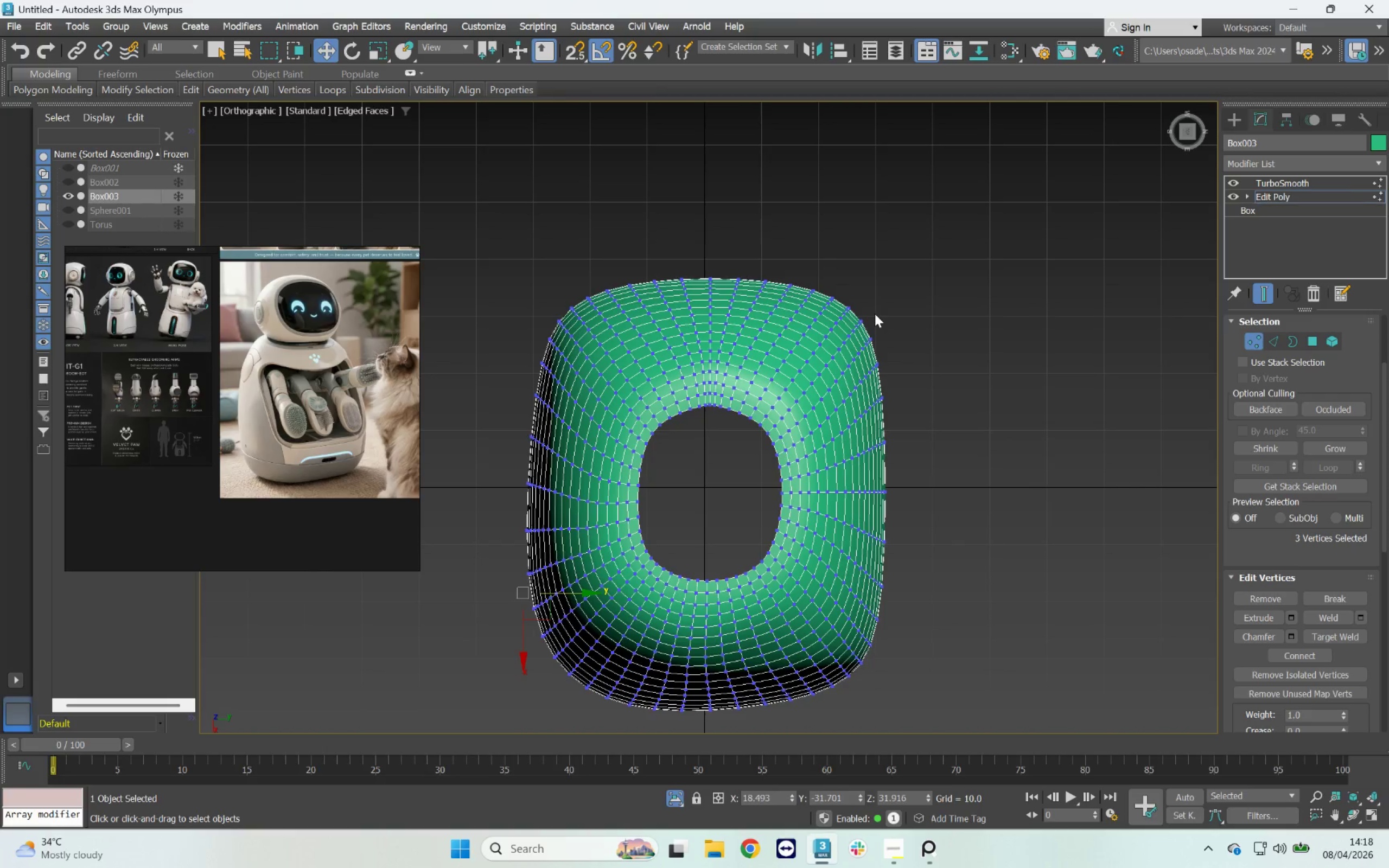 
key(F4)
 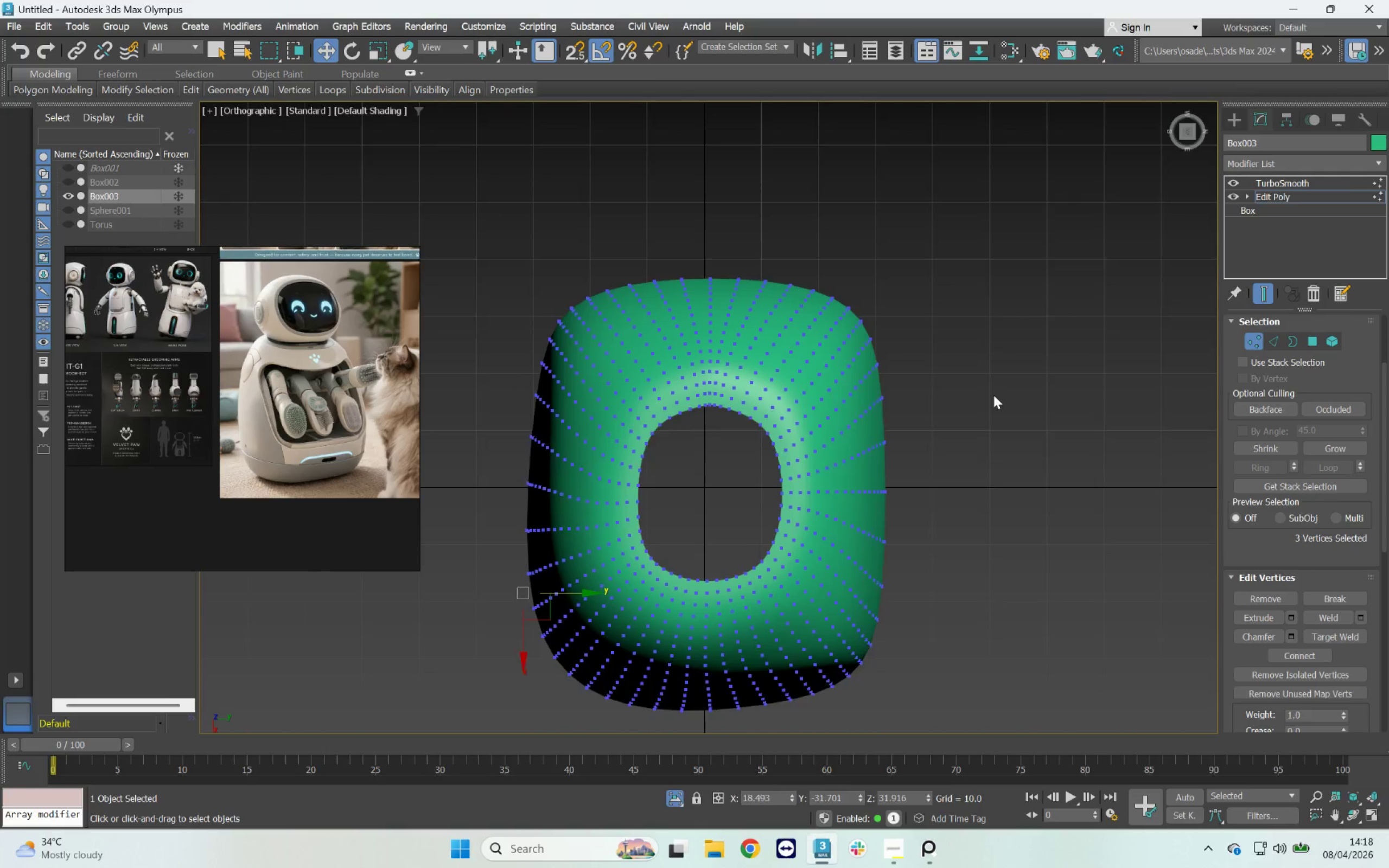 
key(F4)
 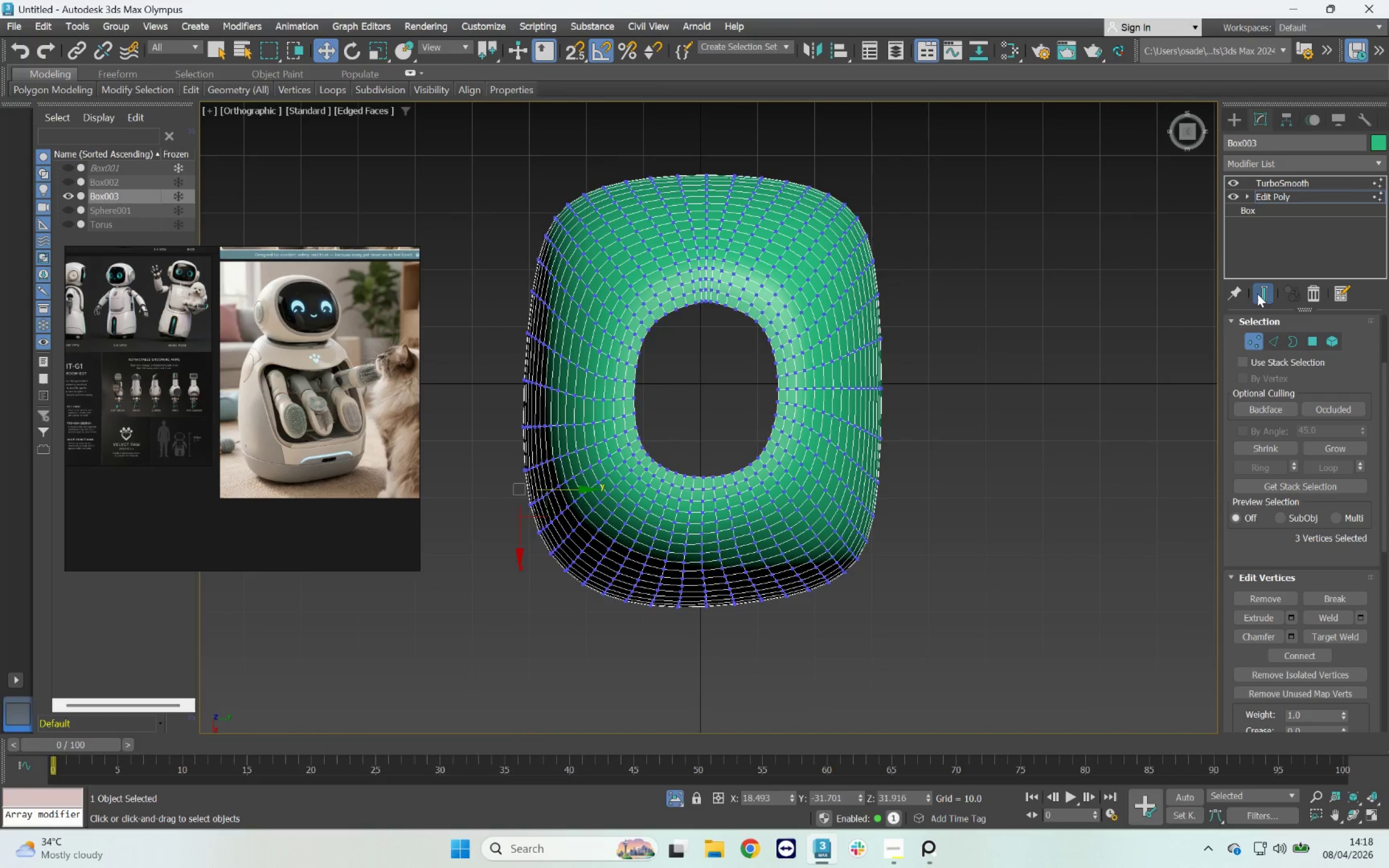 
left_click([1260, 291])
 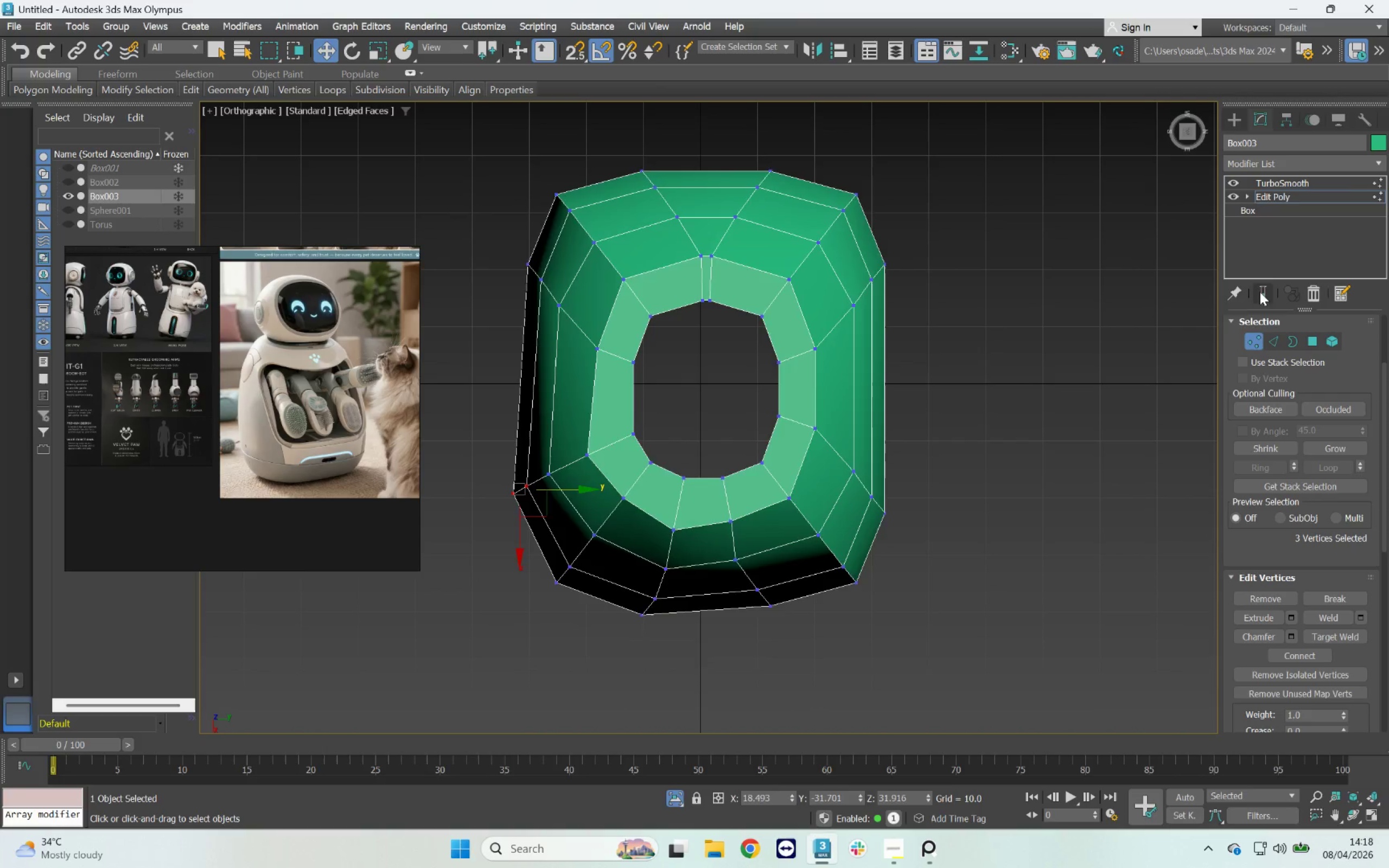 
key(F4)
 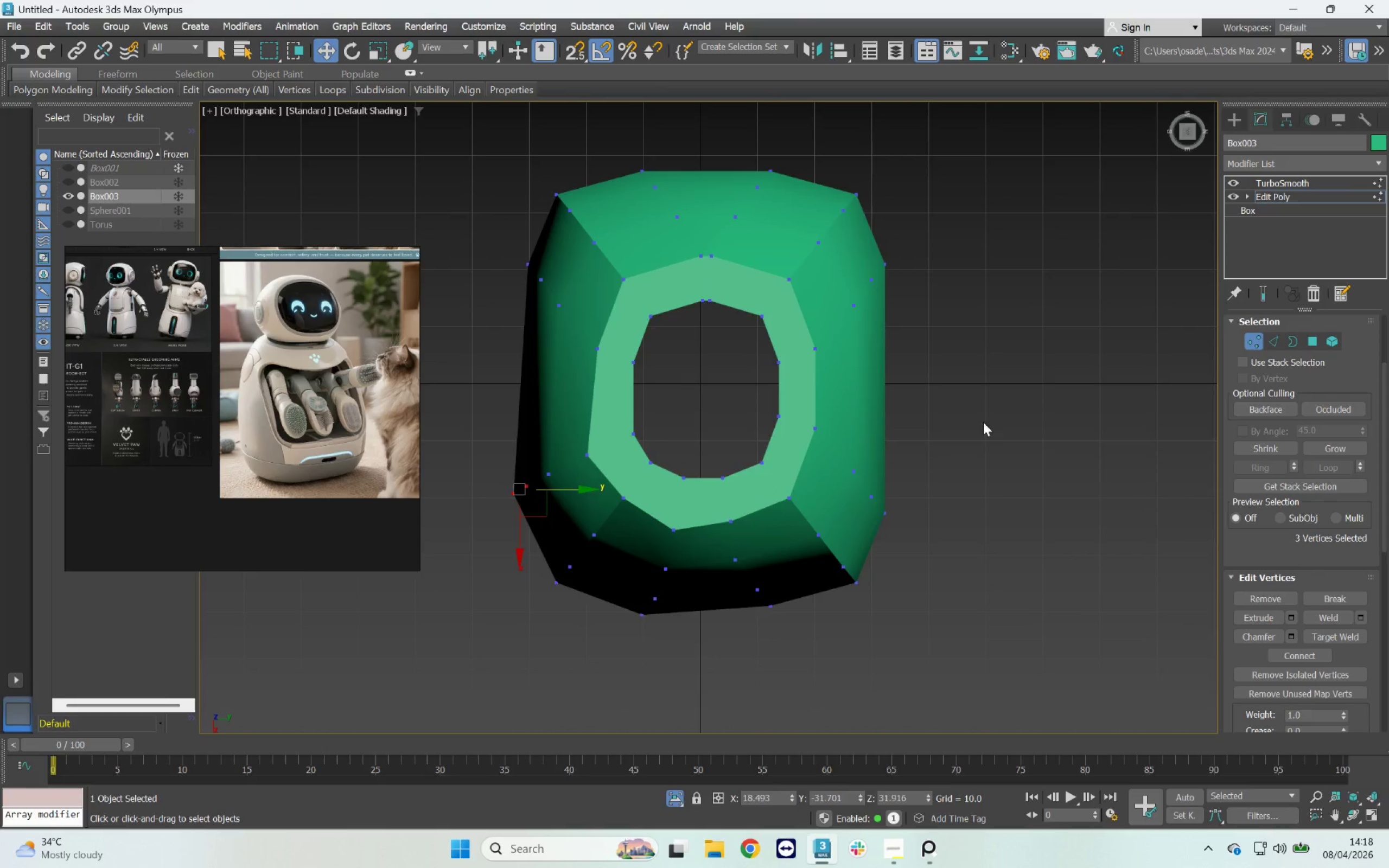 
key(F4)
 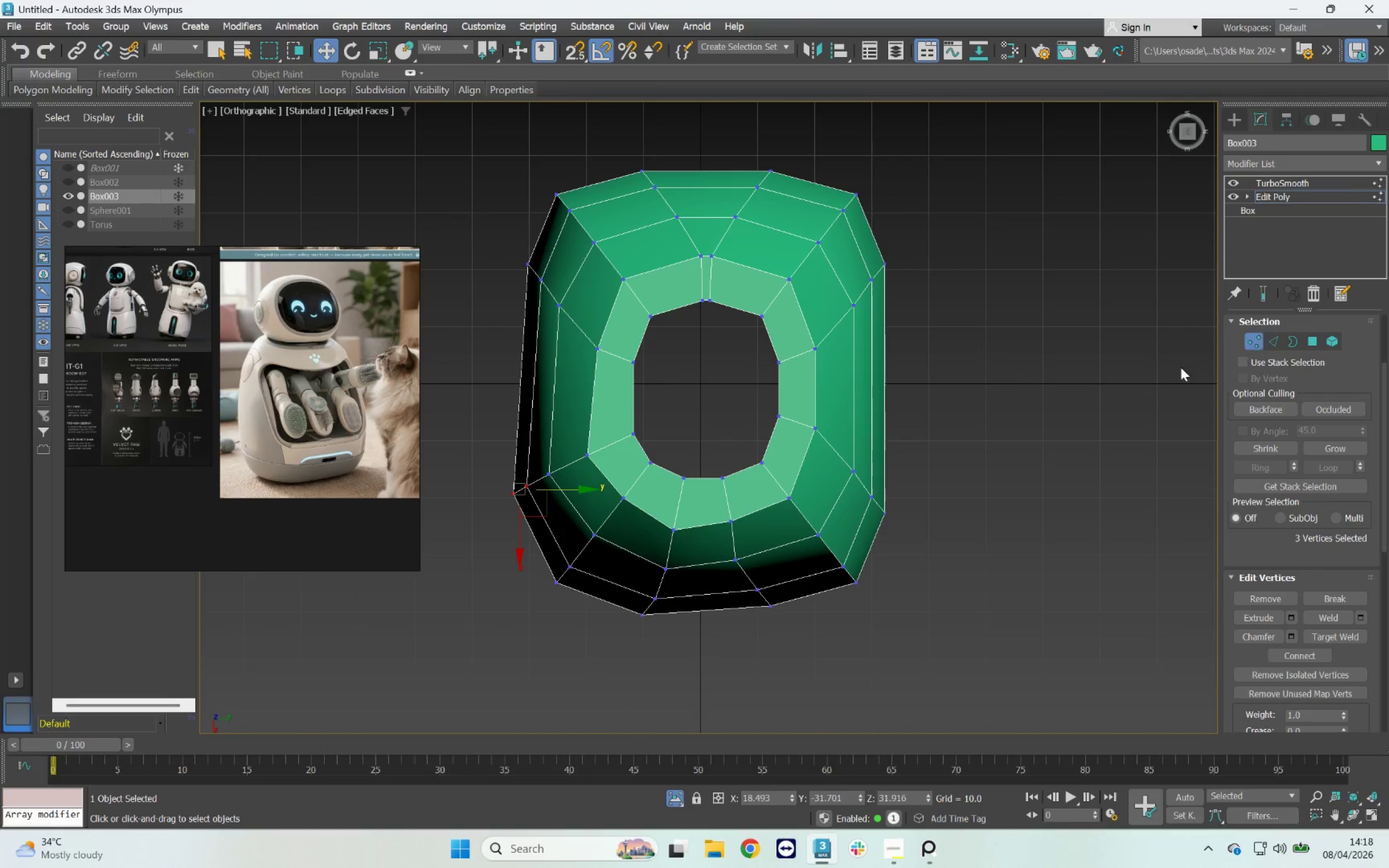 
left_click([744, 430])
 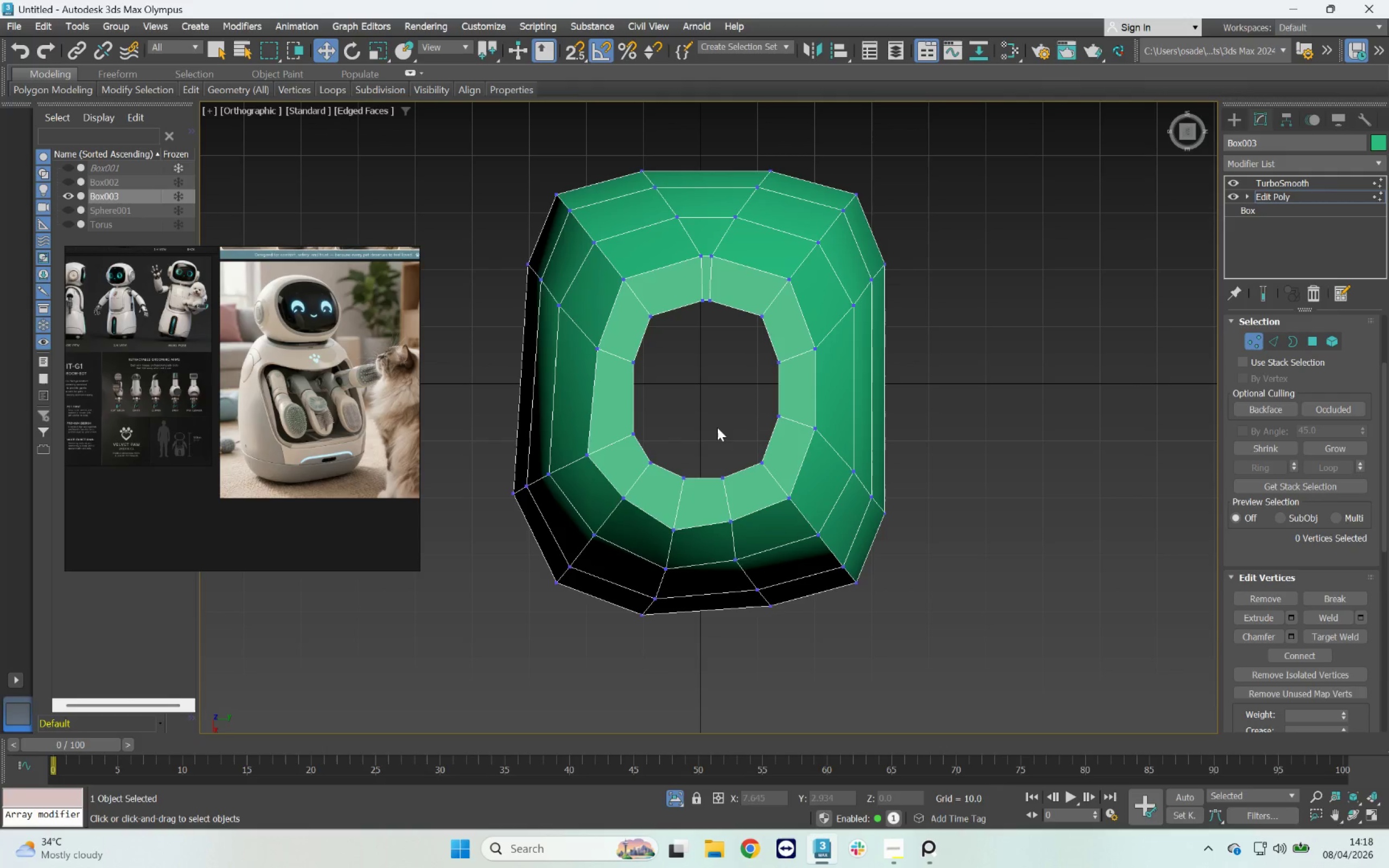 
left_click_drag(start_coordinate=[717, 427], to_coordinate=[750, 667])
 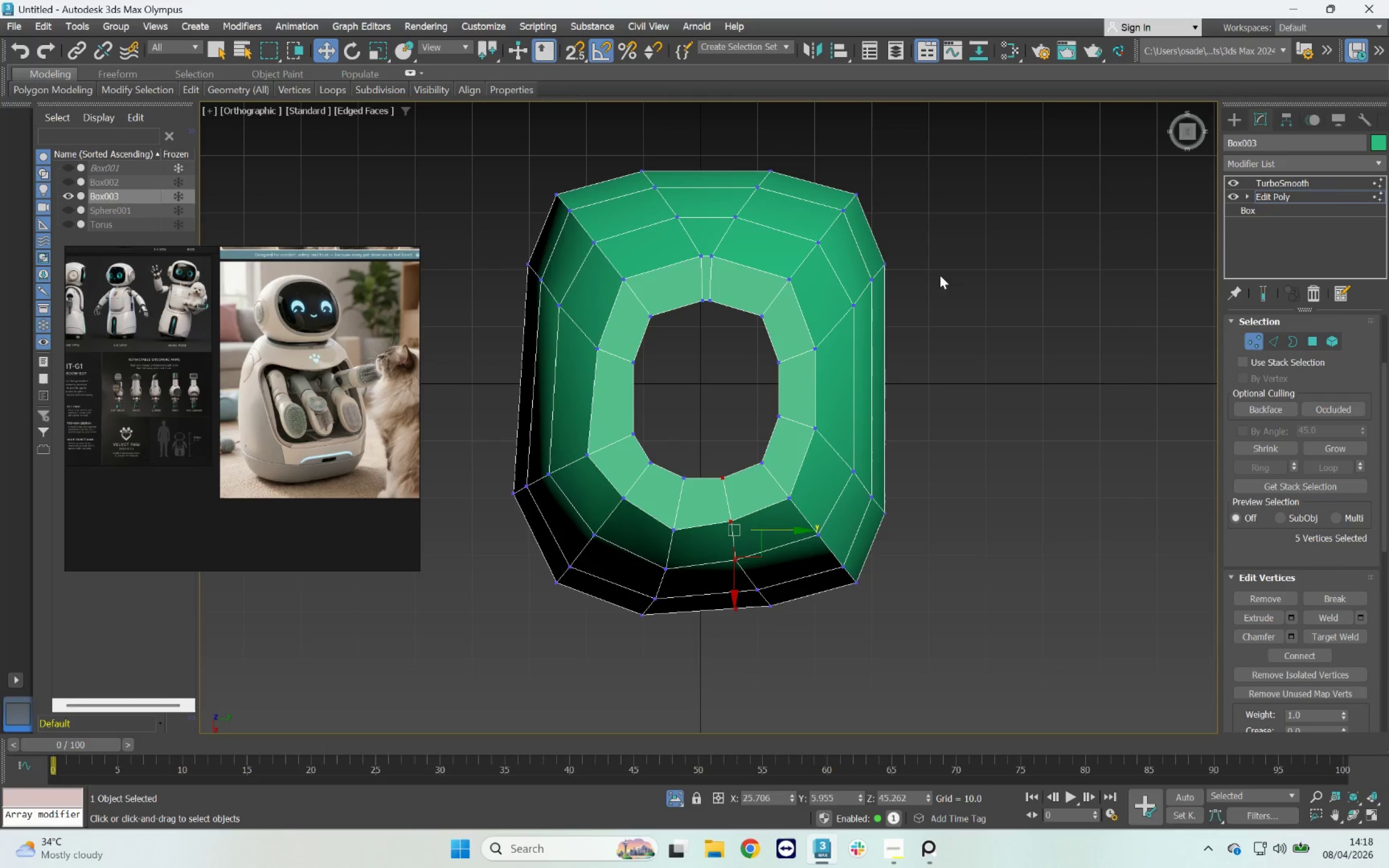 
left_click_drag(start_coordinate=[970, 199], to_coordinate=[755, 586])
 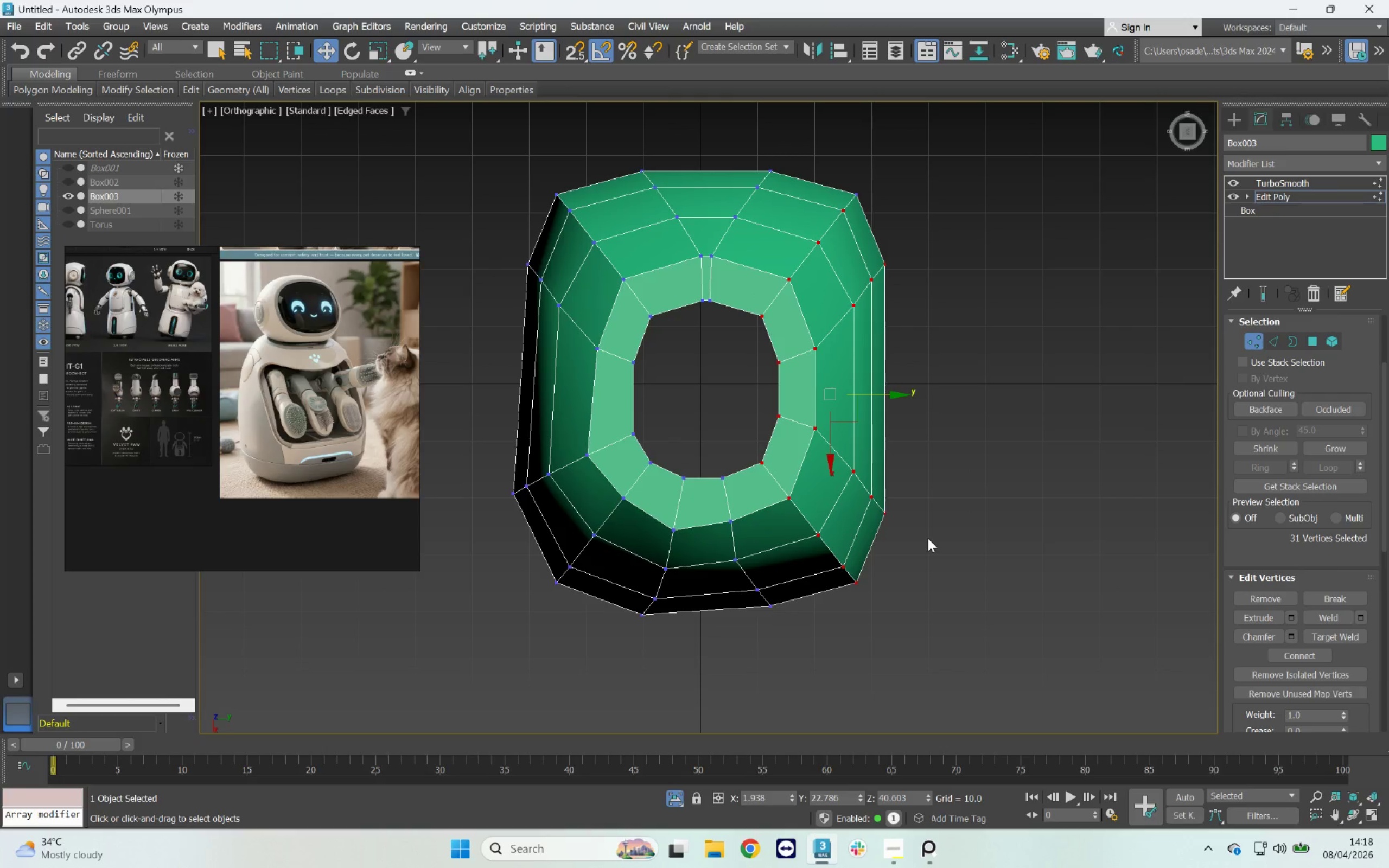 
key(Delete)
 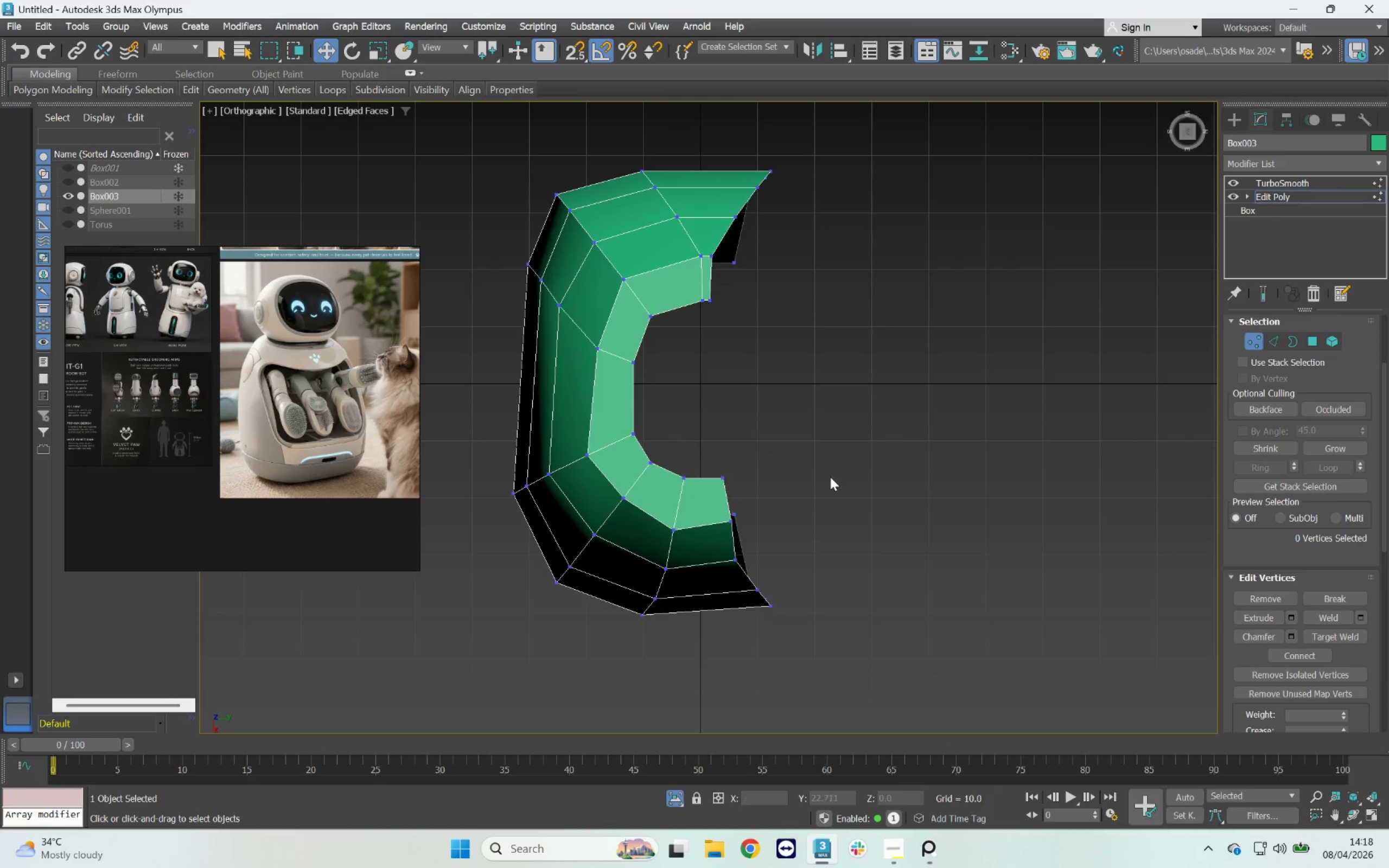 
left_click_drag(start_coordinate=[836, 431], to_coordinate=[723, 662])
 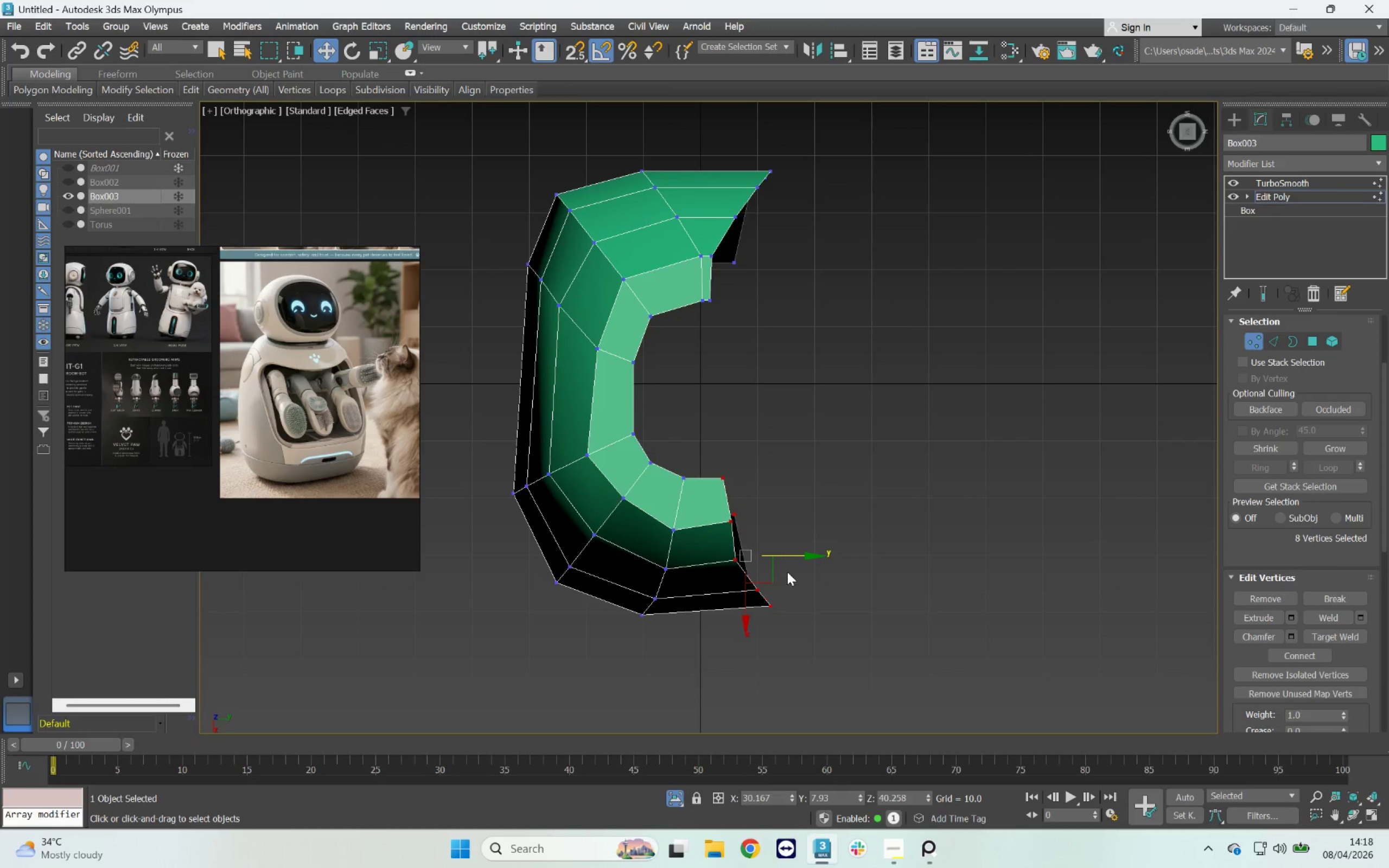 
key(R)
 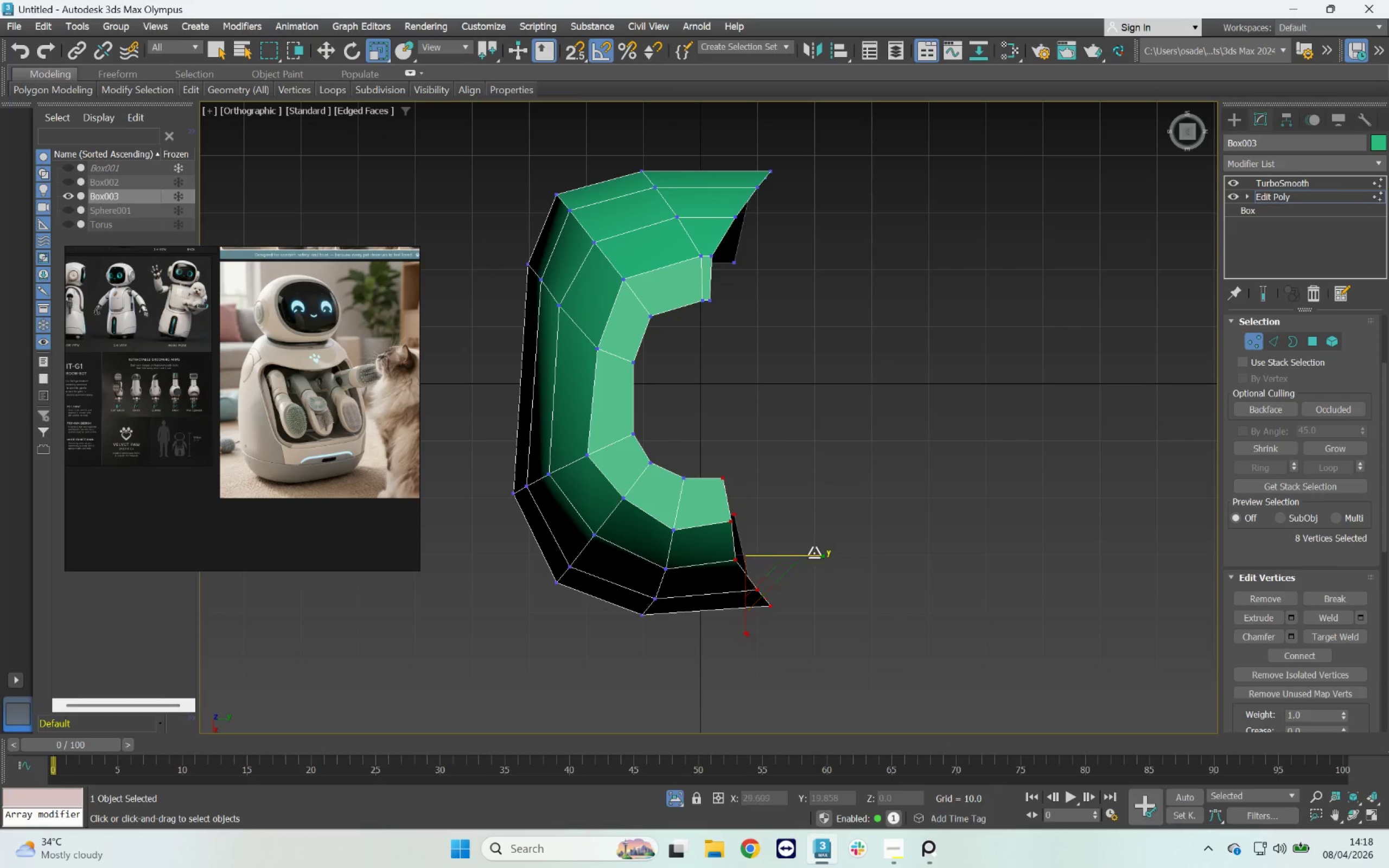 
left_click_drag(start_coordinate=[816, 553], to_coordinate=[624, 555])
 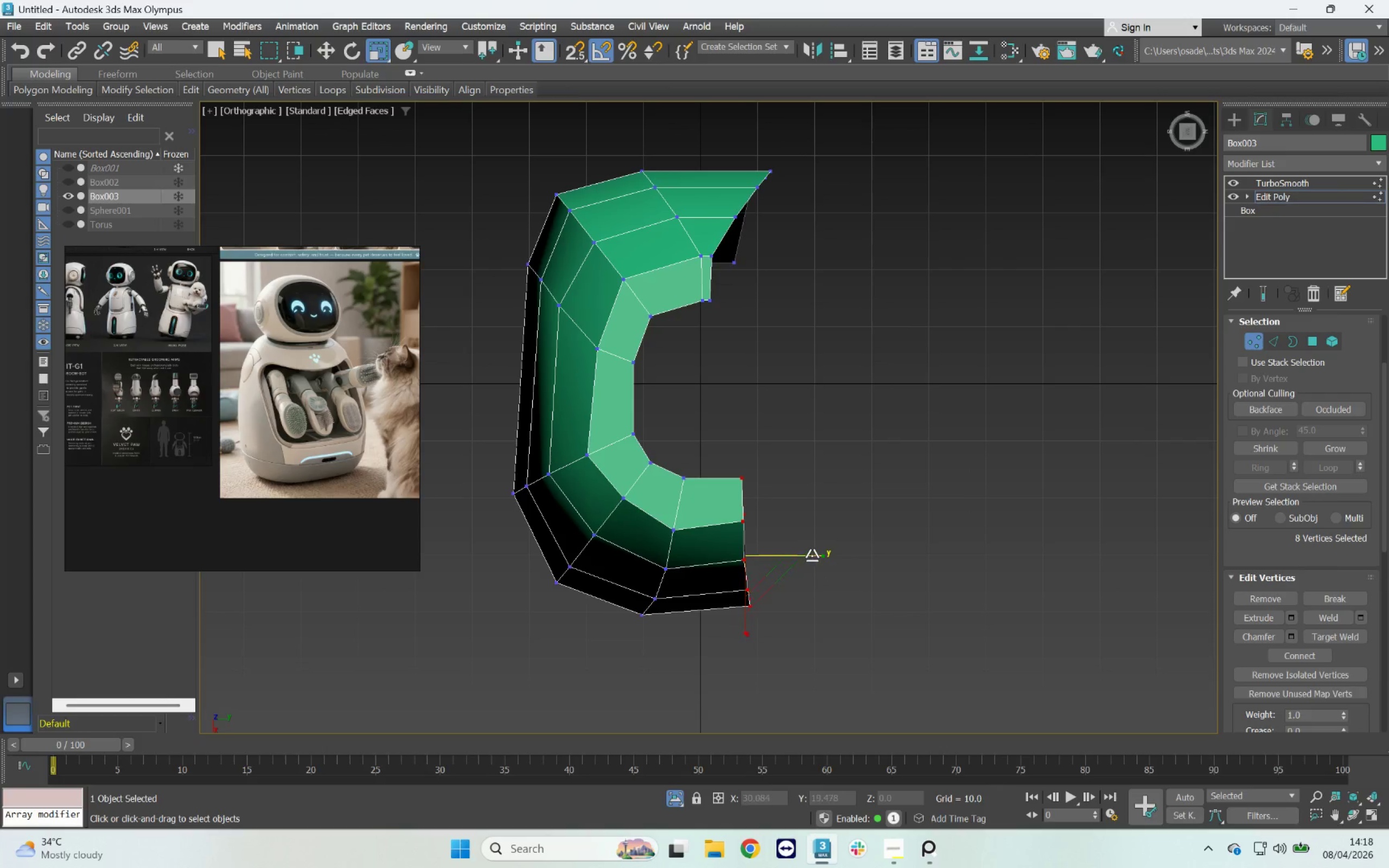 
left_click_drag(start_coordinate=[812, 556], to_coordinate=[488, 531])
 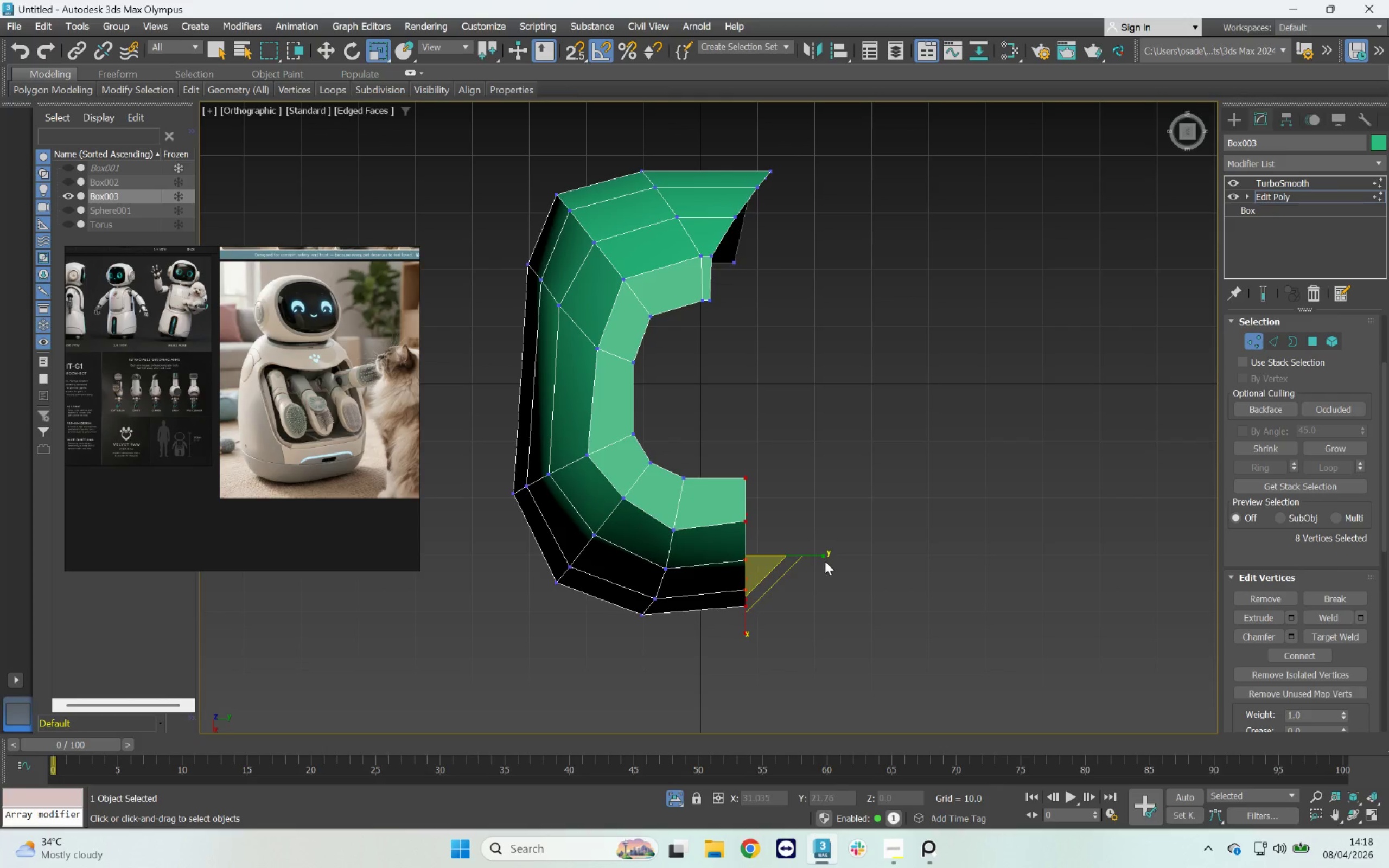 
left_click_drag(start_coordinate=[818, 554], to_coordinate=[628, 554])
 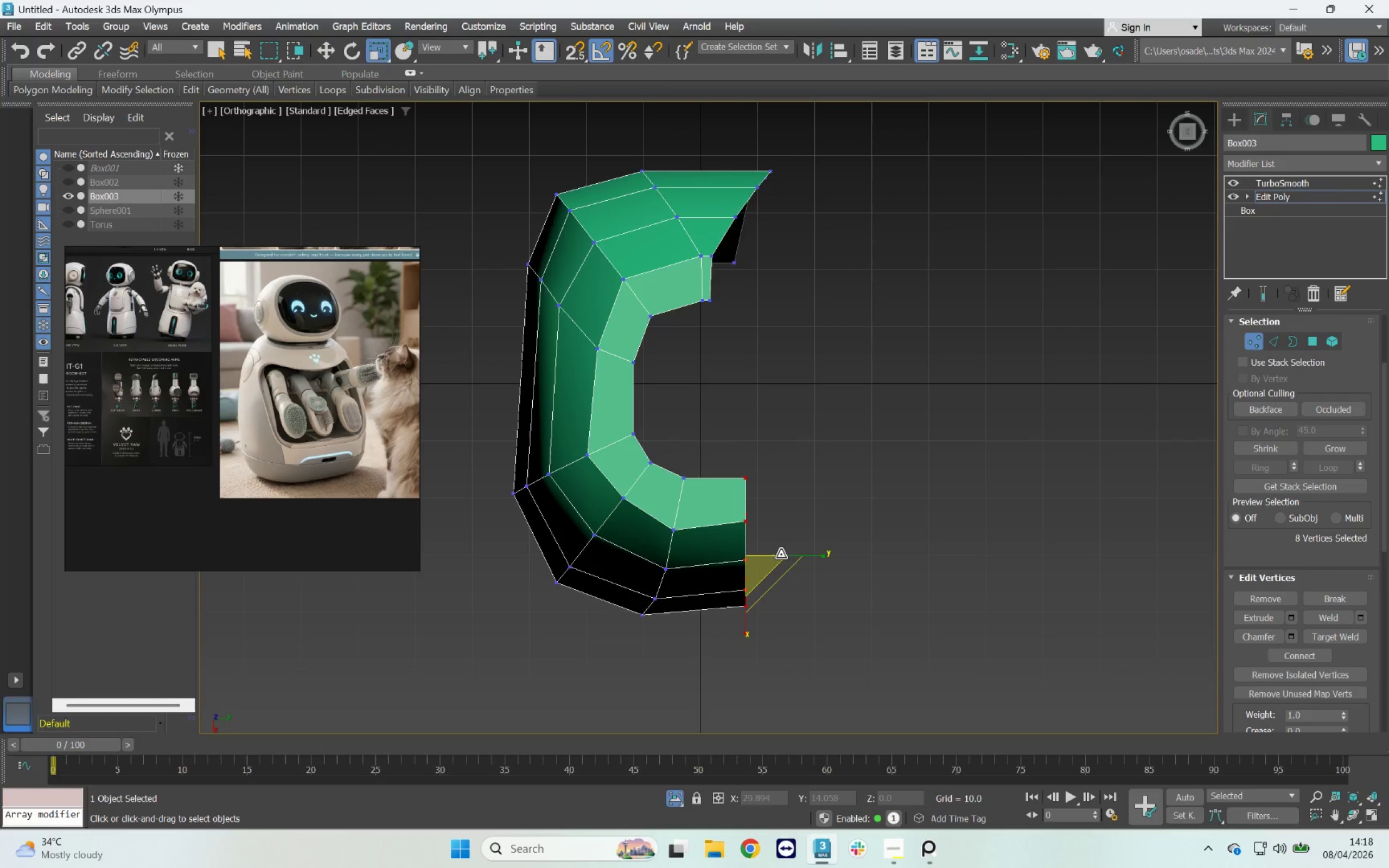 
left_click_drag(start_coordinate=[794, 556], to_coordinate=[681, 556])
 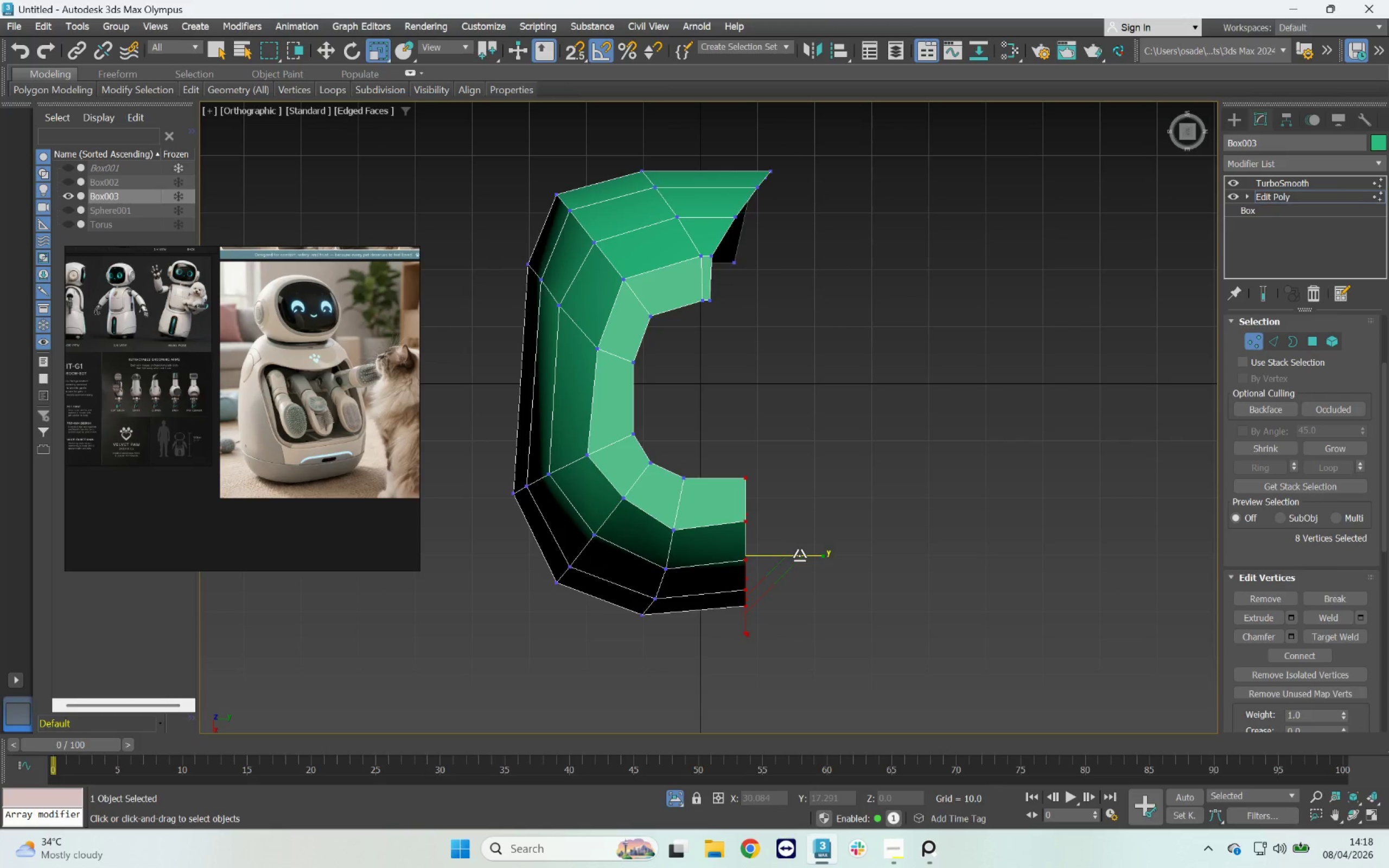 
key(W)
 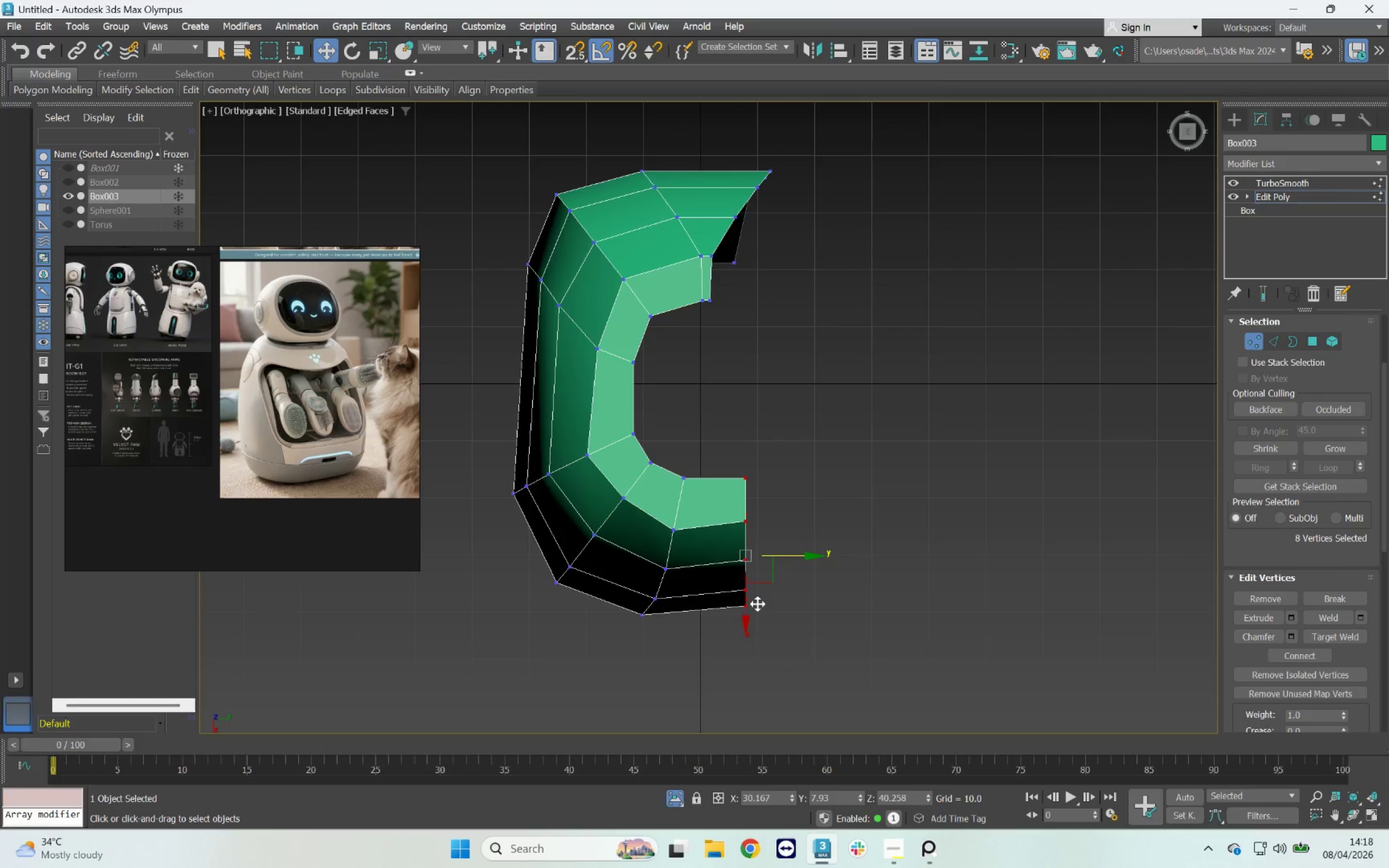 
left_click([796, 599])
 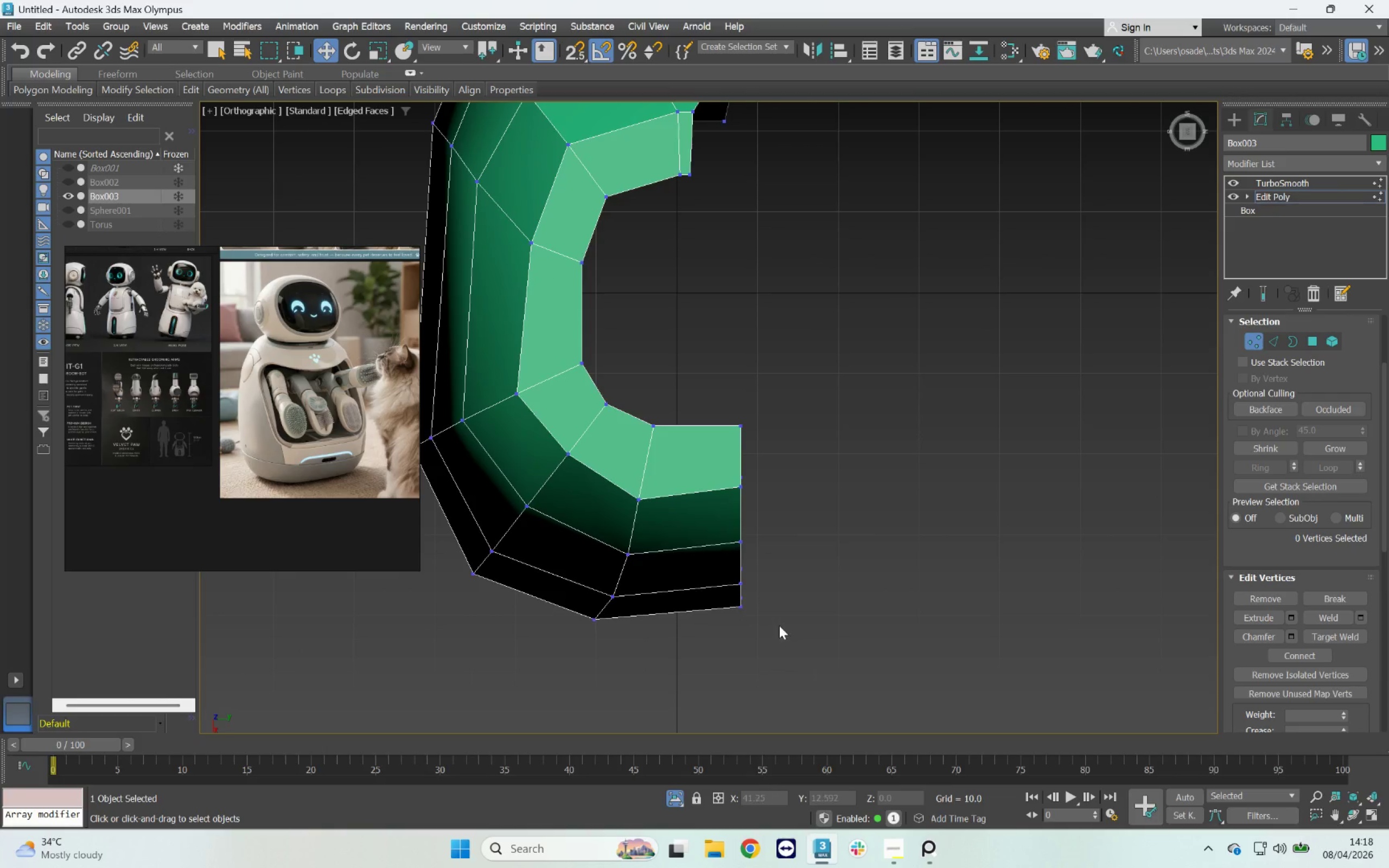 
scroll: coordinate [757, 604], scroll_direction: up, amount: 1.0
 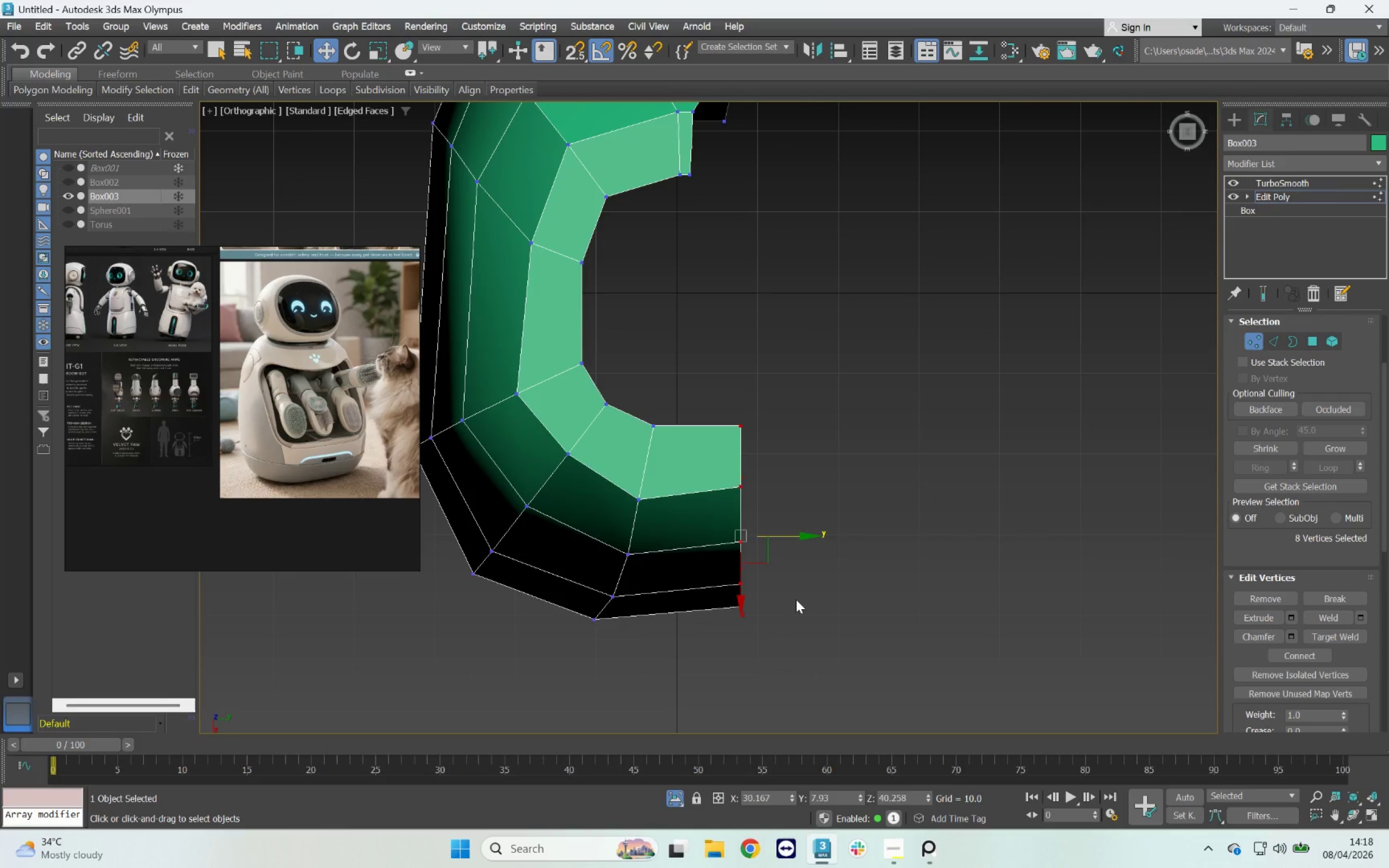 
left_click_drag(start_coordinate=[817, 633], to_coordinate=[703, 462])
 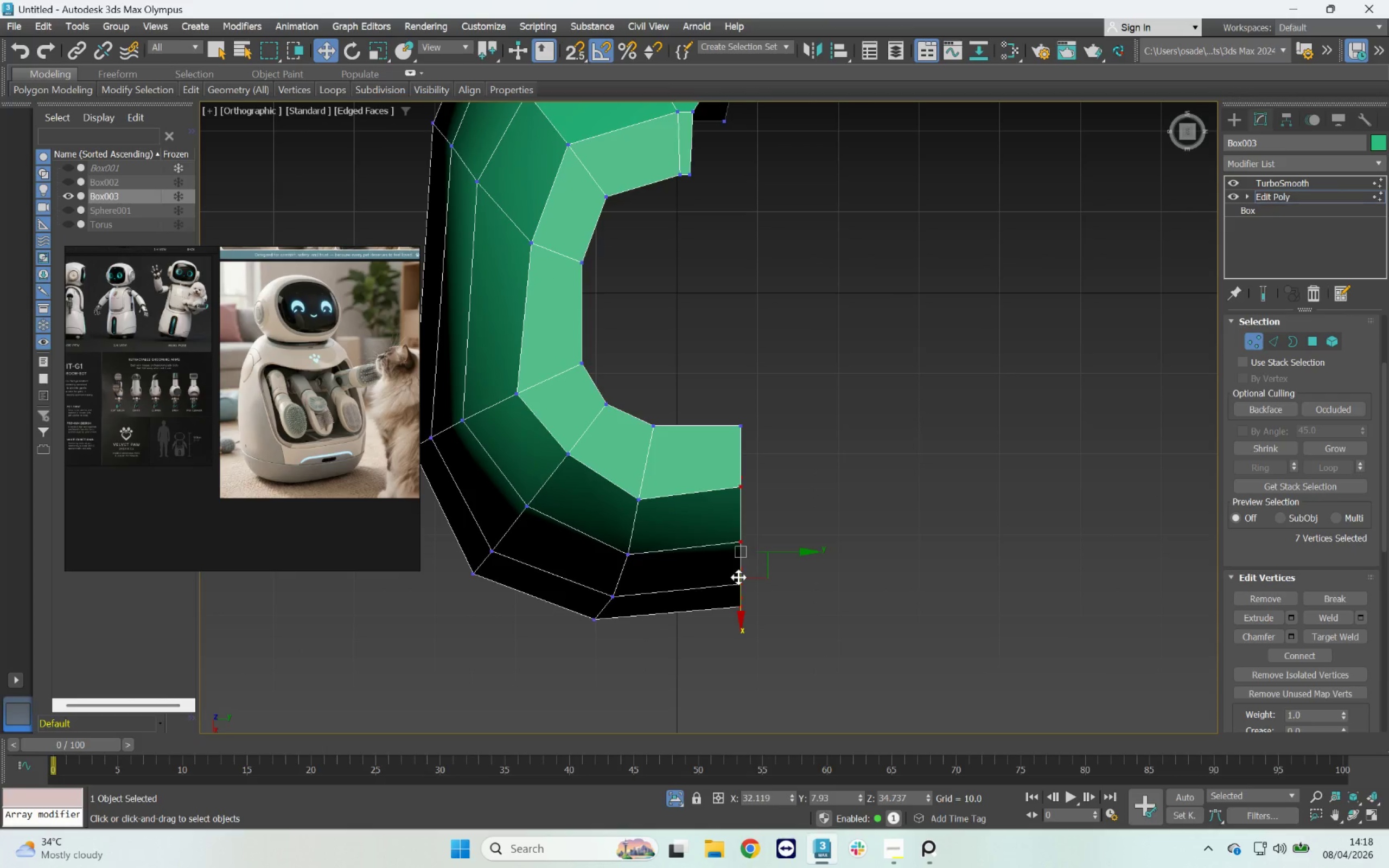 
left_click_drag(start_coordinate=[741, 579], to_coordinate=[749, 592])
 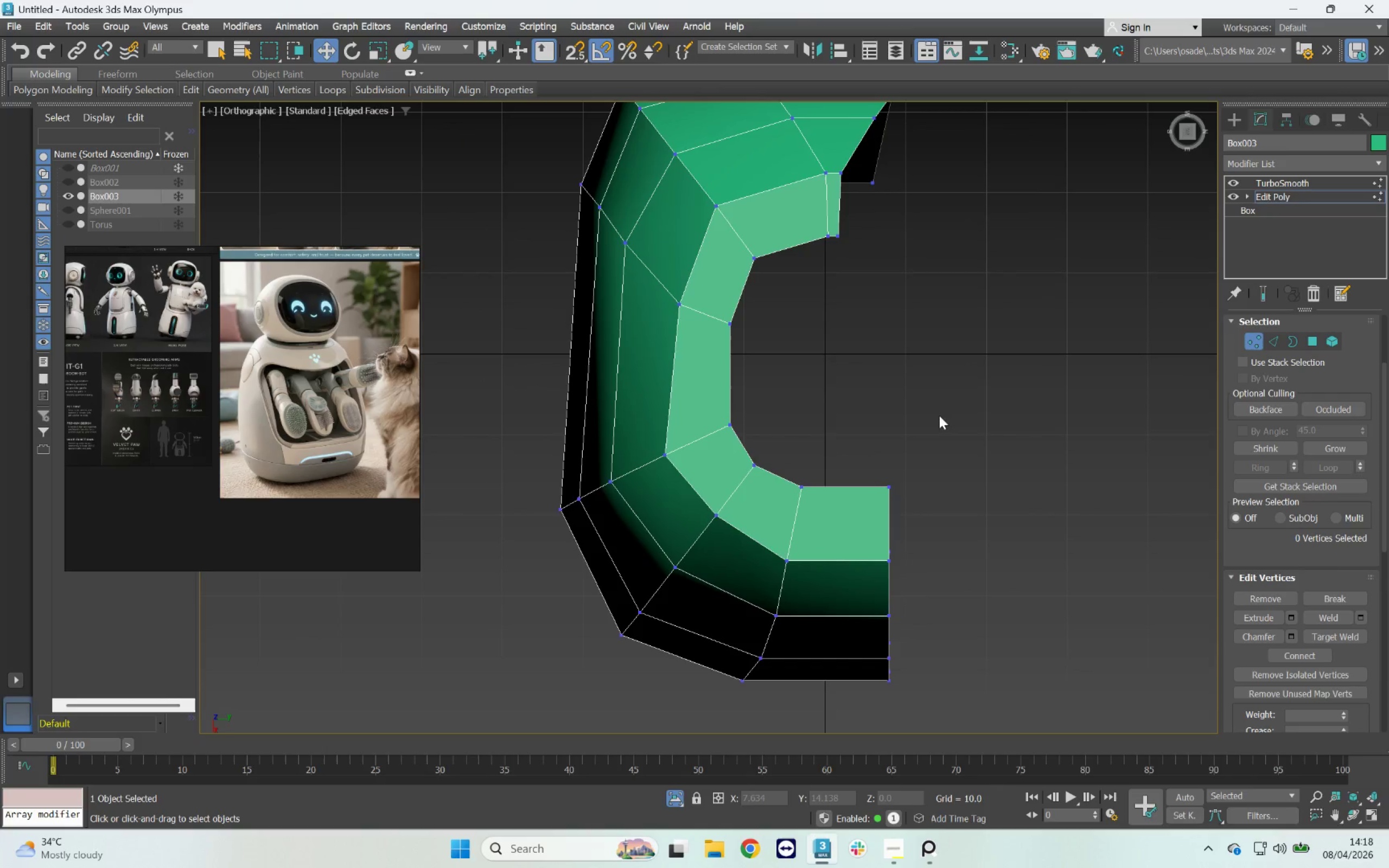 
left_click_drag(start_coordinate=[970, 435], to_coordinate=[874, 707])
 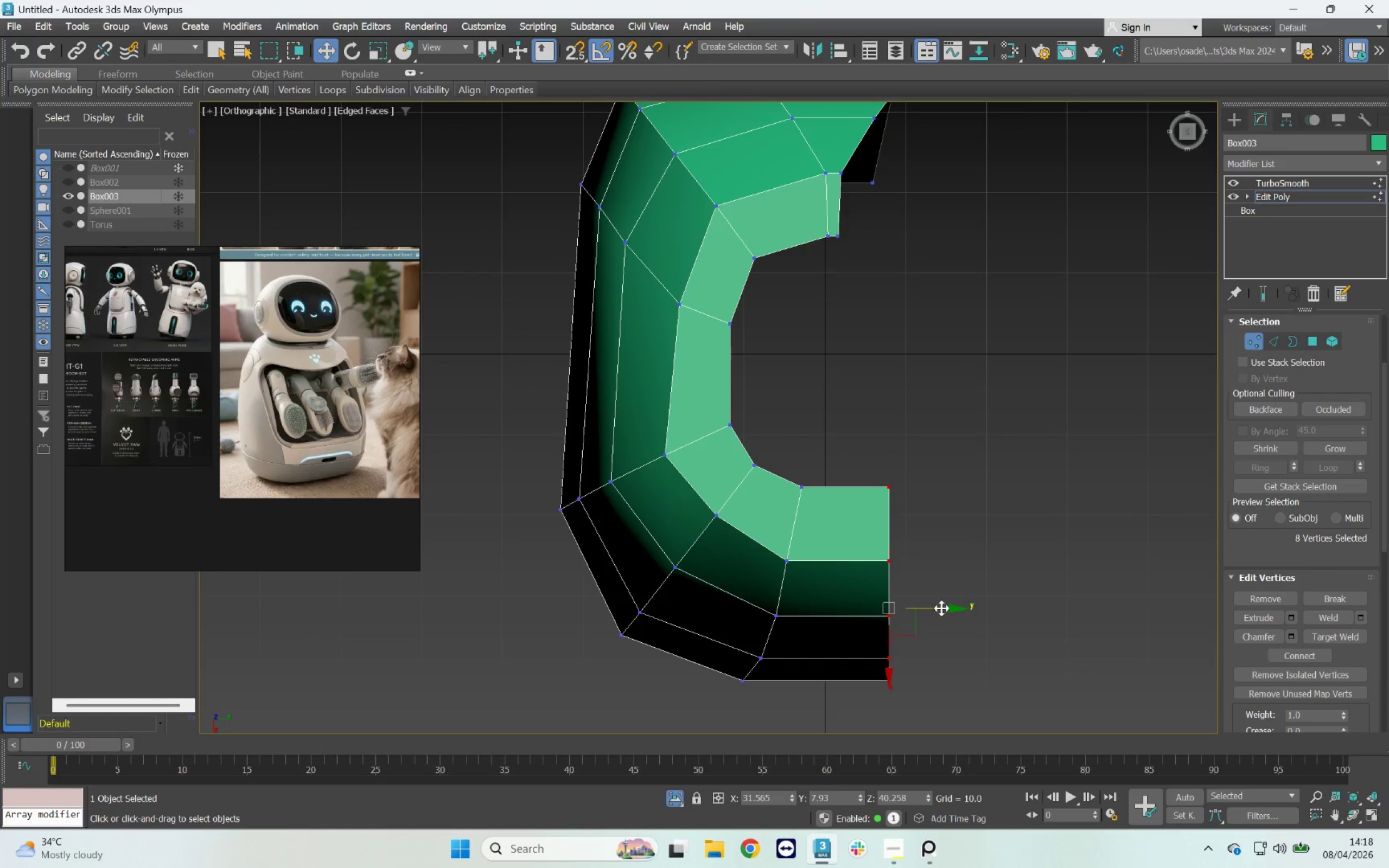 
left_click_drag(start_coordinate=[943, 607], to_coordinate=[901, 607])
 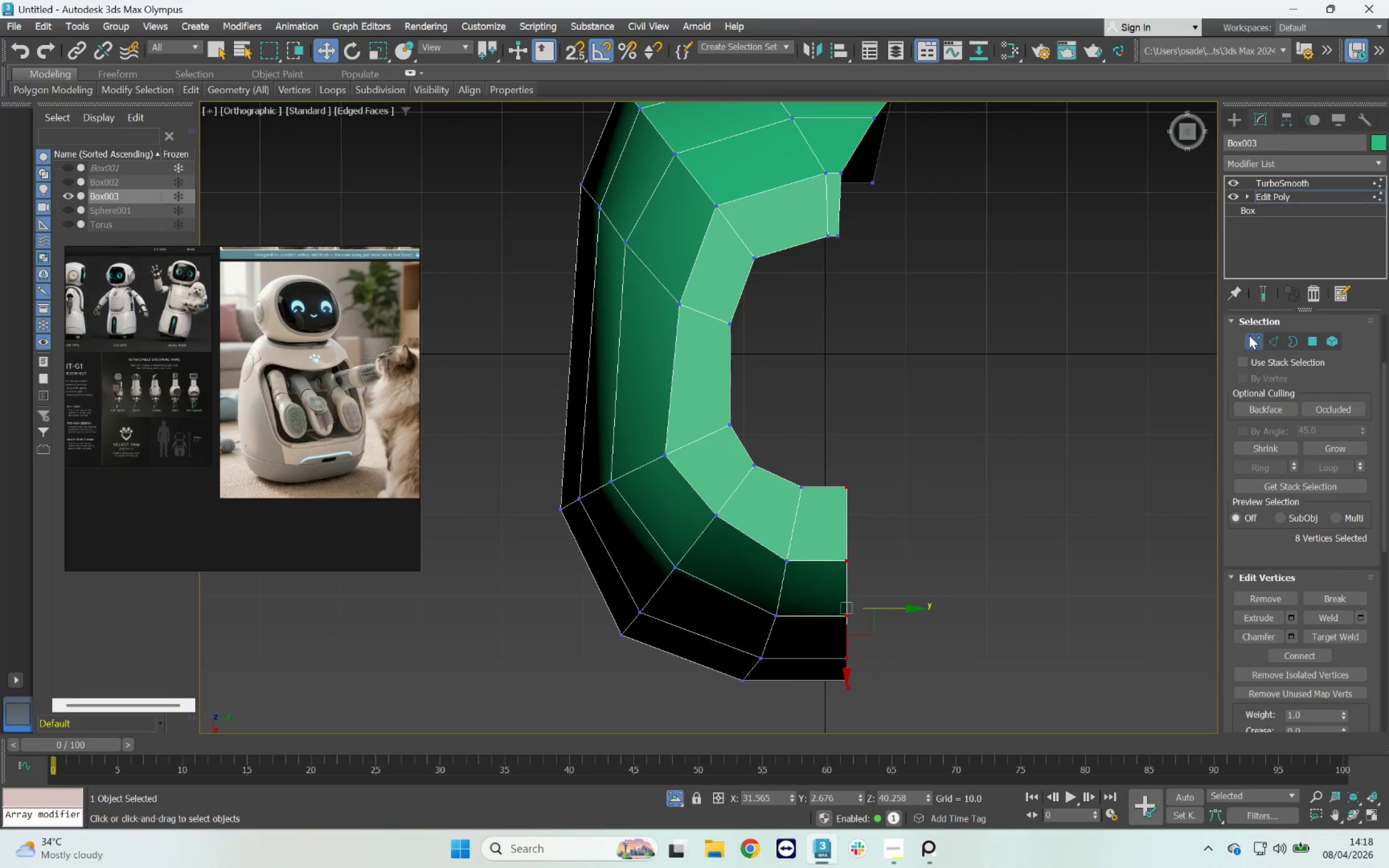 
left_click([1245, 348])
 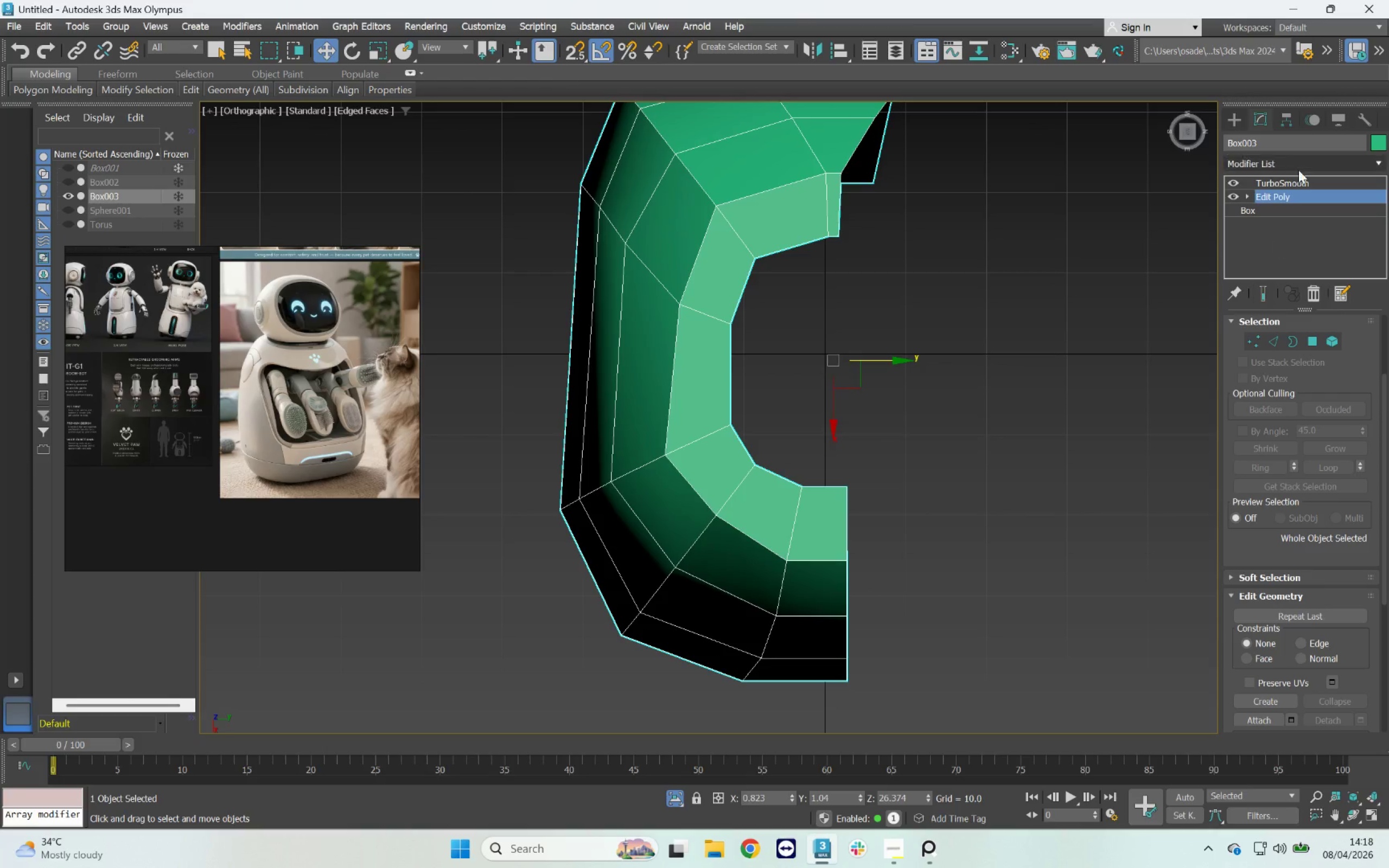 
left_click([1298, 165])
 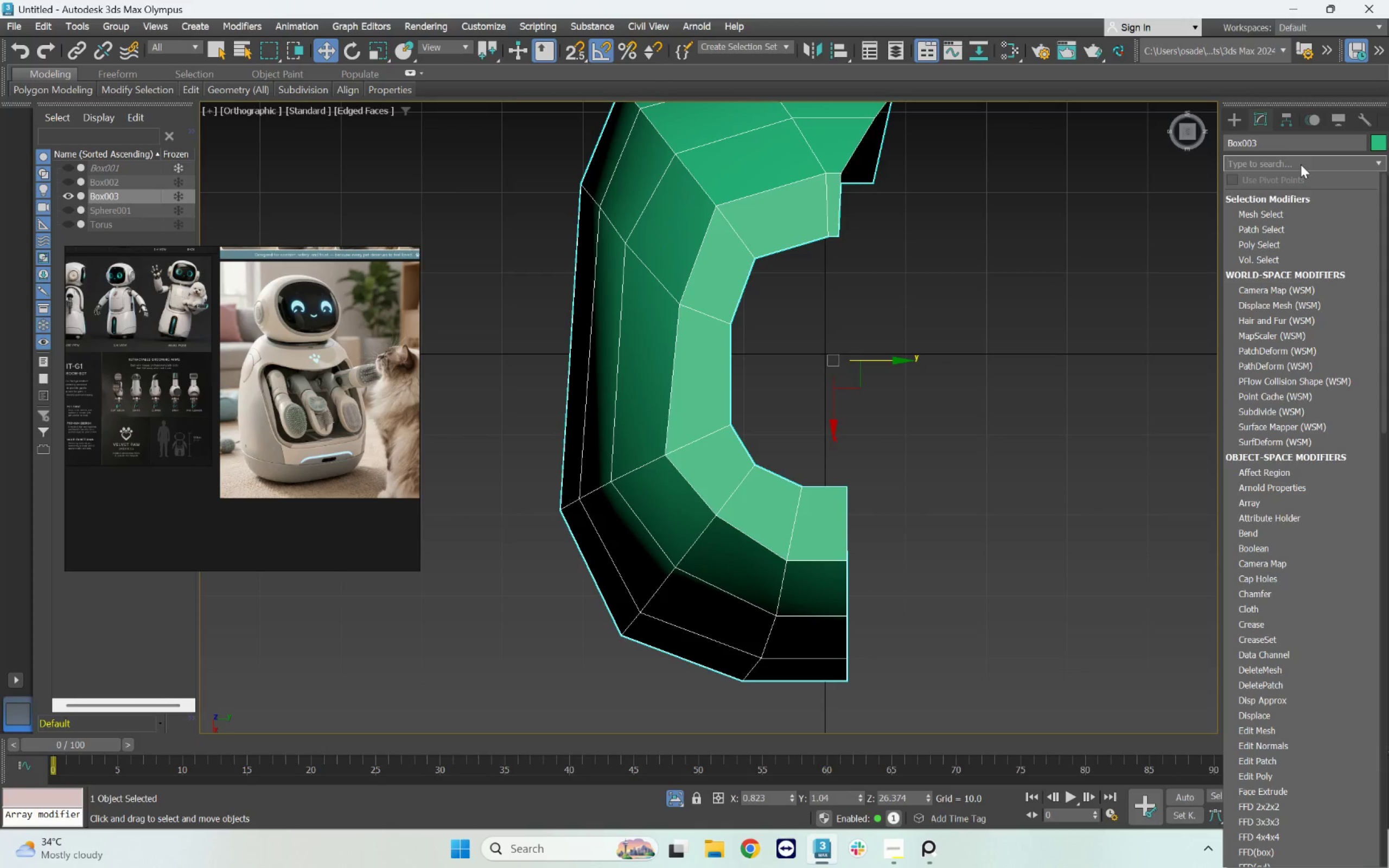 
type(sy)
 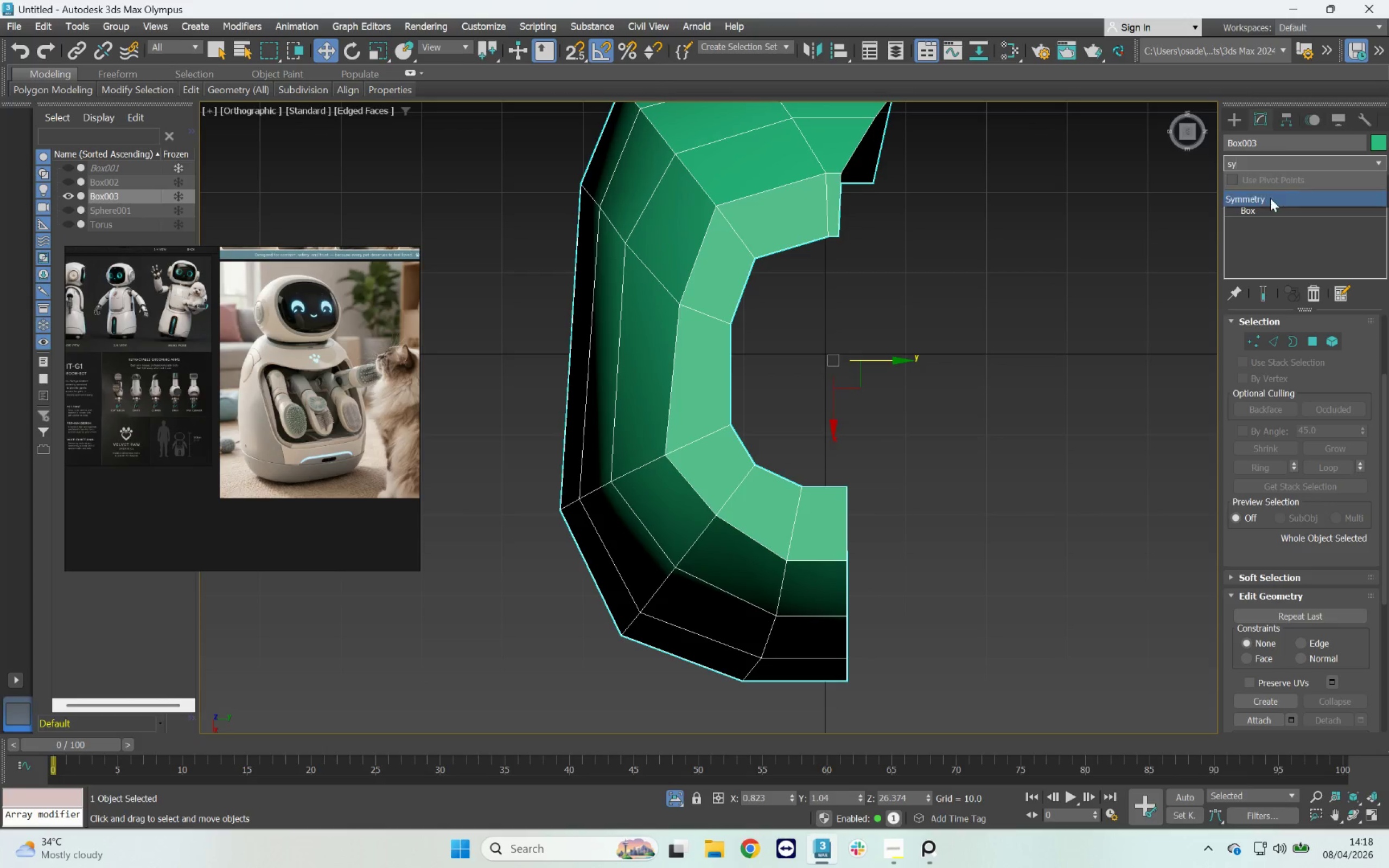 
left_click([1270, 198])
 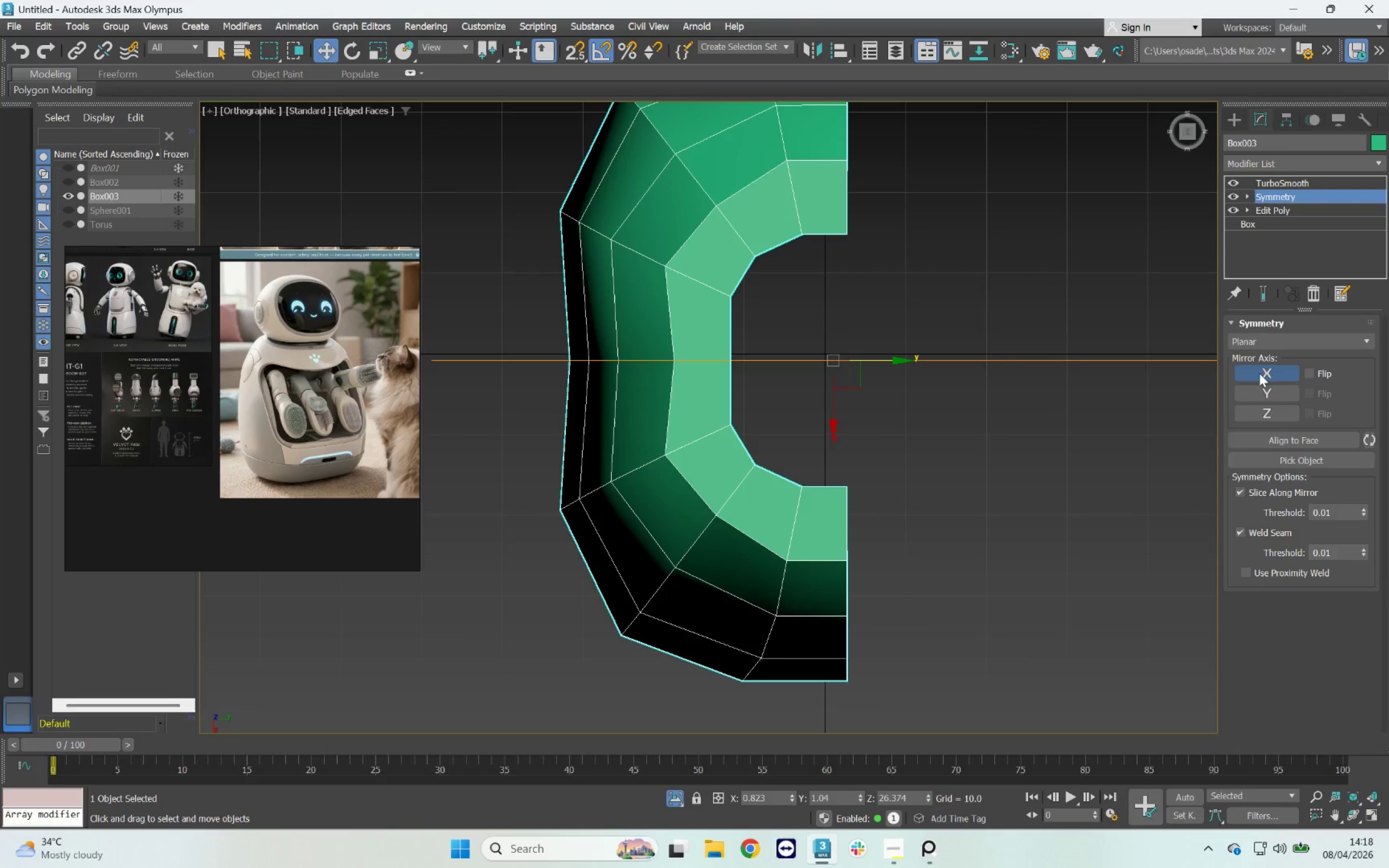 
left_click([1285, 213])
 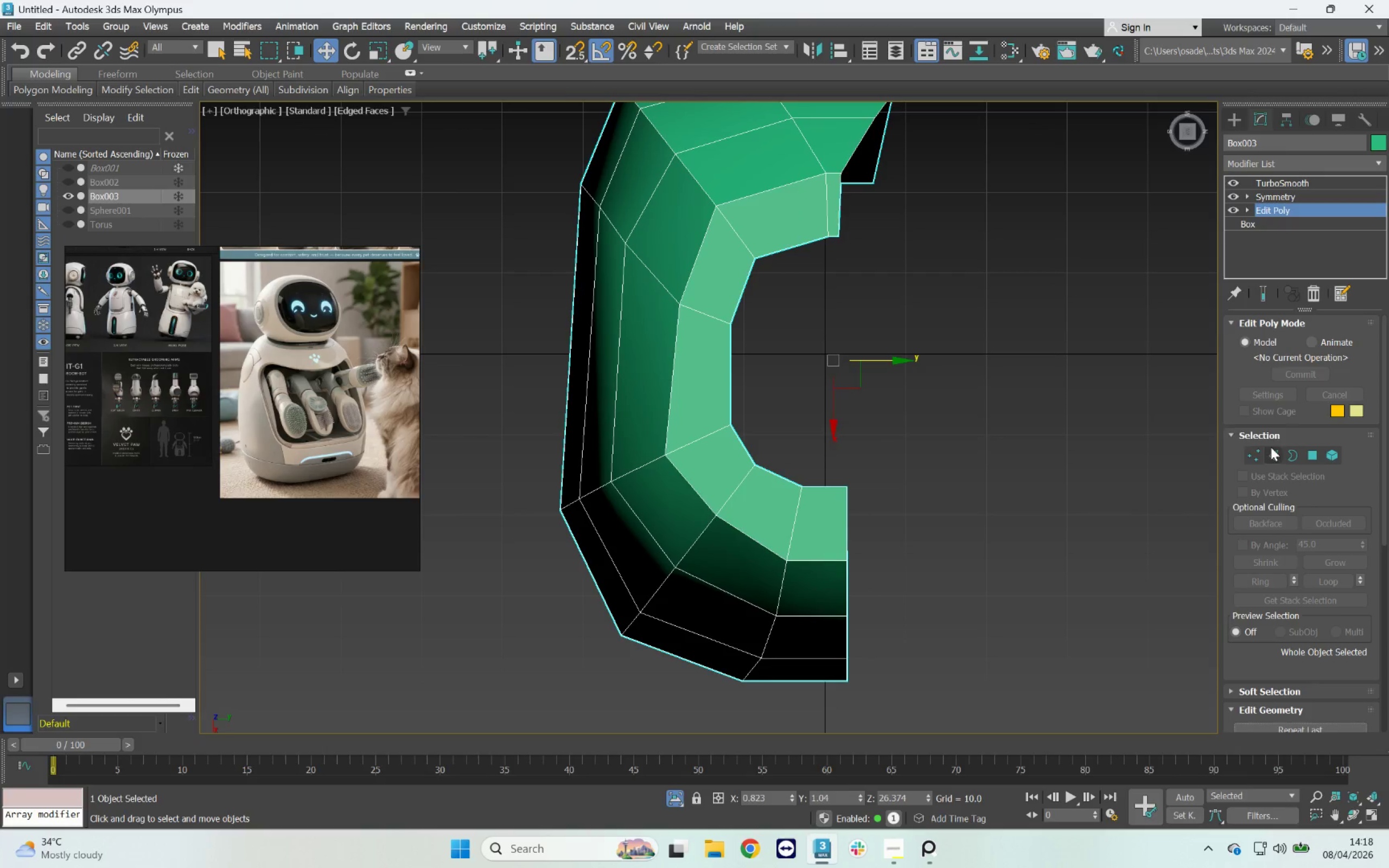 
left_click([1274, 452])
 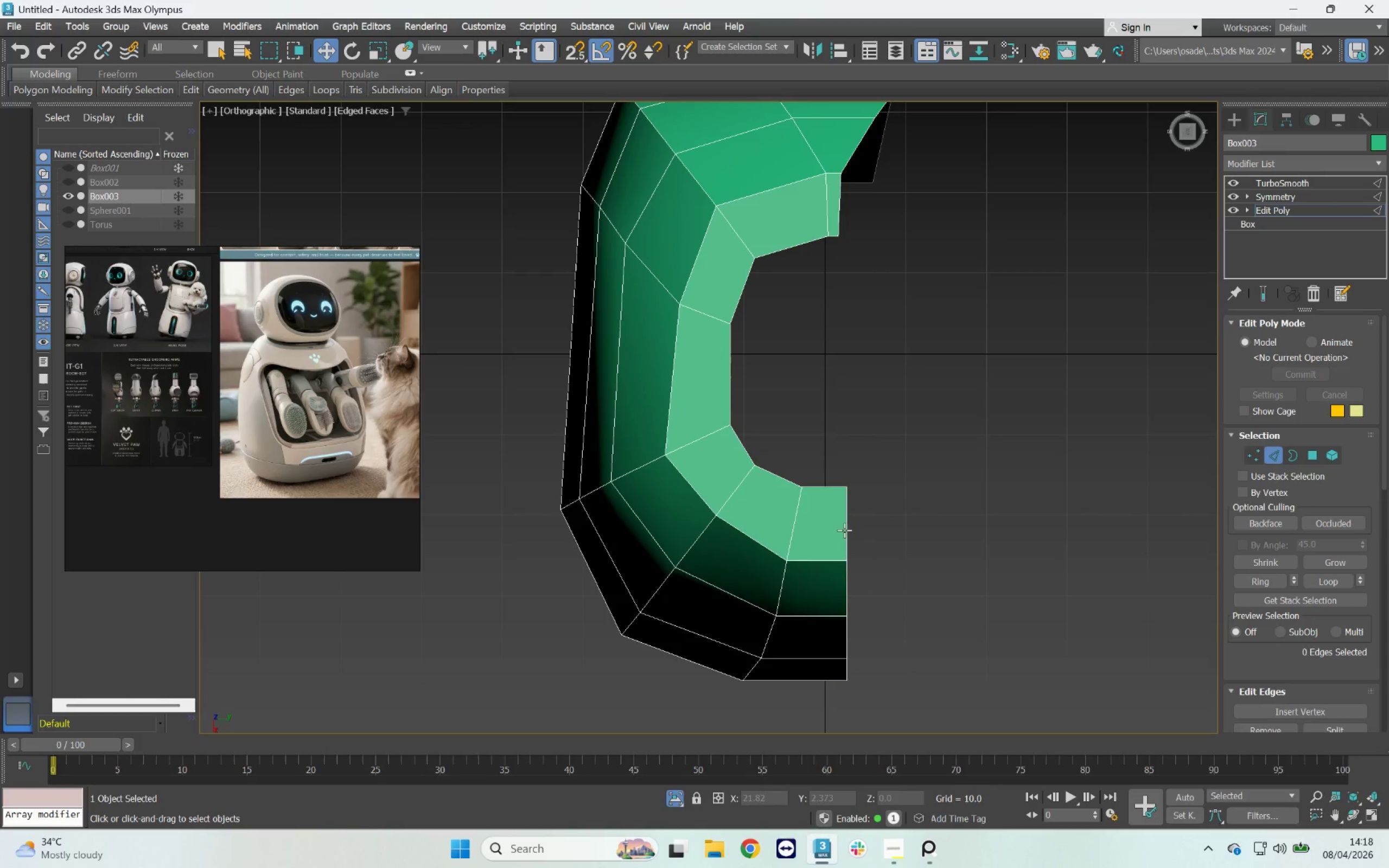 
double_click([844, 530])
 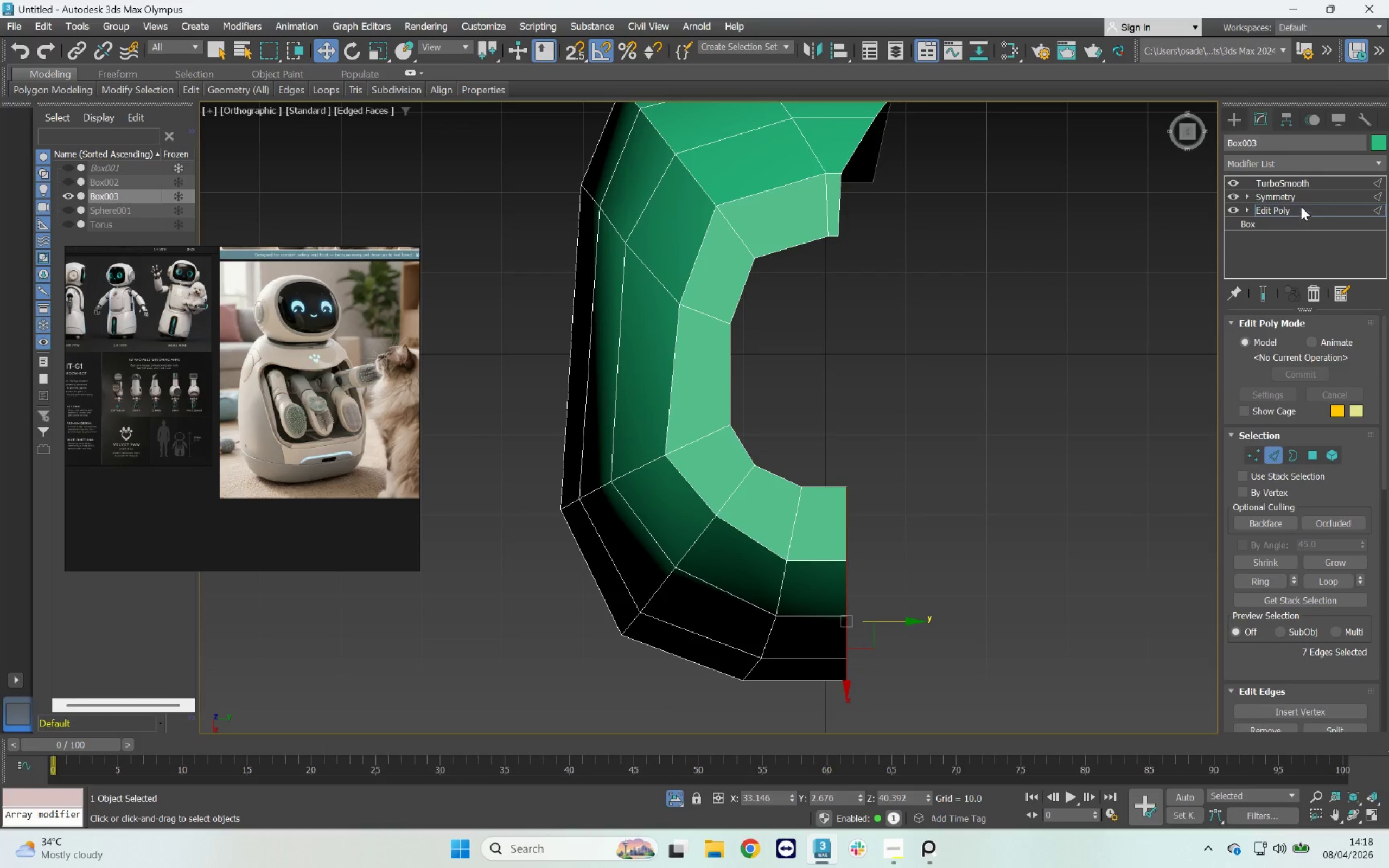 
left_click([1296, 194])
 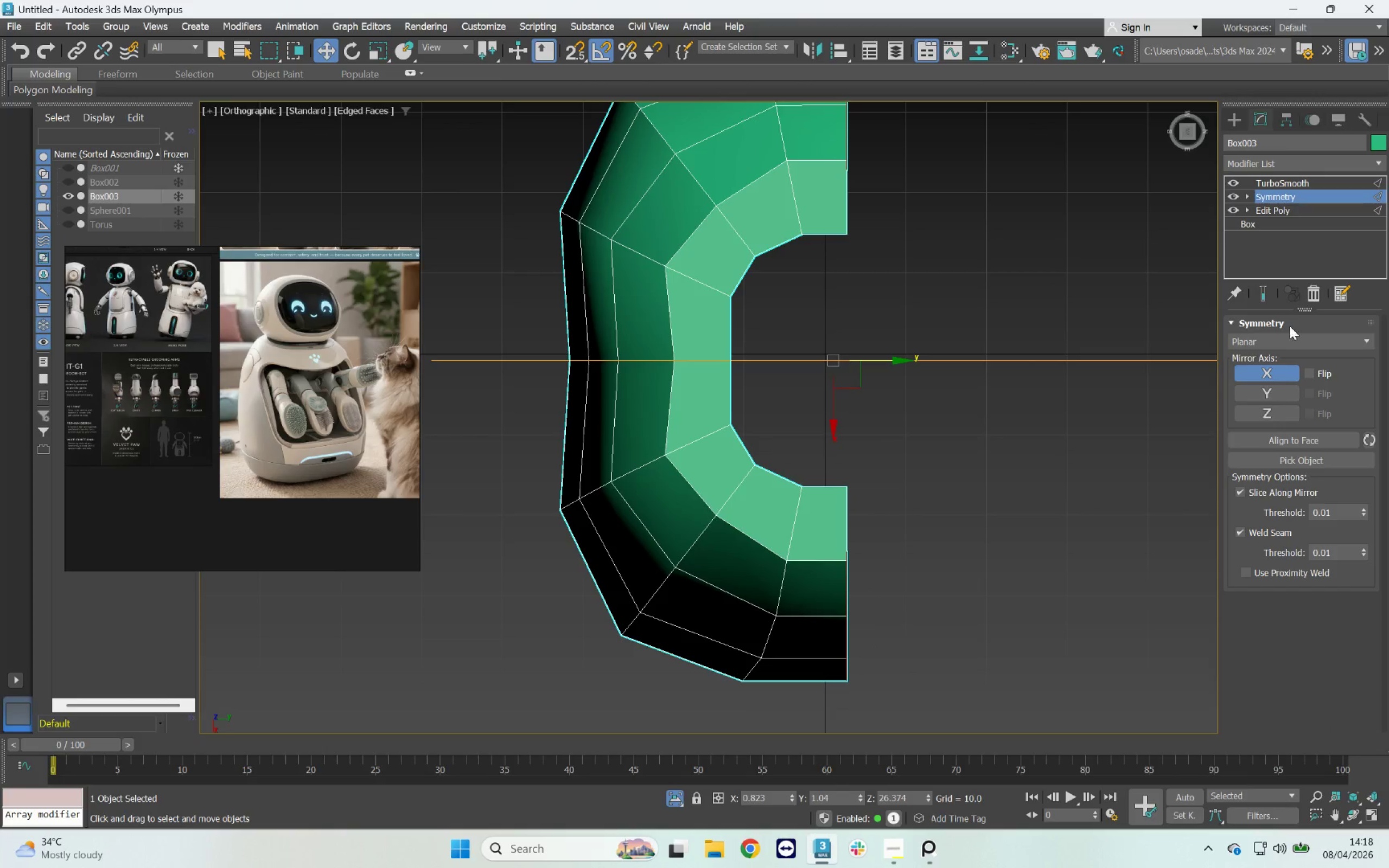 
left_click([1310, 292])
 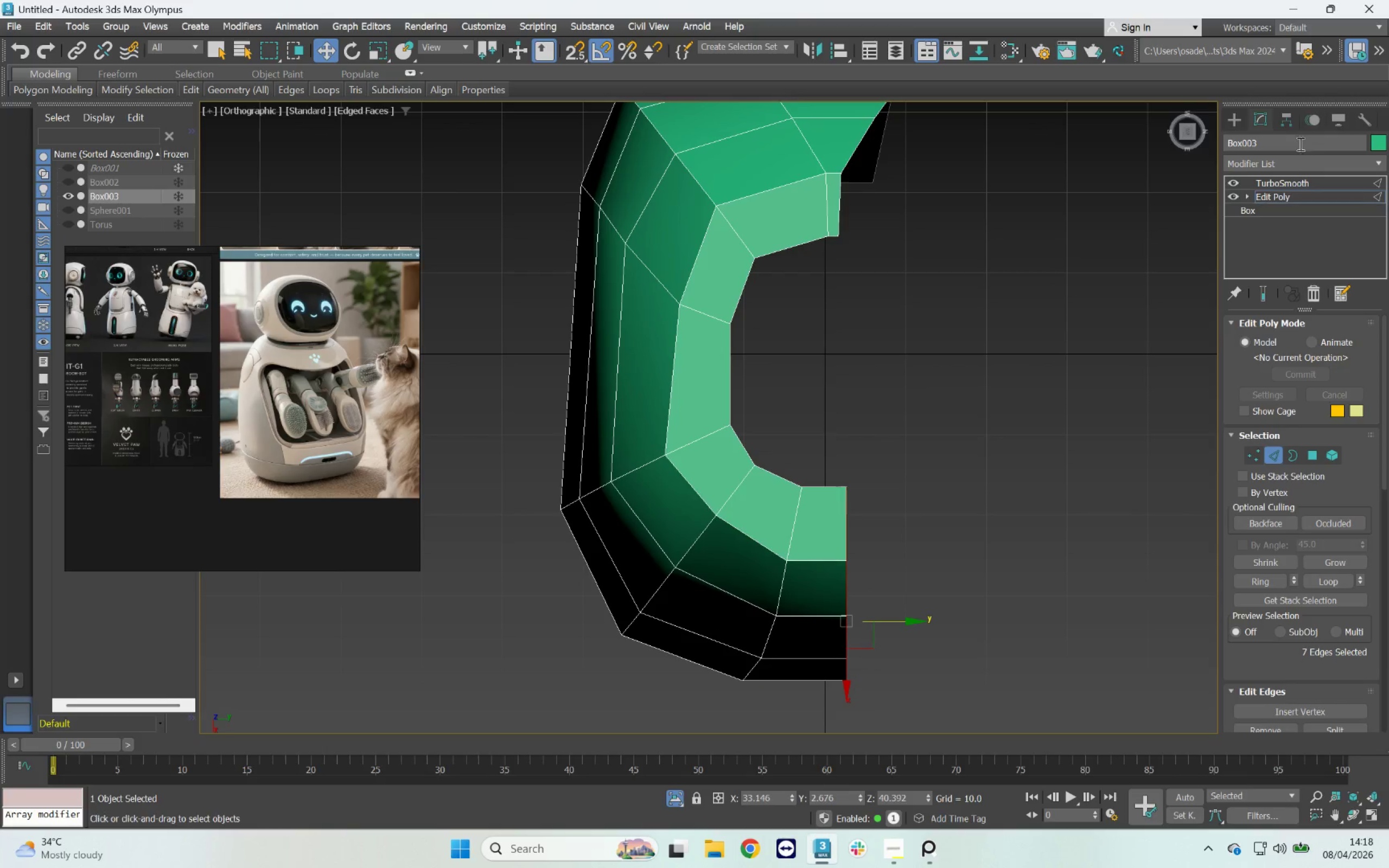 
left_click([1296, 153])
 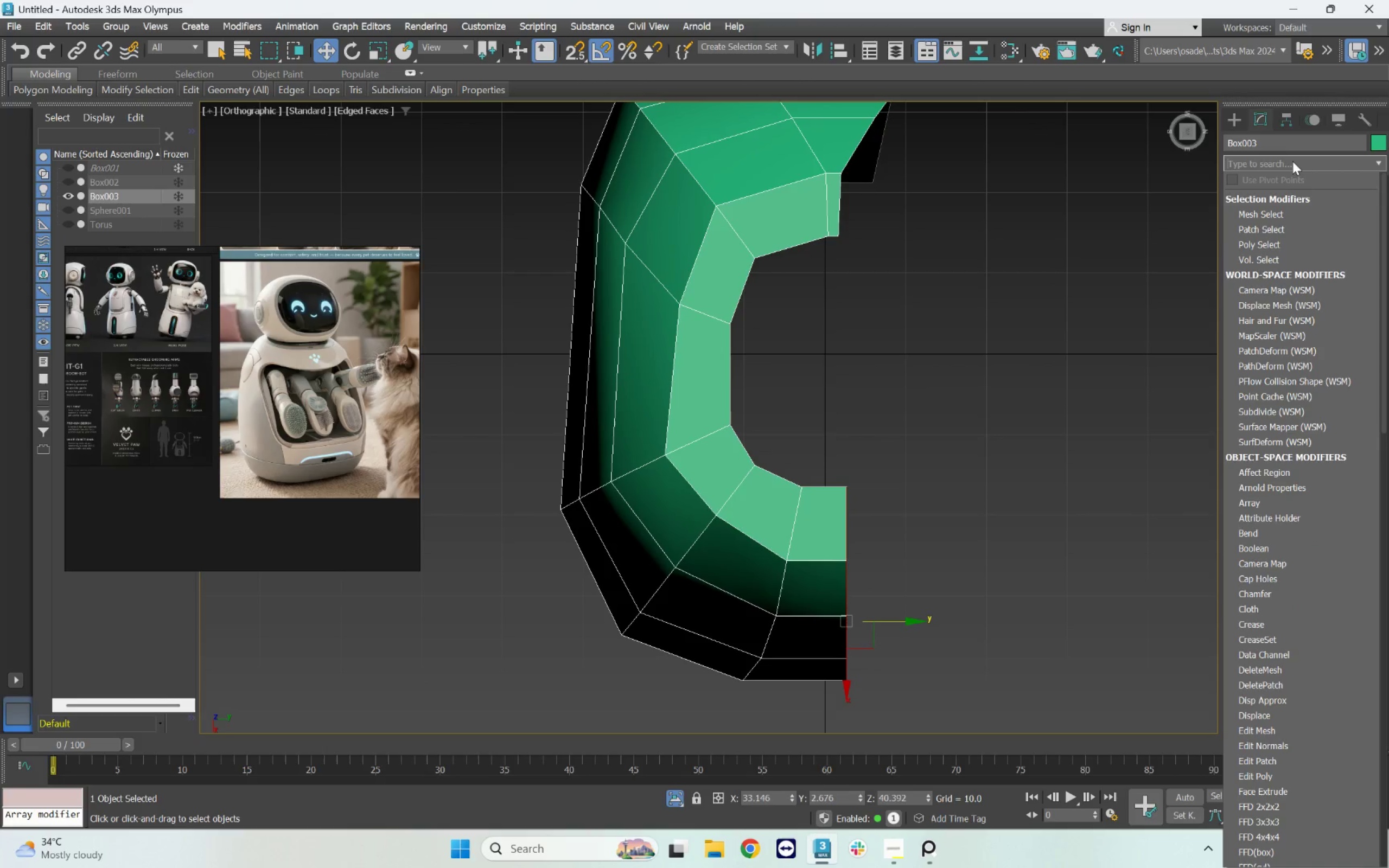 
type(sy)
 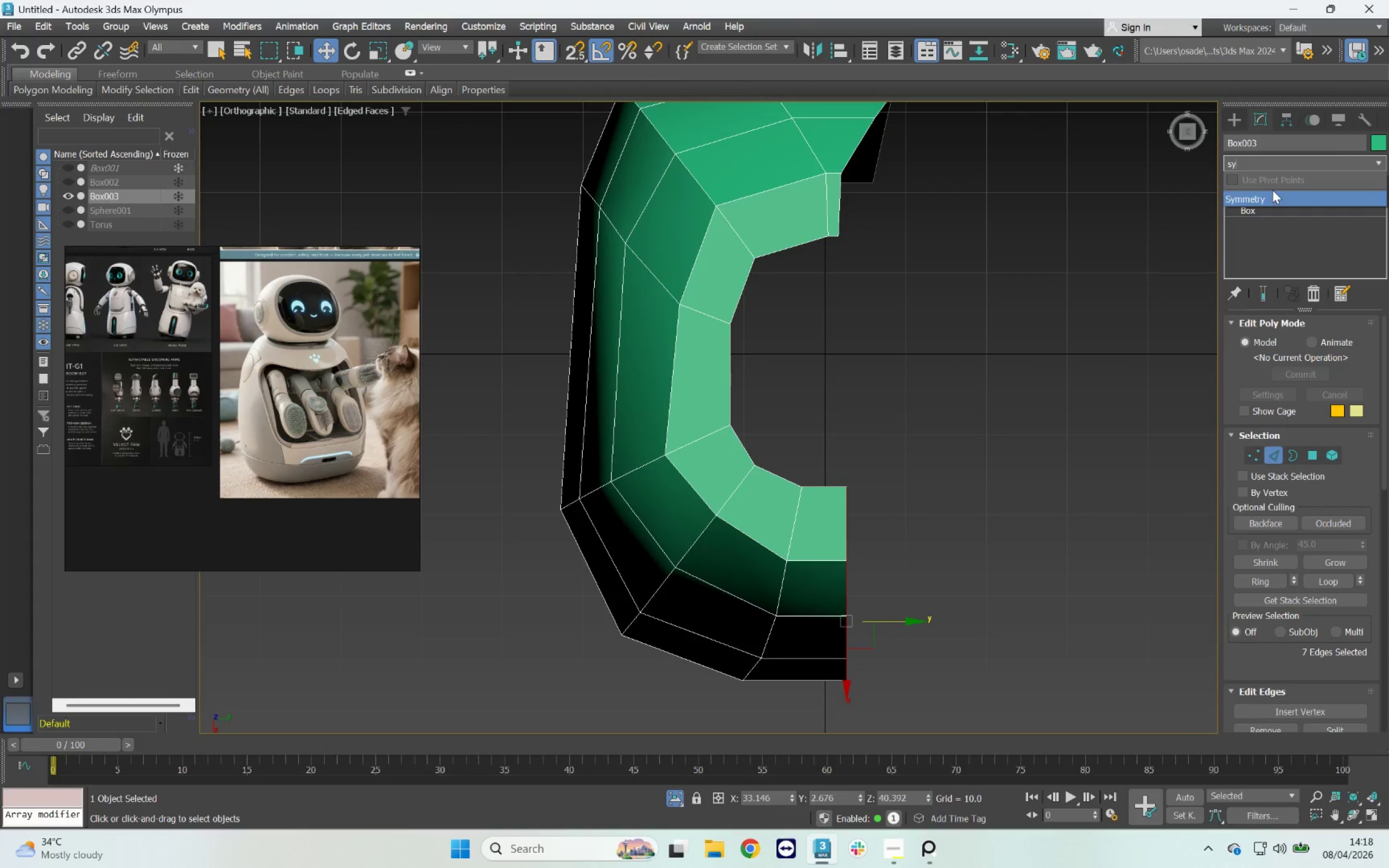 
left_click([1270, 195])
 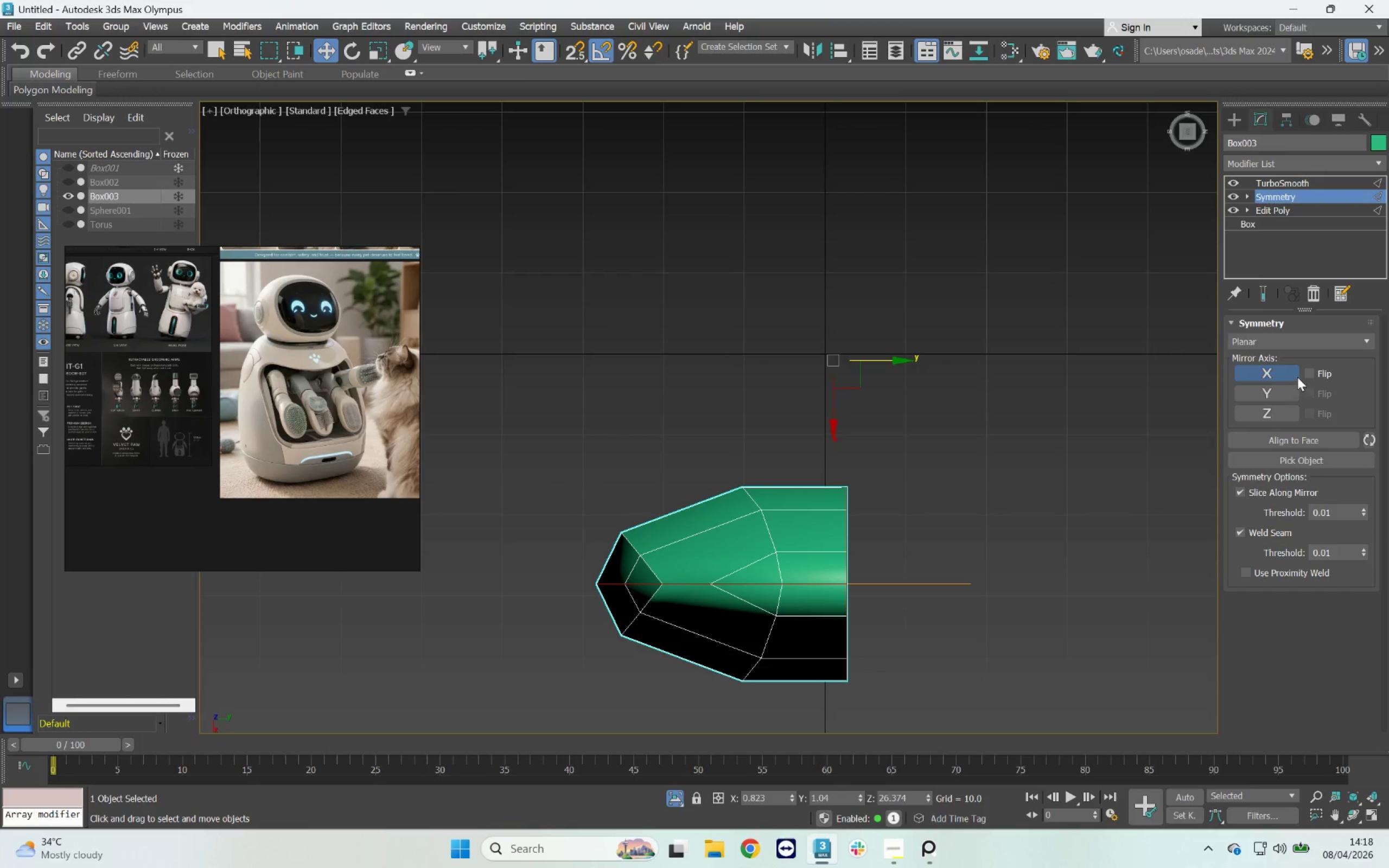 
left_click([1285, 394])
 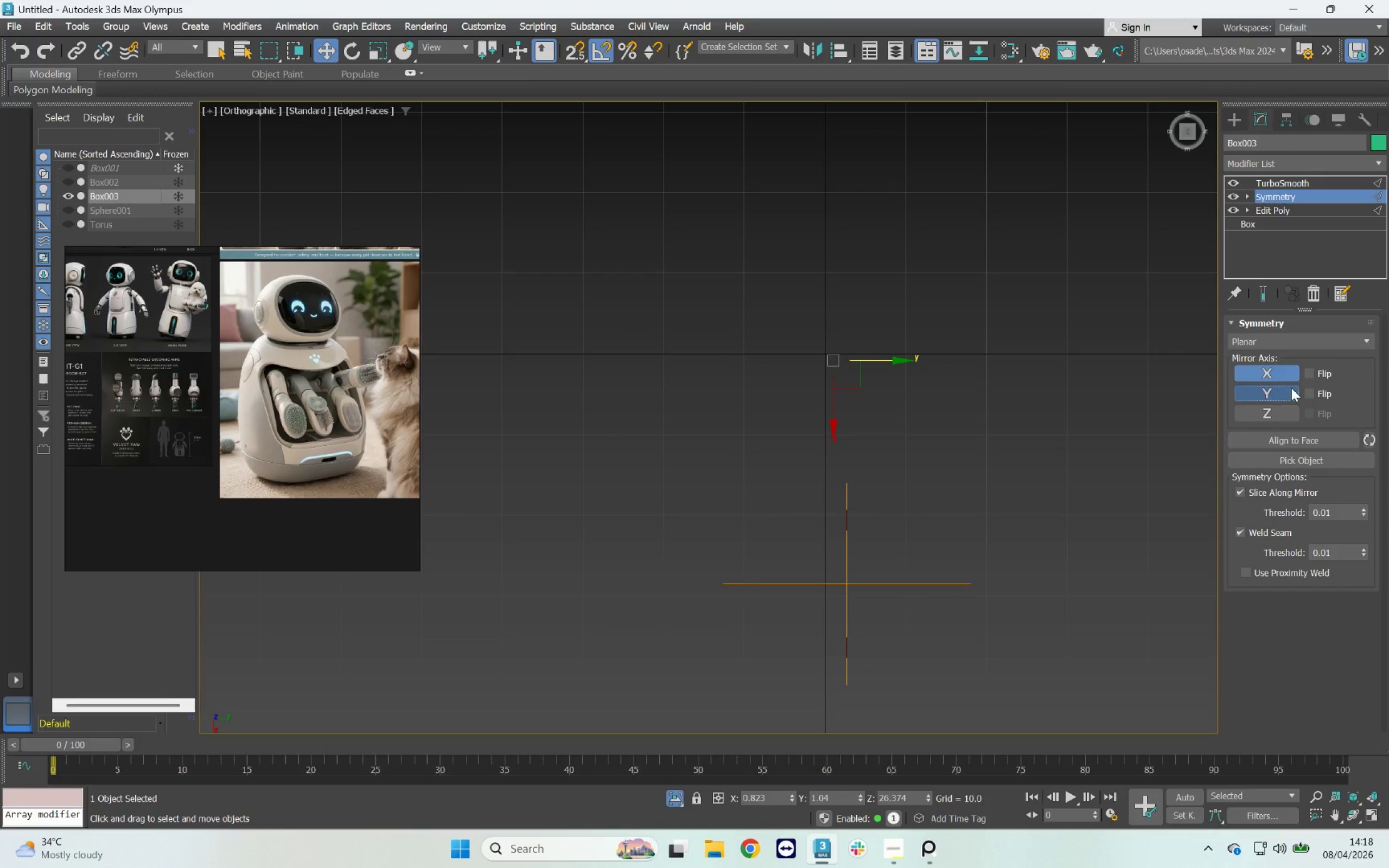 
left_click([1290, 374])
 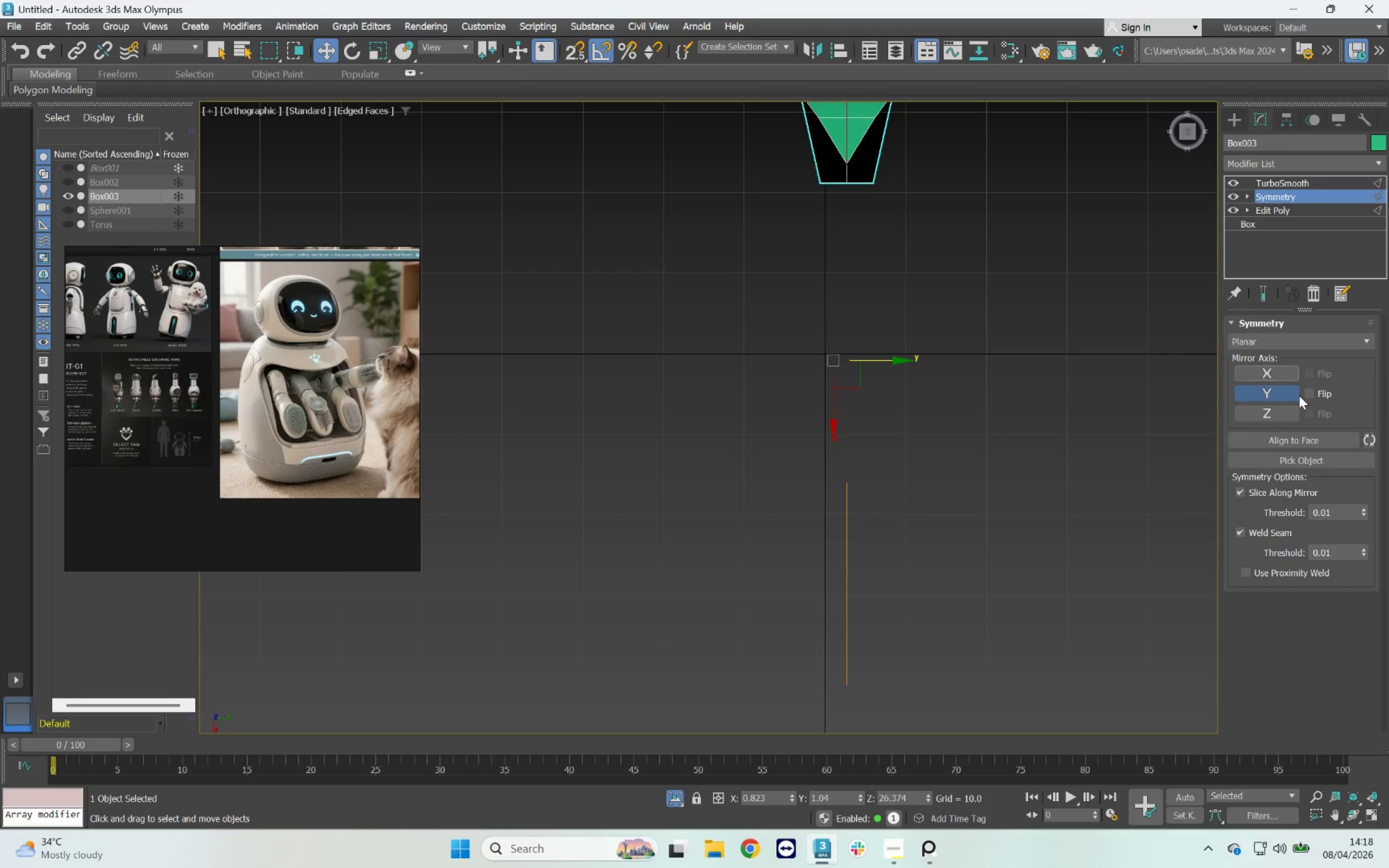 
left_click([1309, 394])
 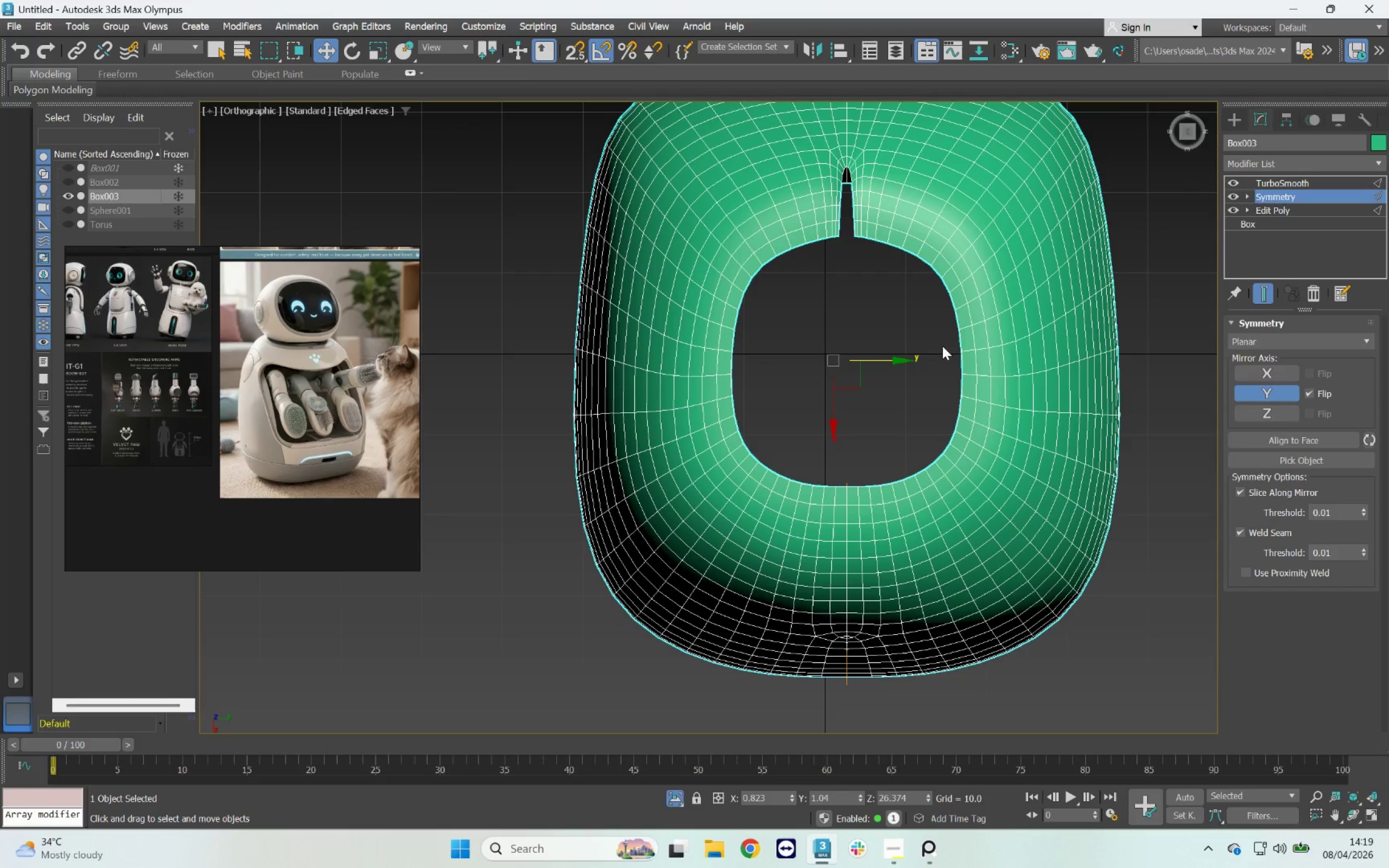 
key(F4)
 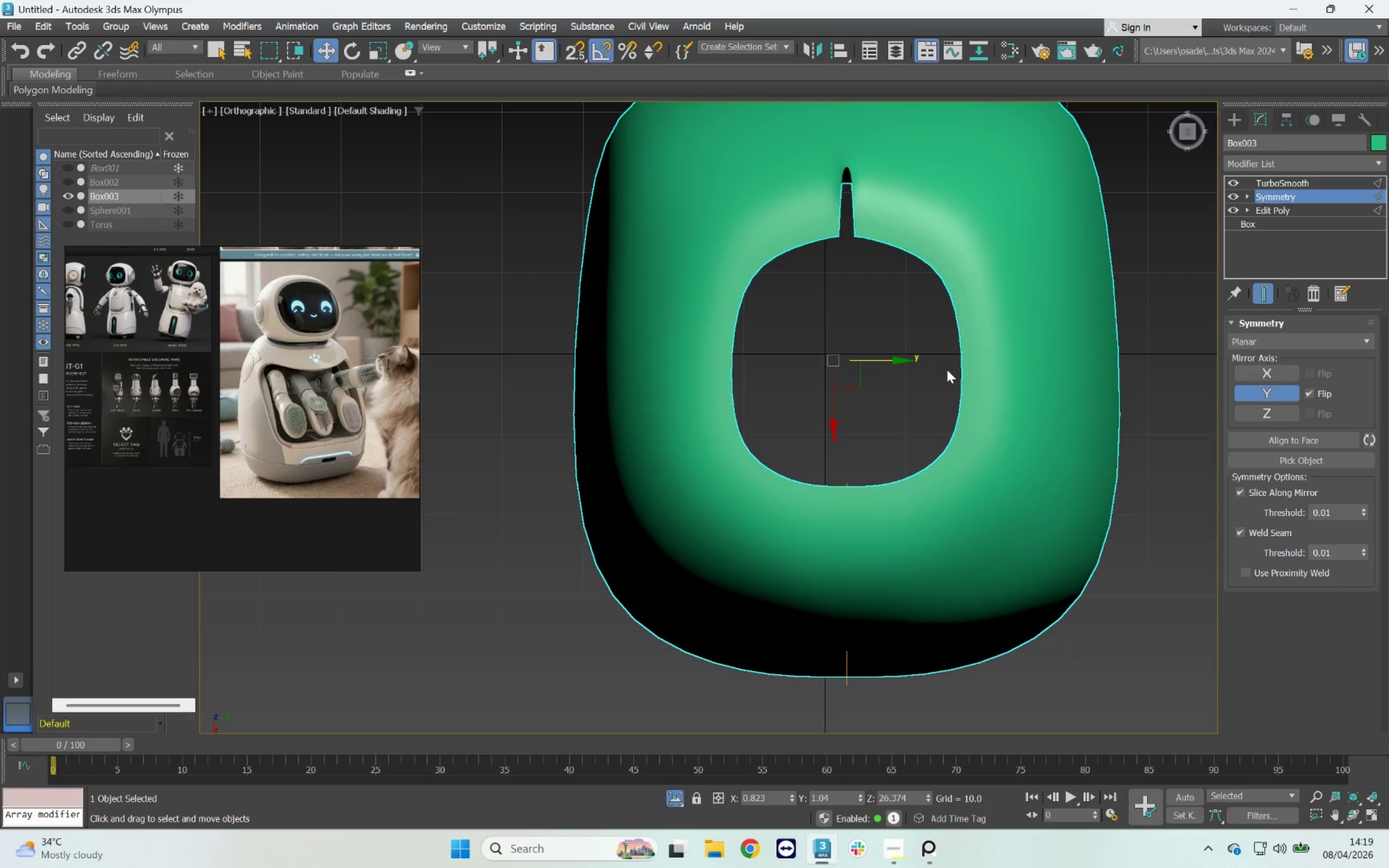 
hold_key(key=AltLeft, duration=3.47)
 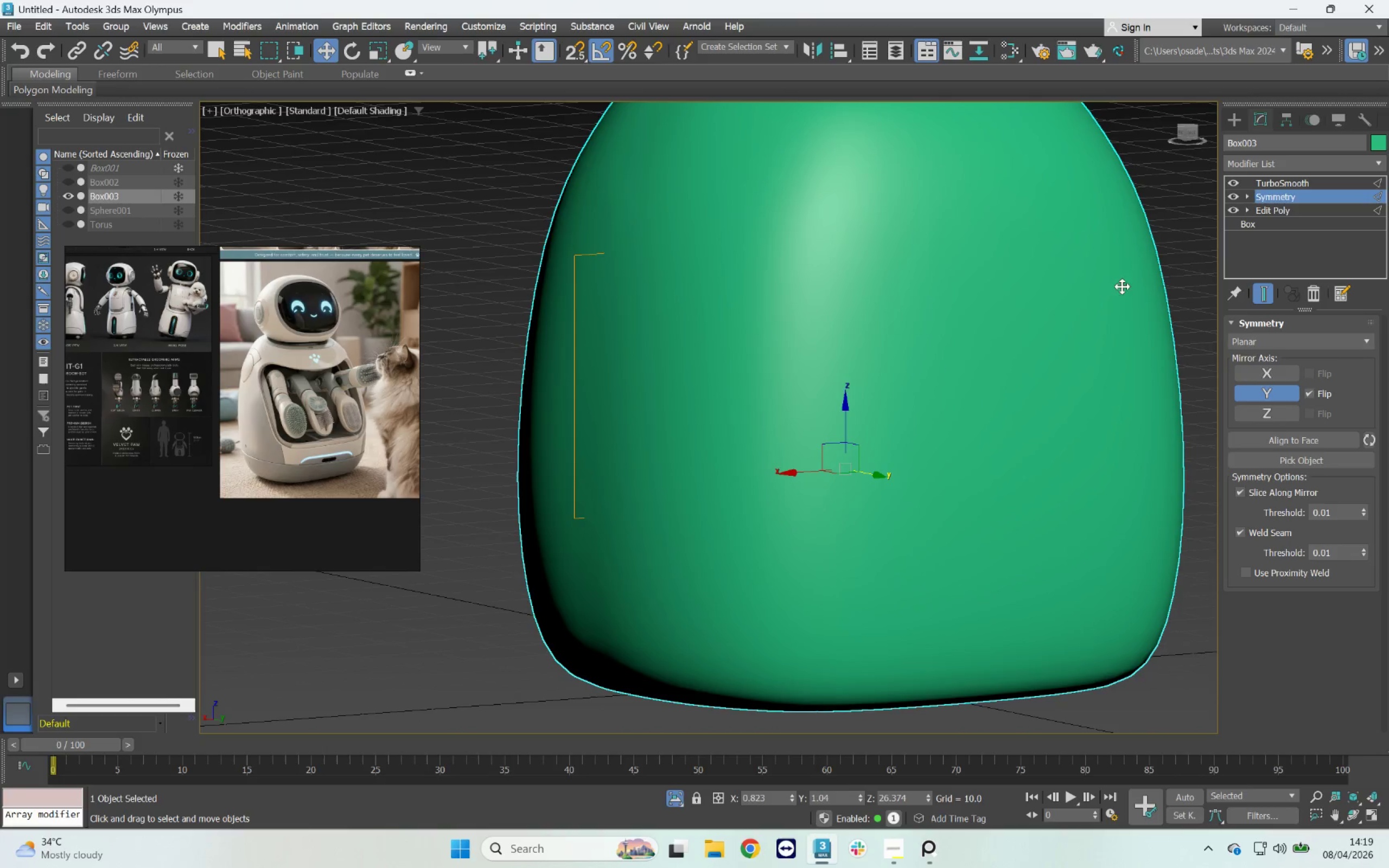 
key(Alt+AltLeft)
 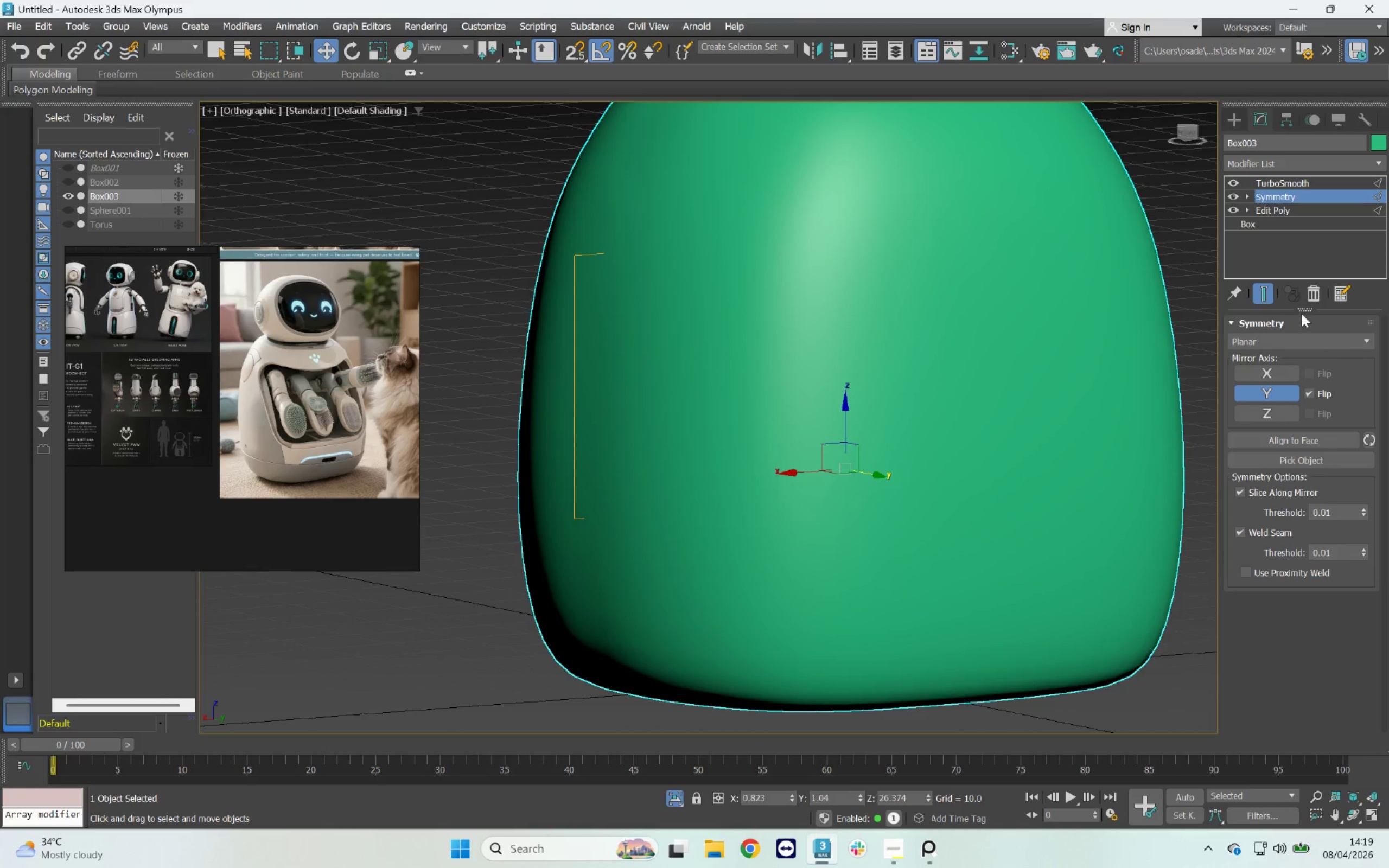 
left_click([1266, 292])
 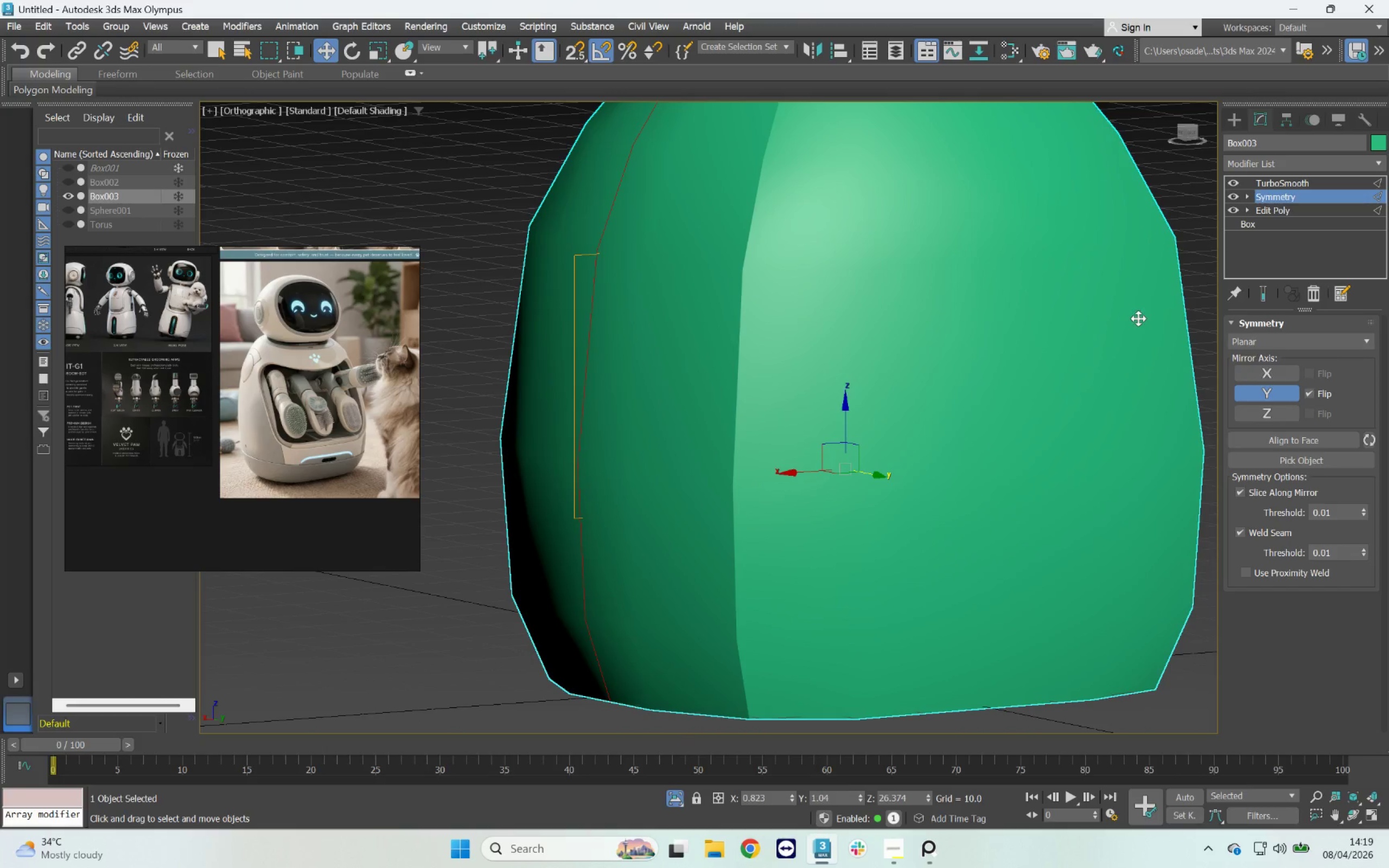 
key(F4)
 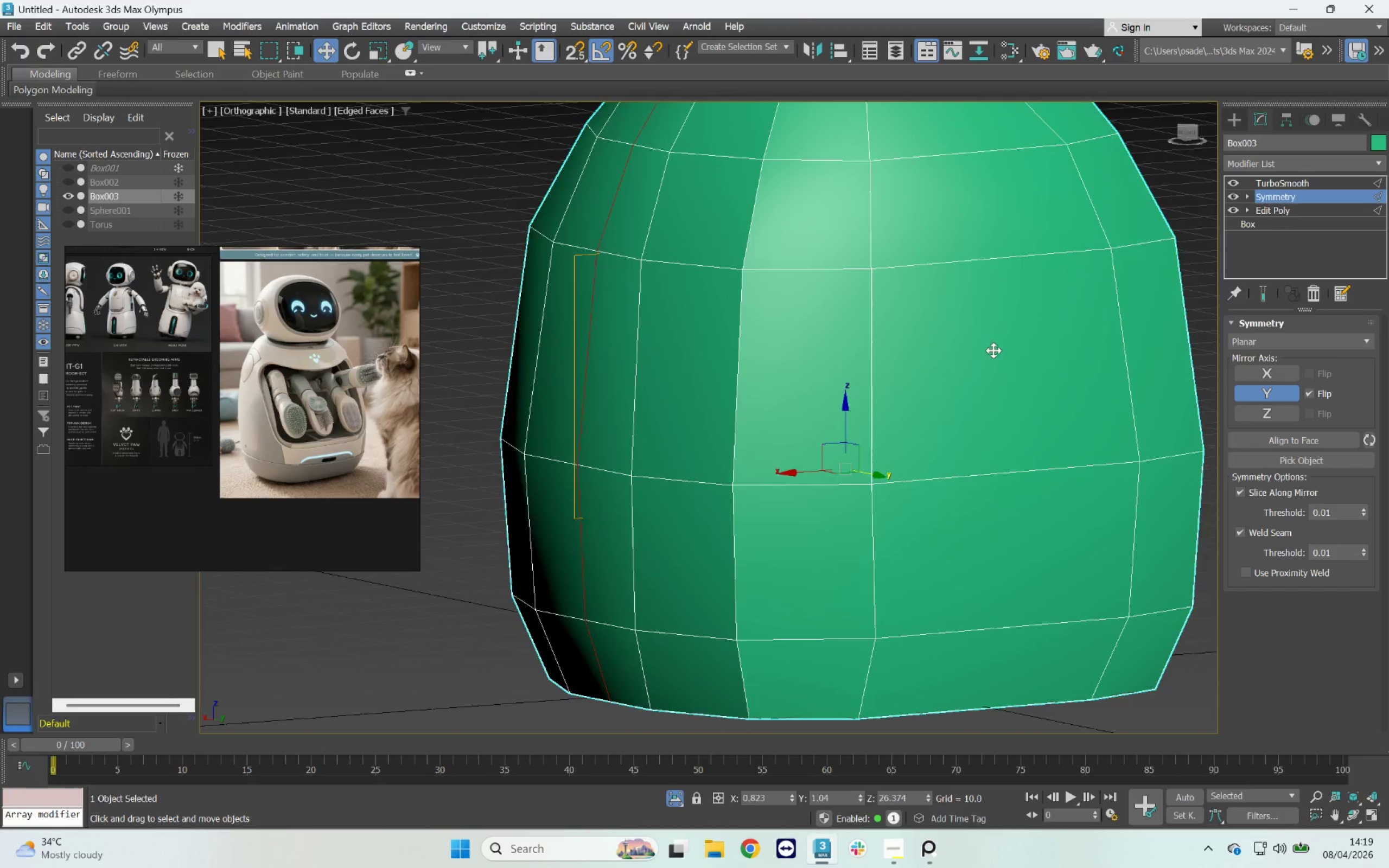 
hold_key(key=AltLeft, duration=1.68)
 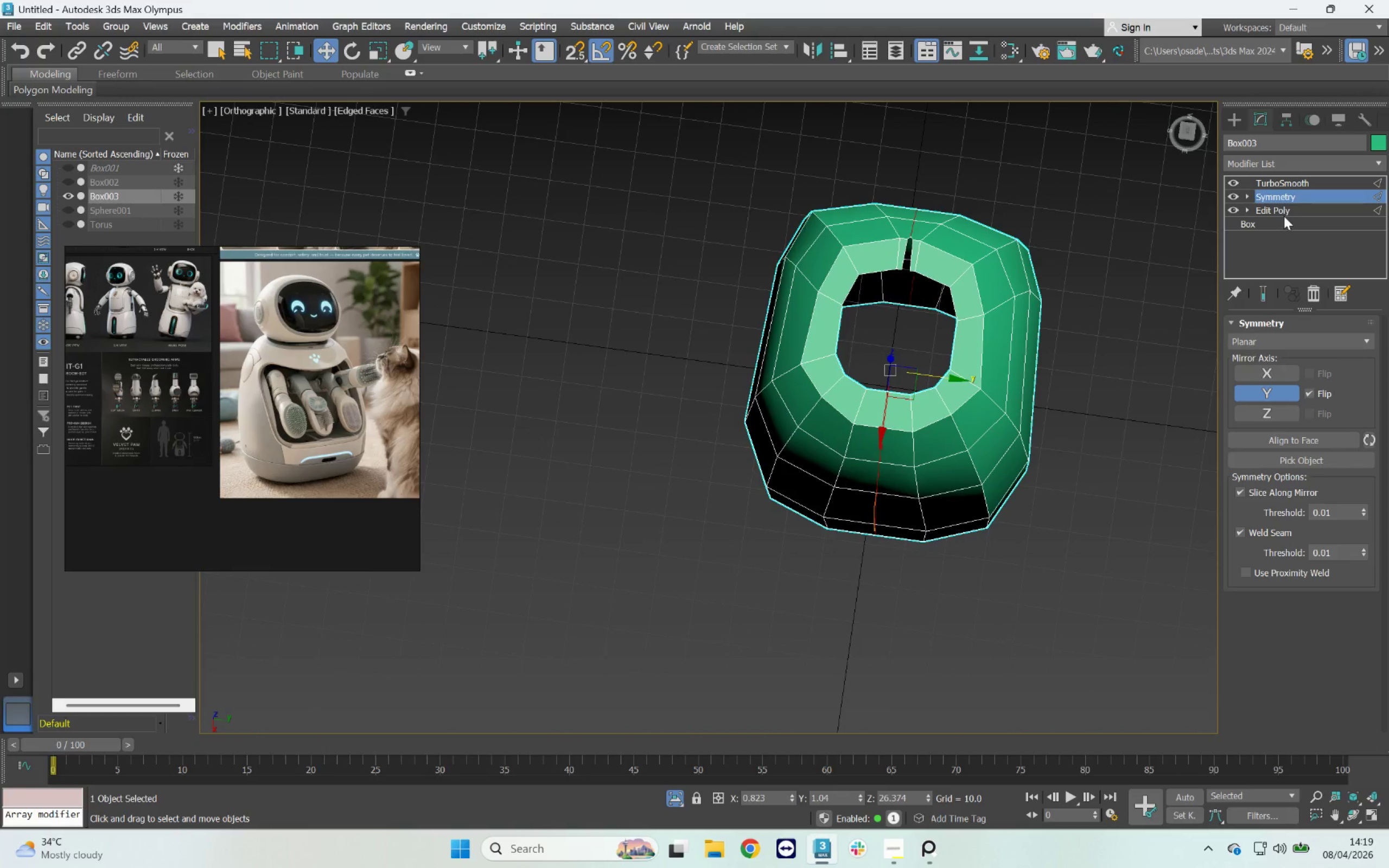 
scroll: coordinate [945, 362], scroll_direction: down, amount: 2.0
 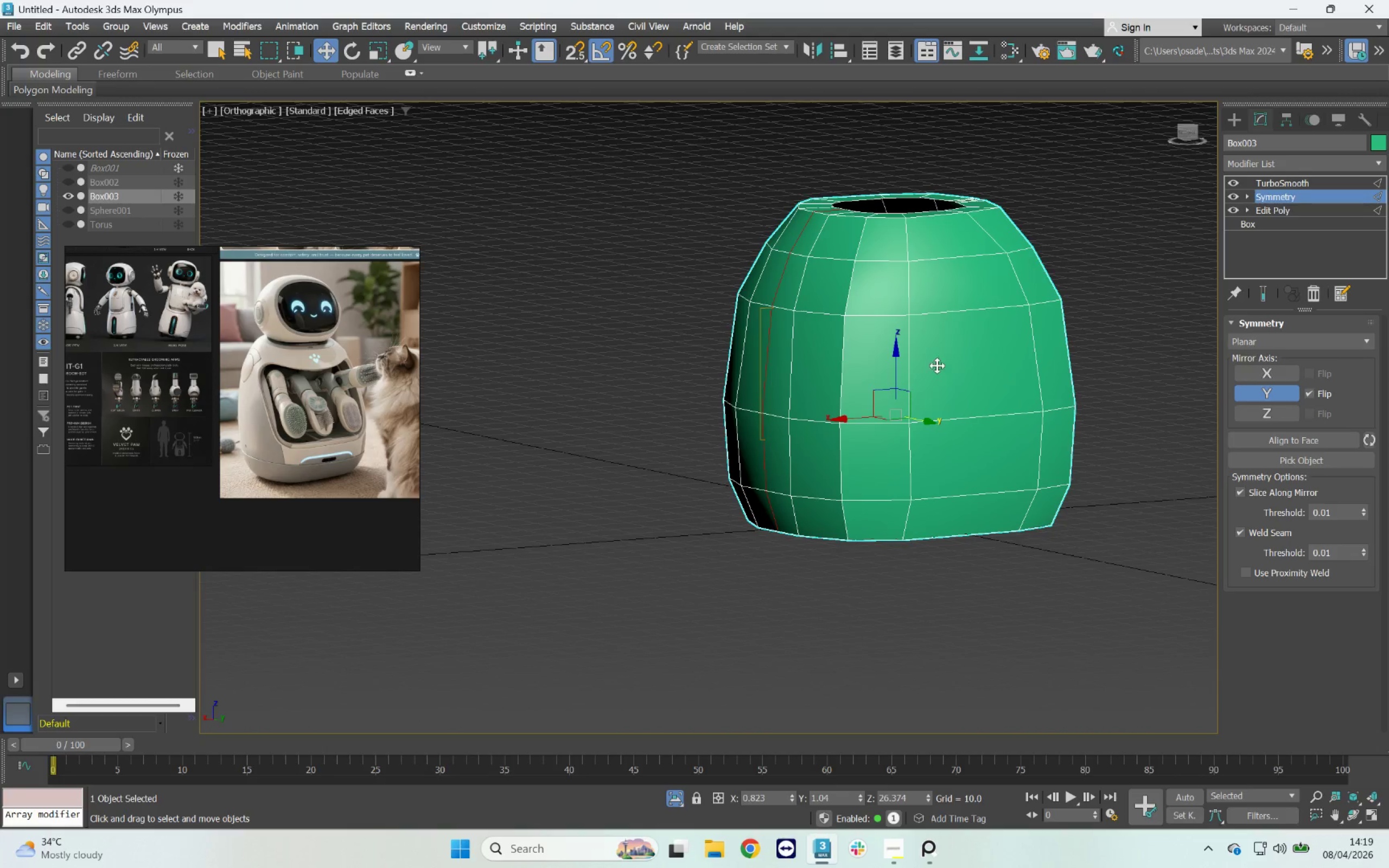 
left_click([1285, 212])
 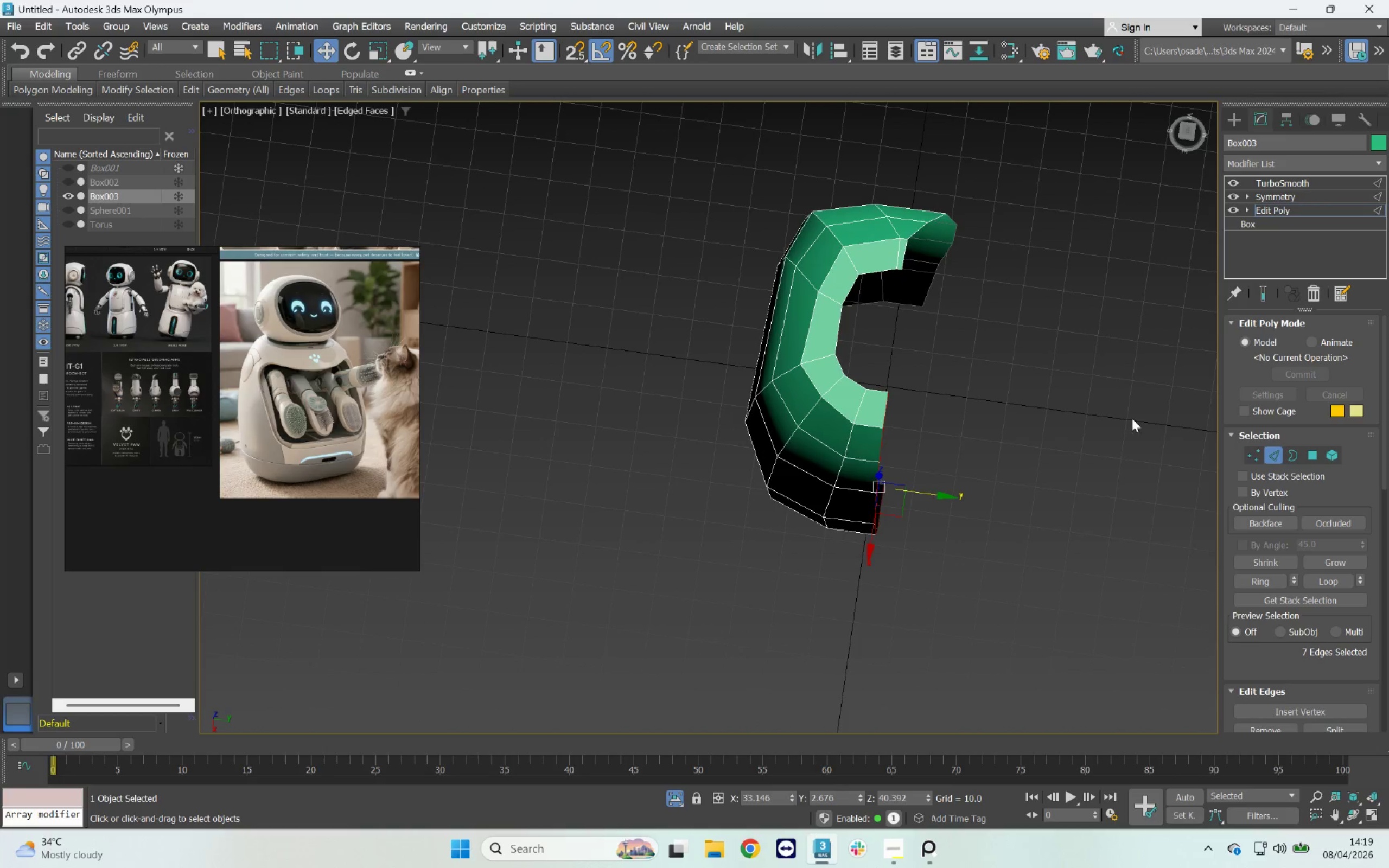 
hold_key(key=AltLeft, duration=0.92)
 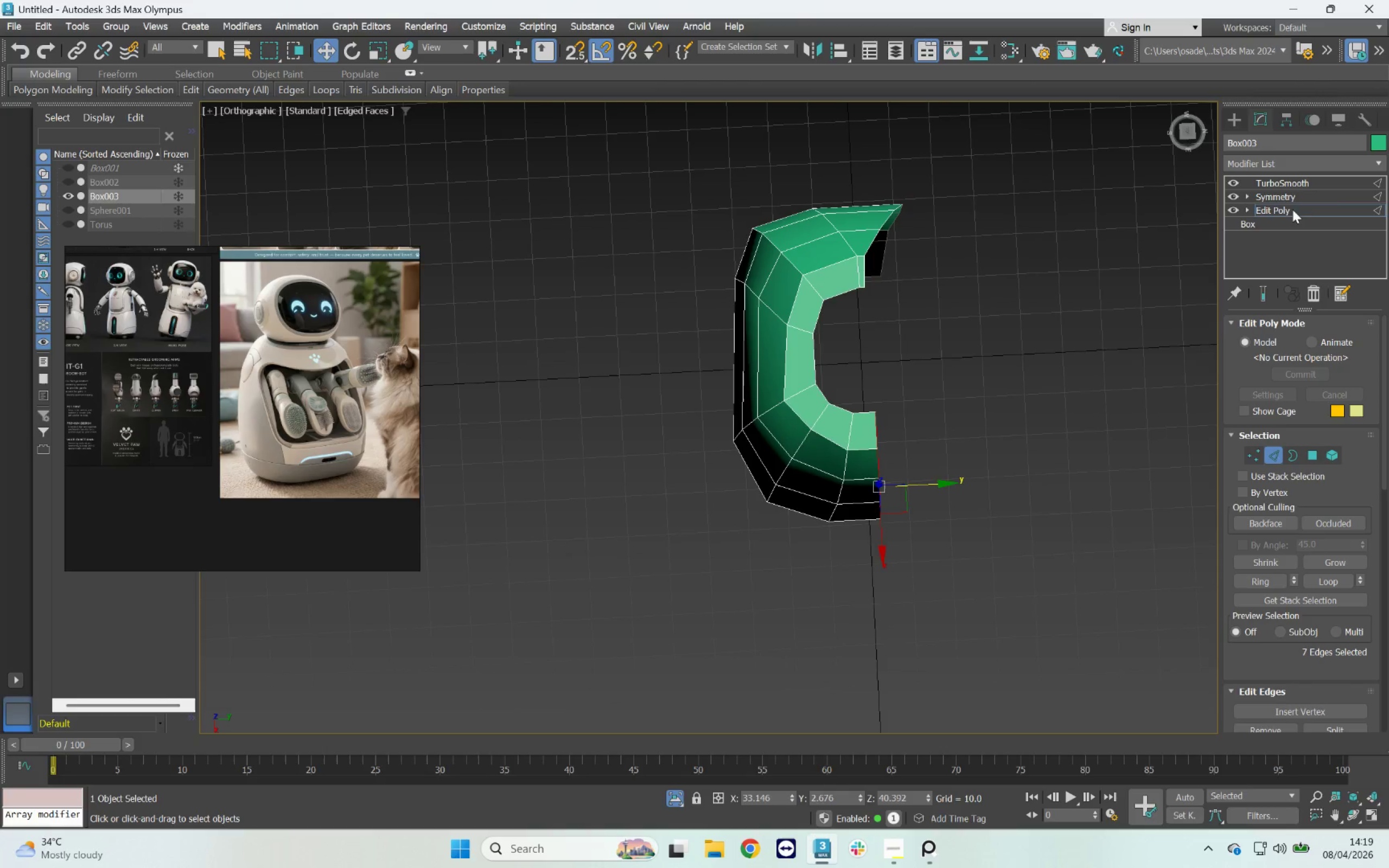 
left_click([1292, 199])
 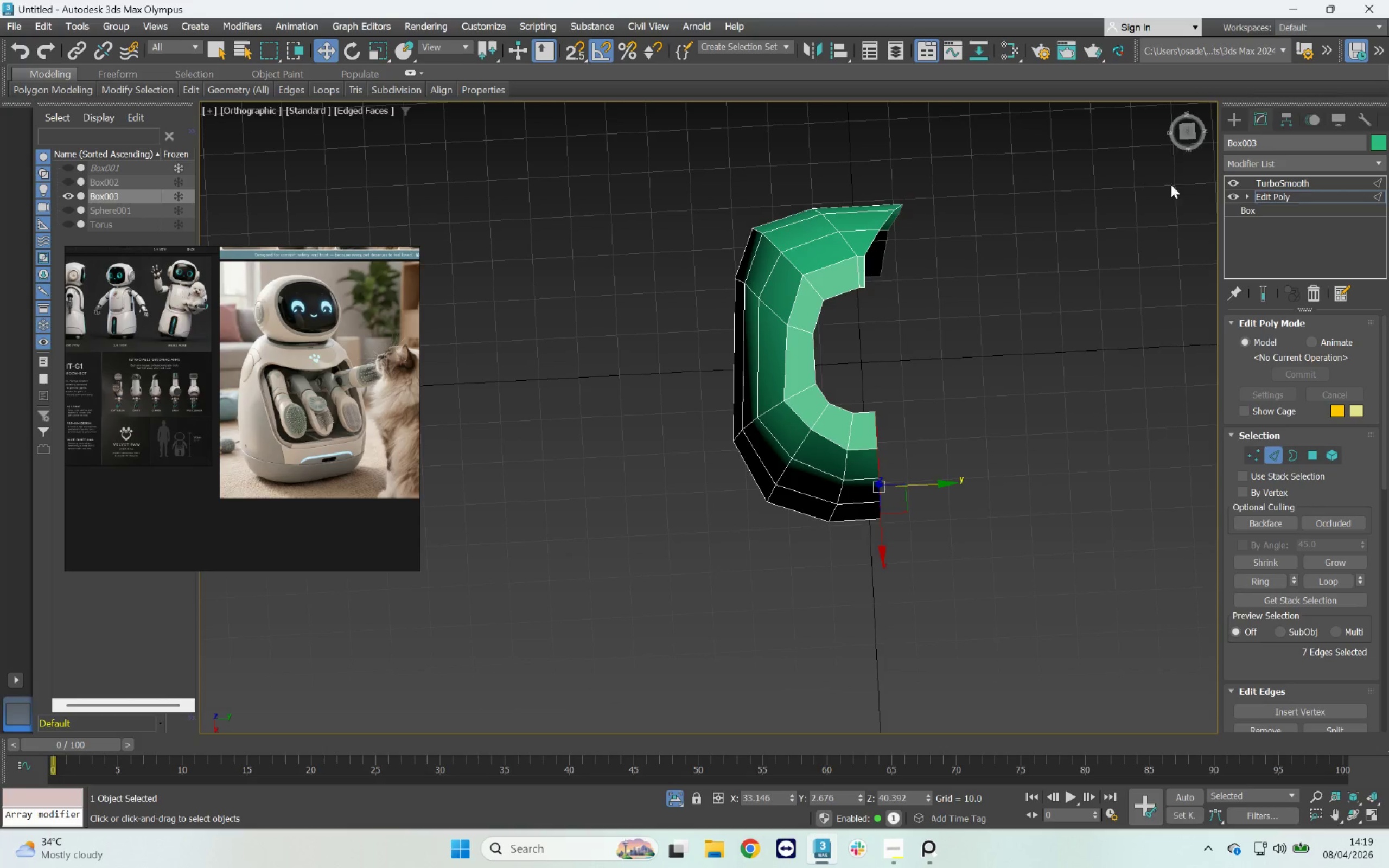 
left_click([1186, 130])
 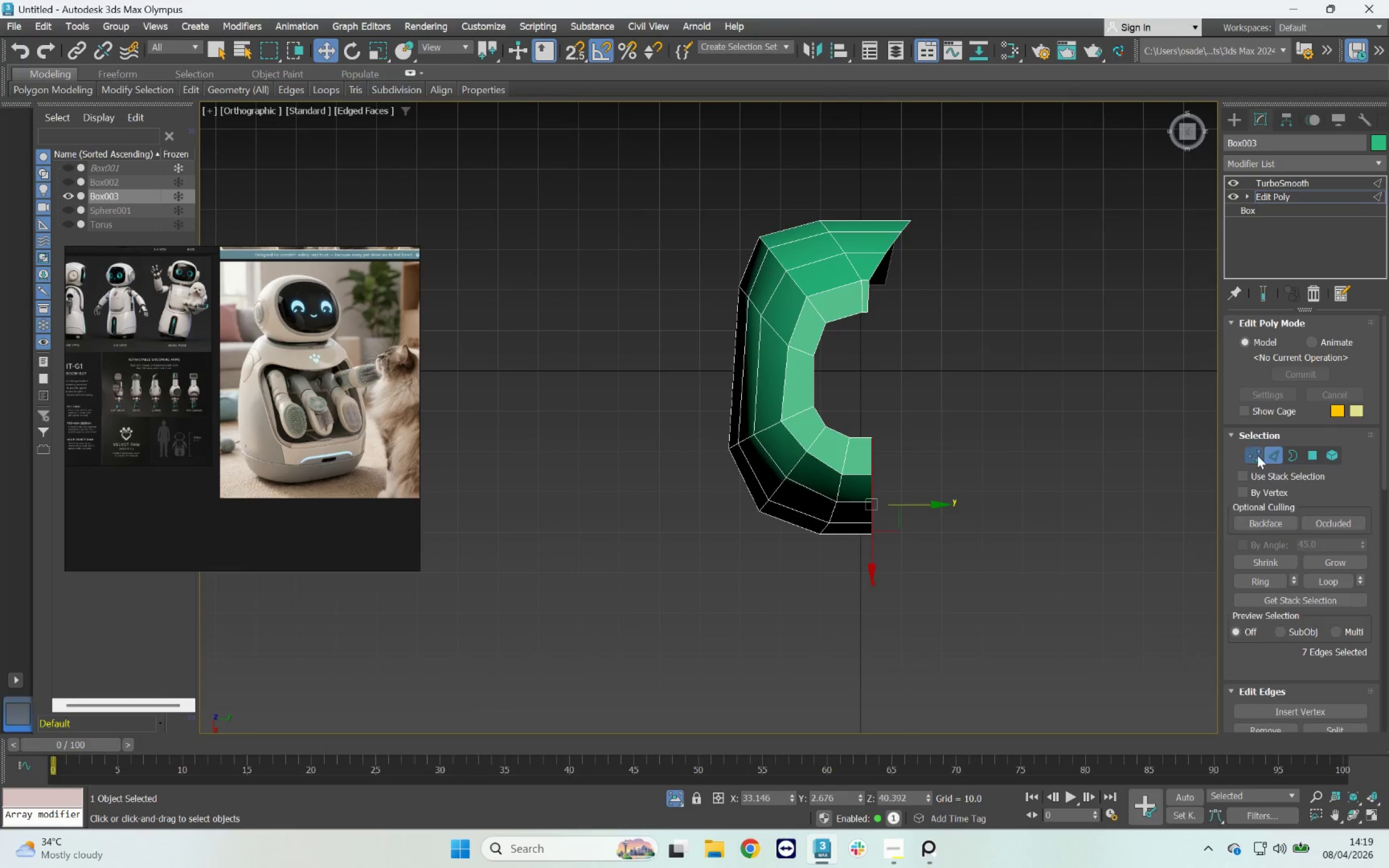 
scroll: coordinate [977, 318], scroll_direction: up, amount: 4.0
 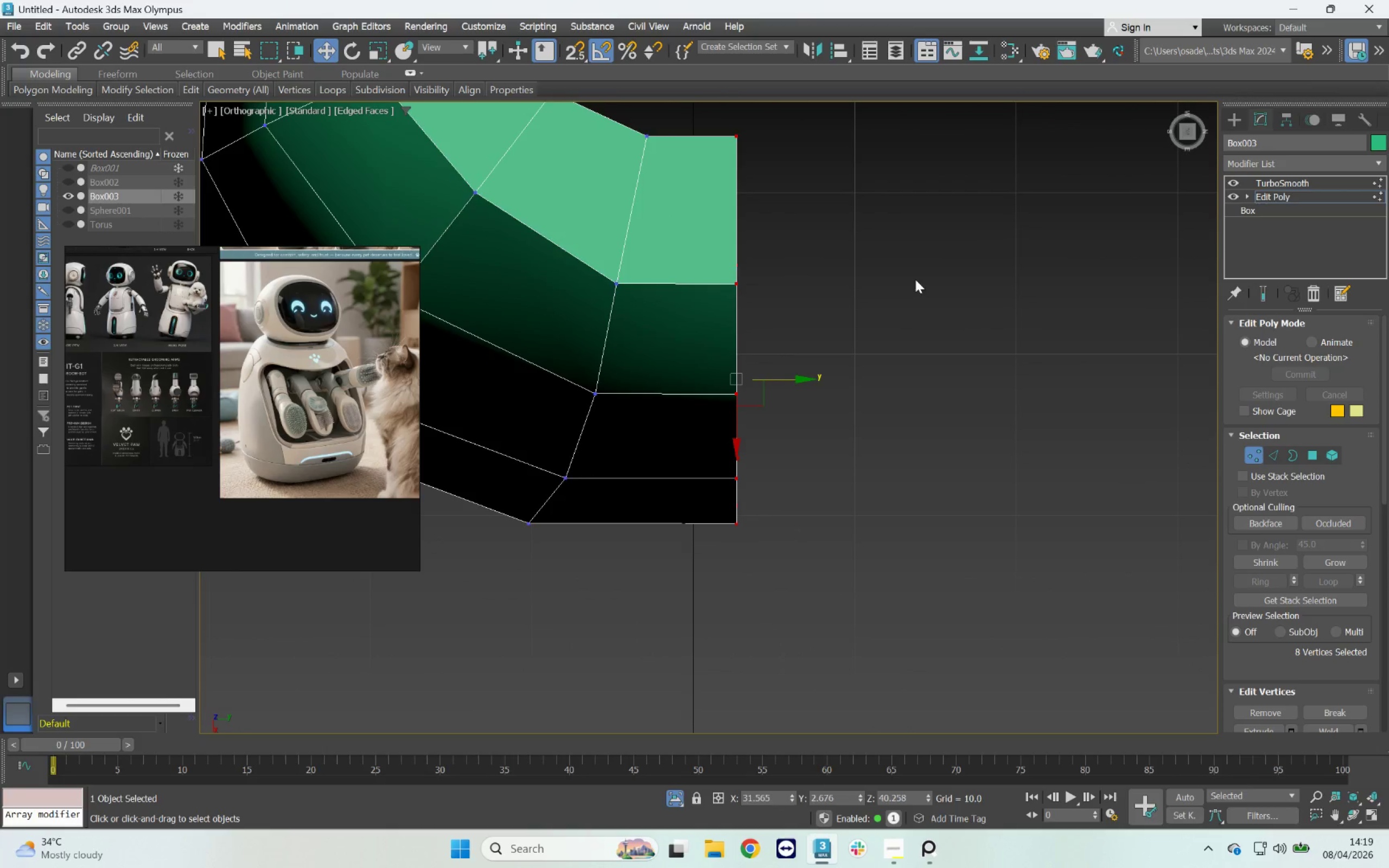 
key(F3)
 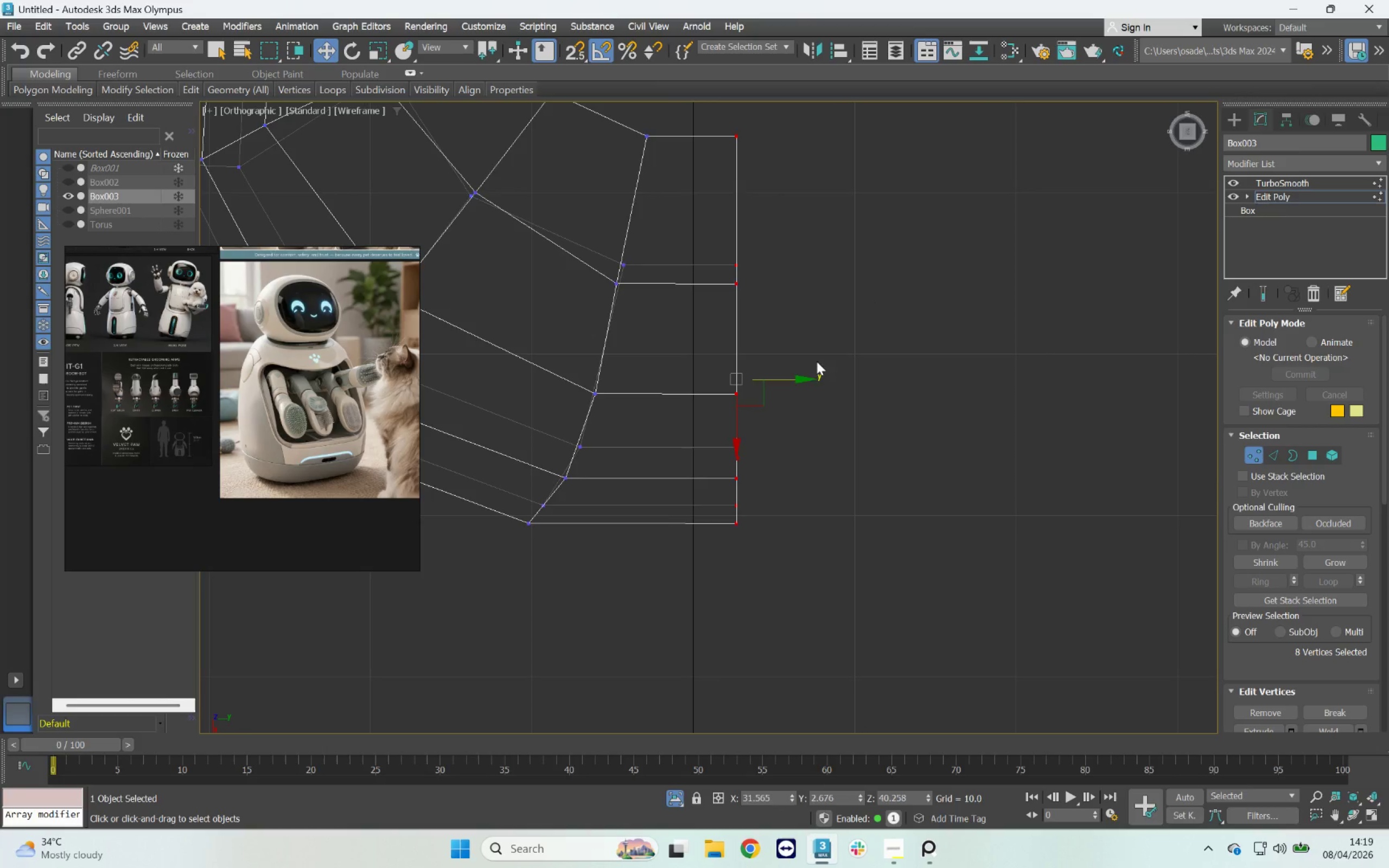 
scroll: coordinate [786, 407], scroll_direction: down, amount: 1.0
 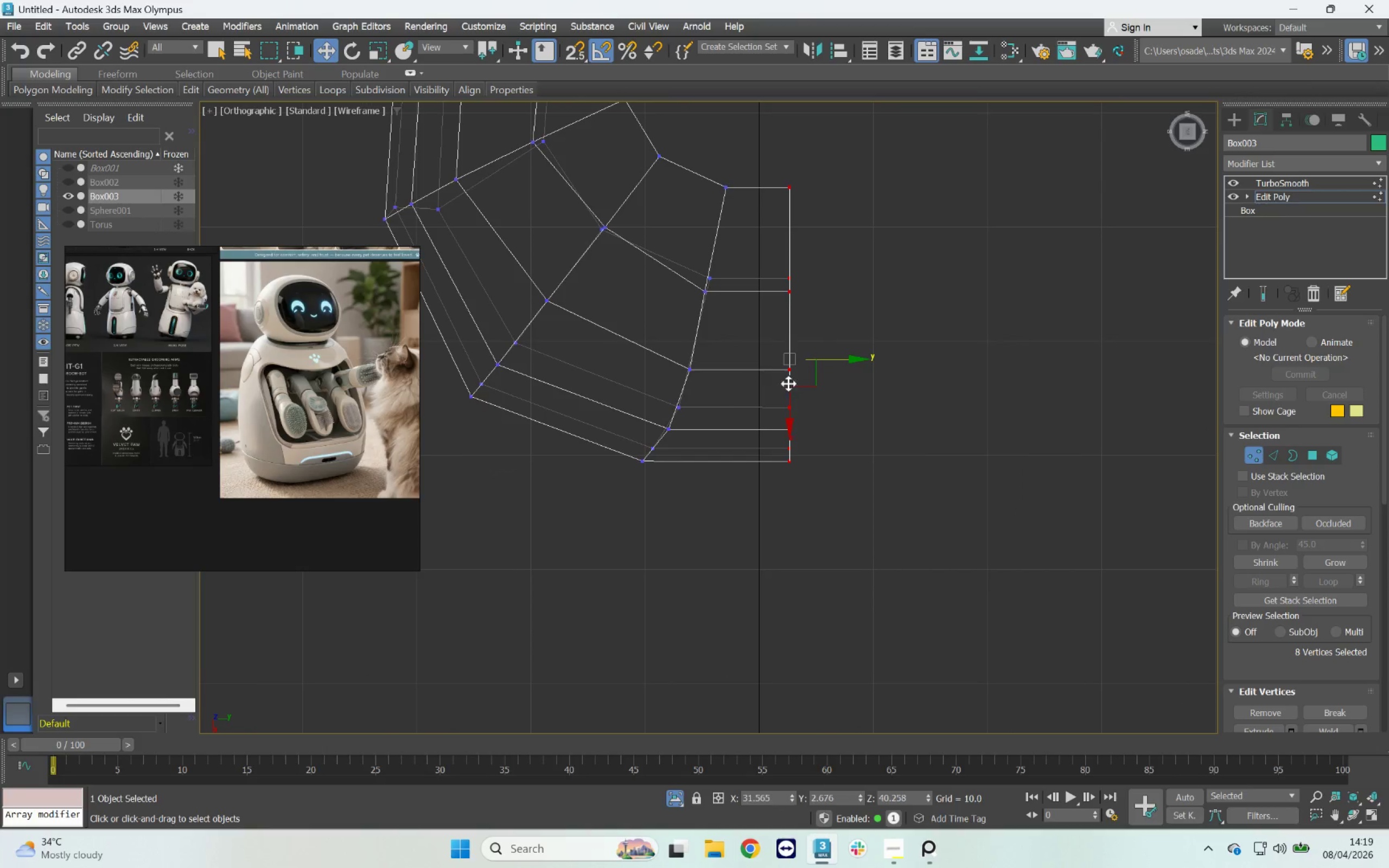 
left_click([938, 481])
 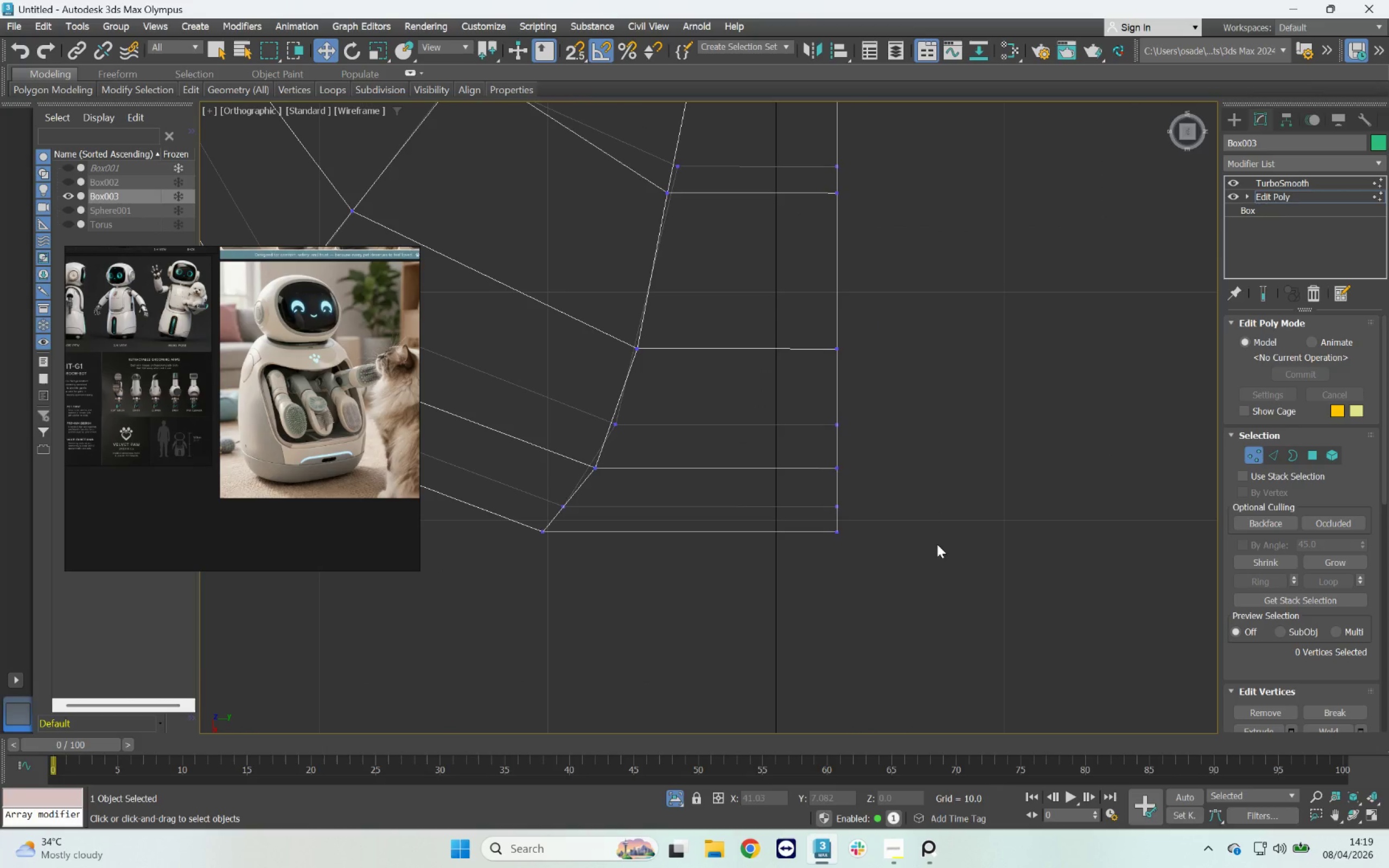 
scroll: coordinate [742, 390], scroll_direction: up, amount: 2.0
 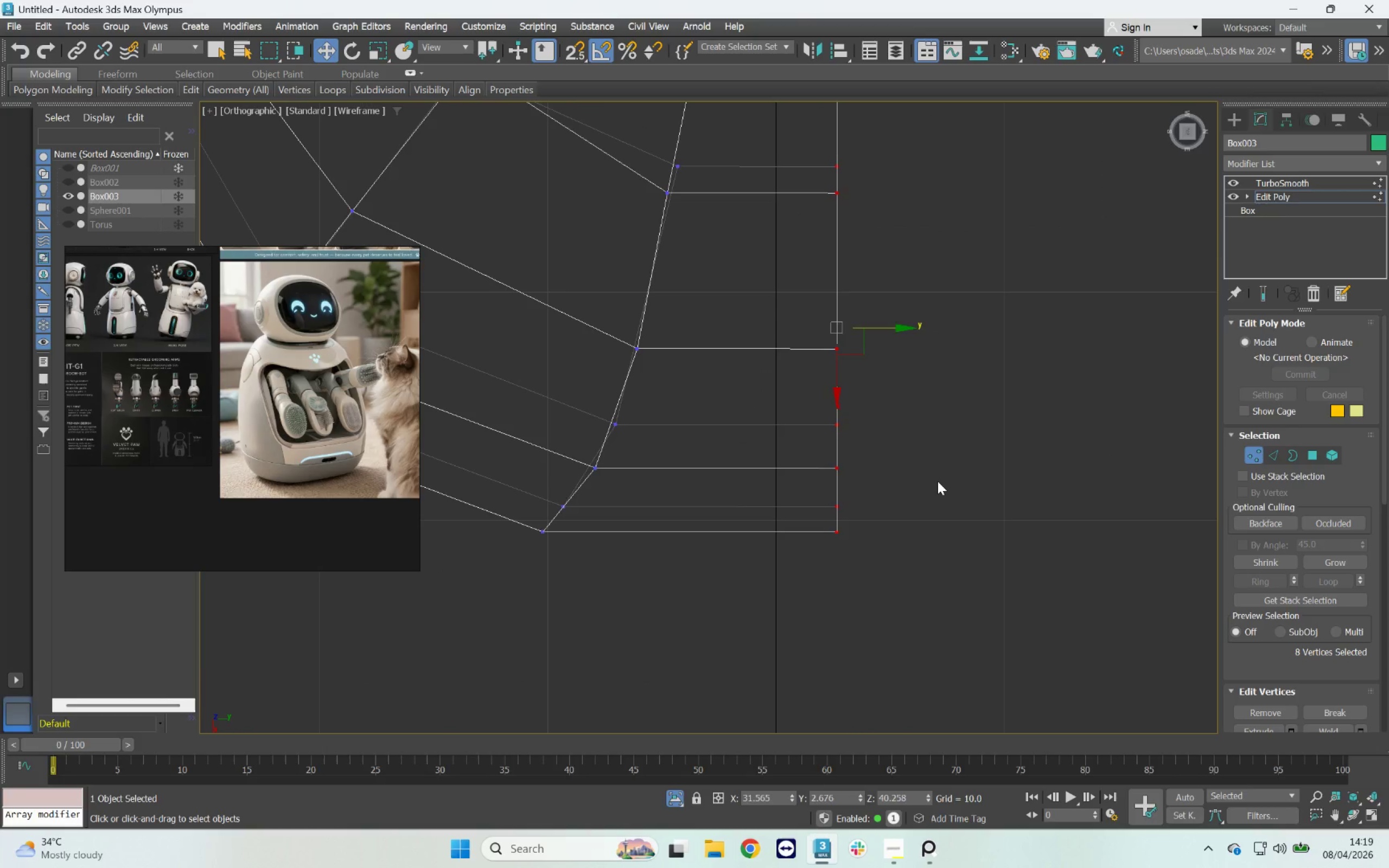 
left_click_drag(start_coordinate=[930, 552], to_coordinate=[813, 524])
 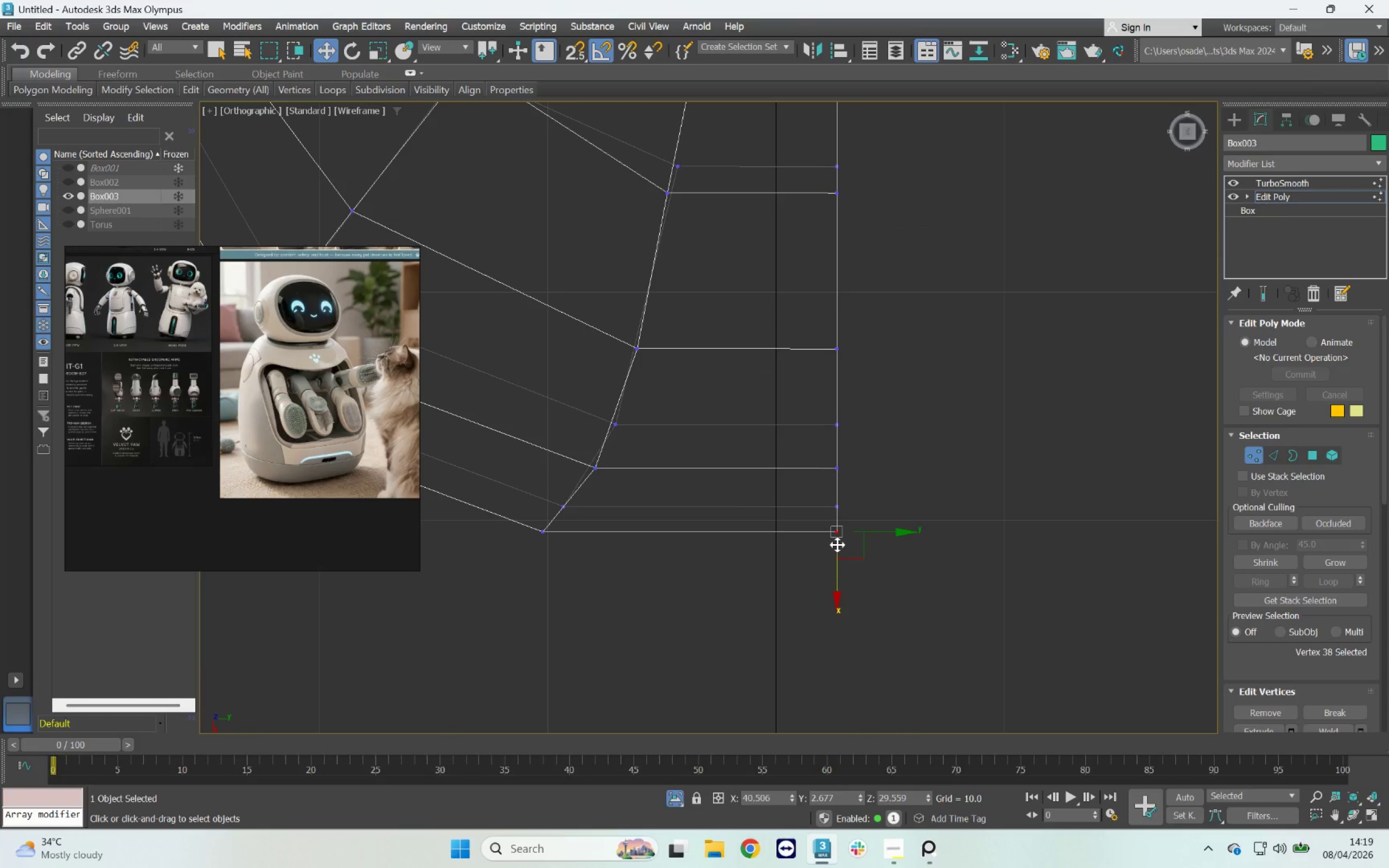 
left_click_drag(start_coordinate=[837, 545], to_coordinate=[837, 548])
 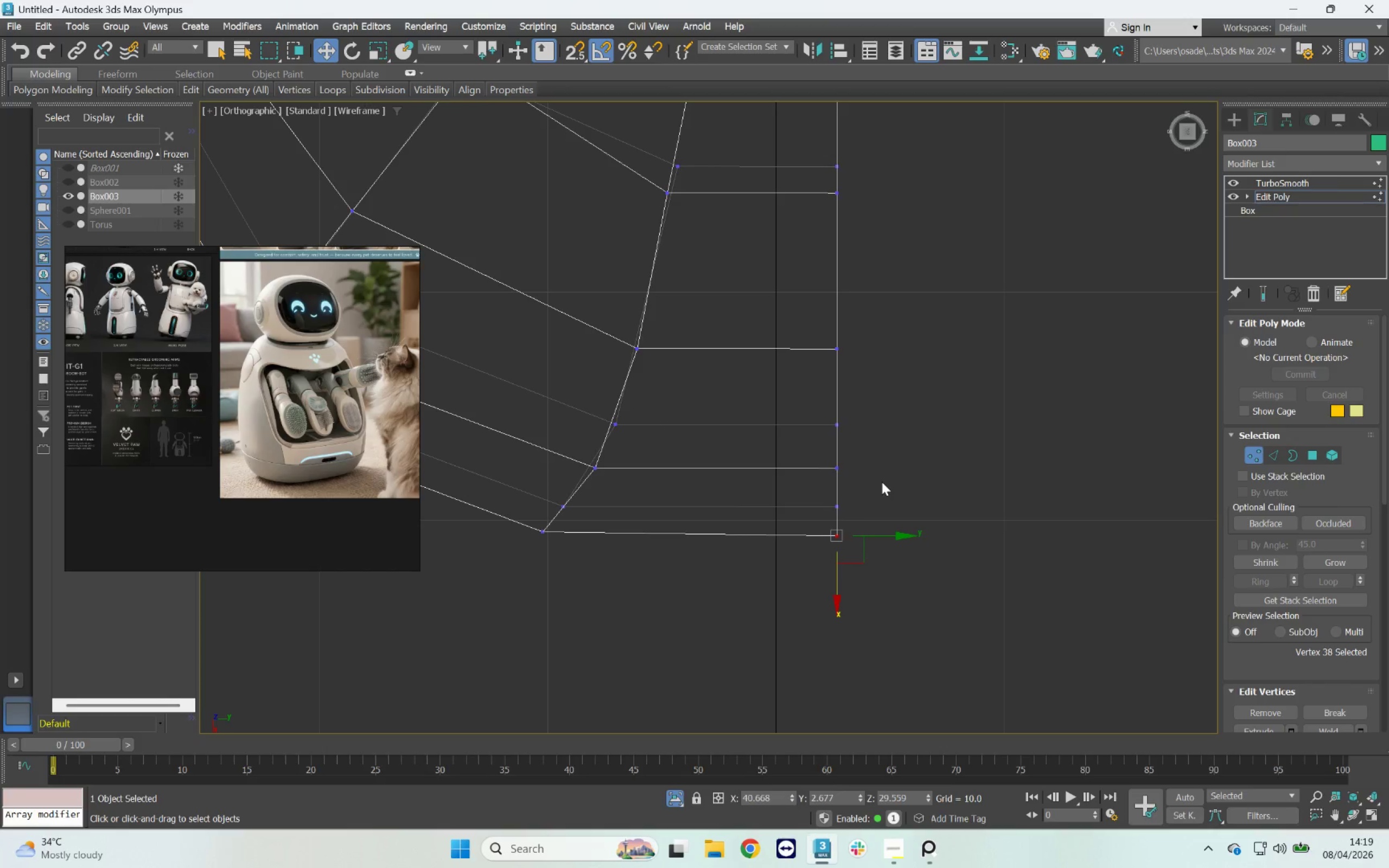 
key(Control+ControlLeft)
 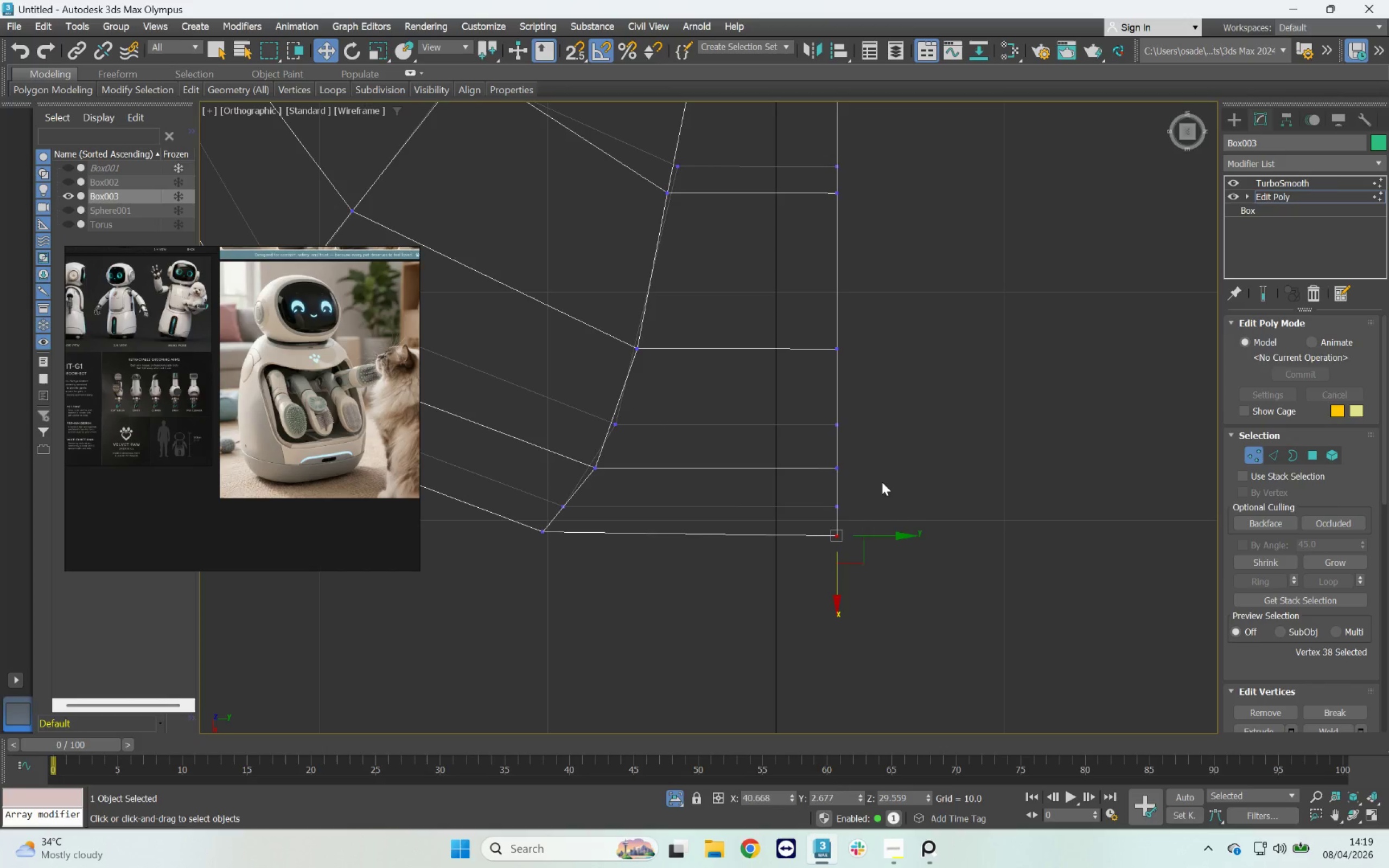 
key(Control+Z)
 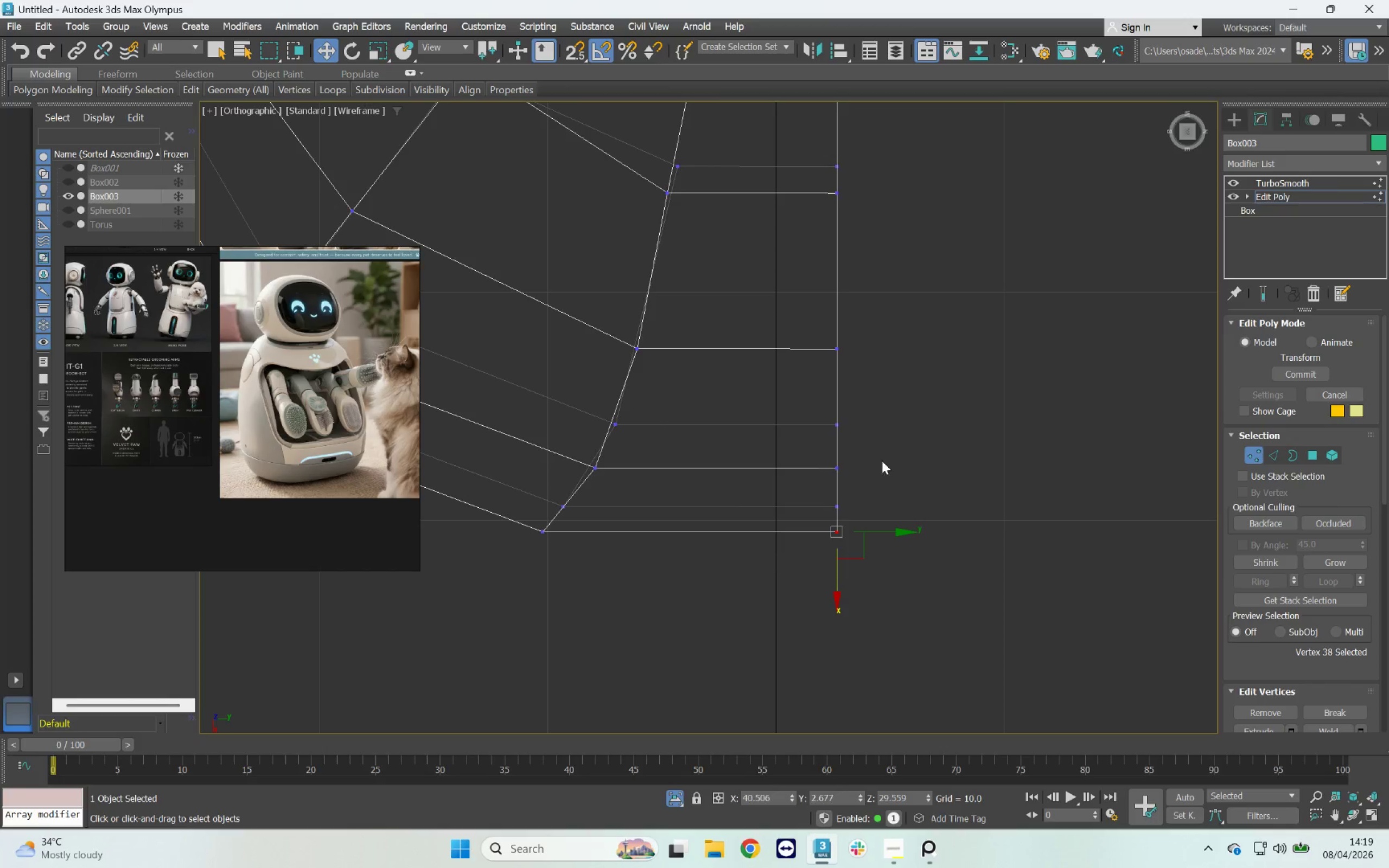 
scroll: coordinate [882, 459], scroll_direction: down, amount: 1.0
 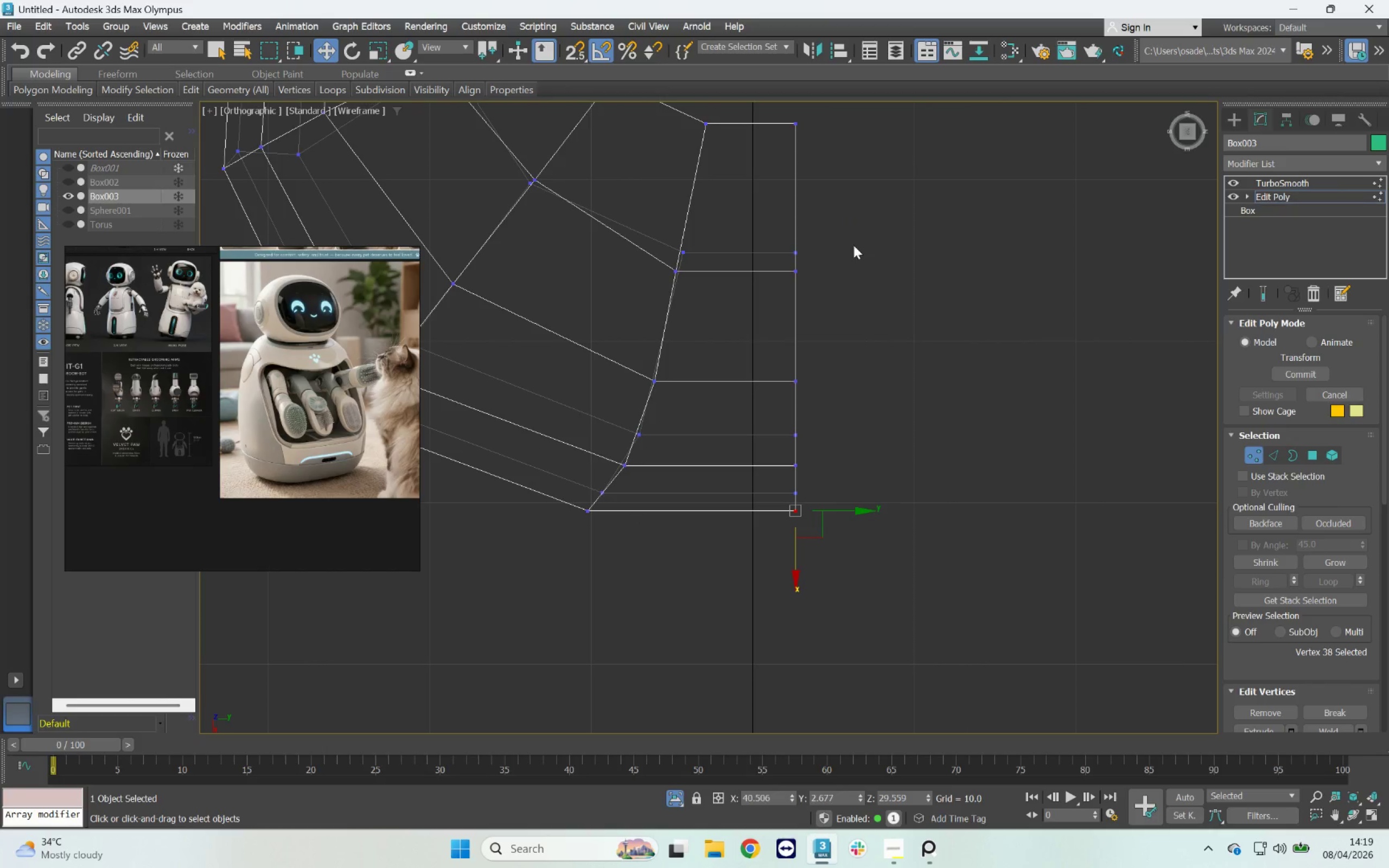 
left_click_drag(start_coordinate=[846, 220], to_coordinate=[783, 578])
 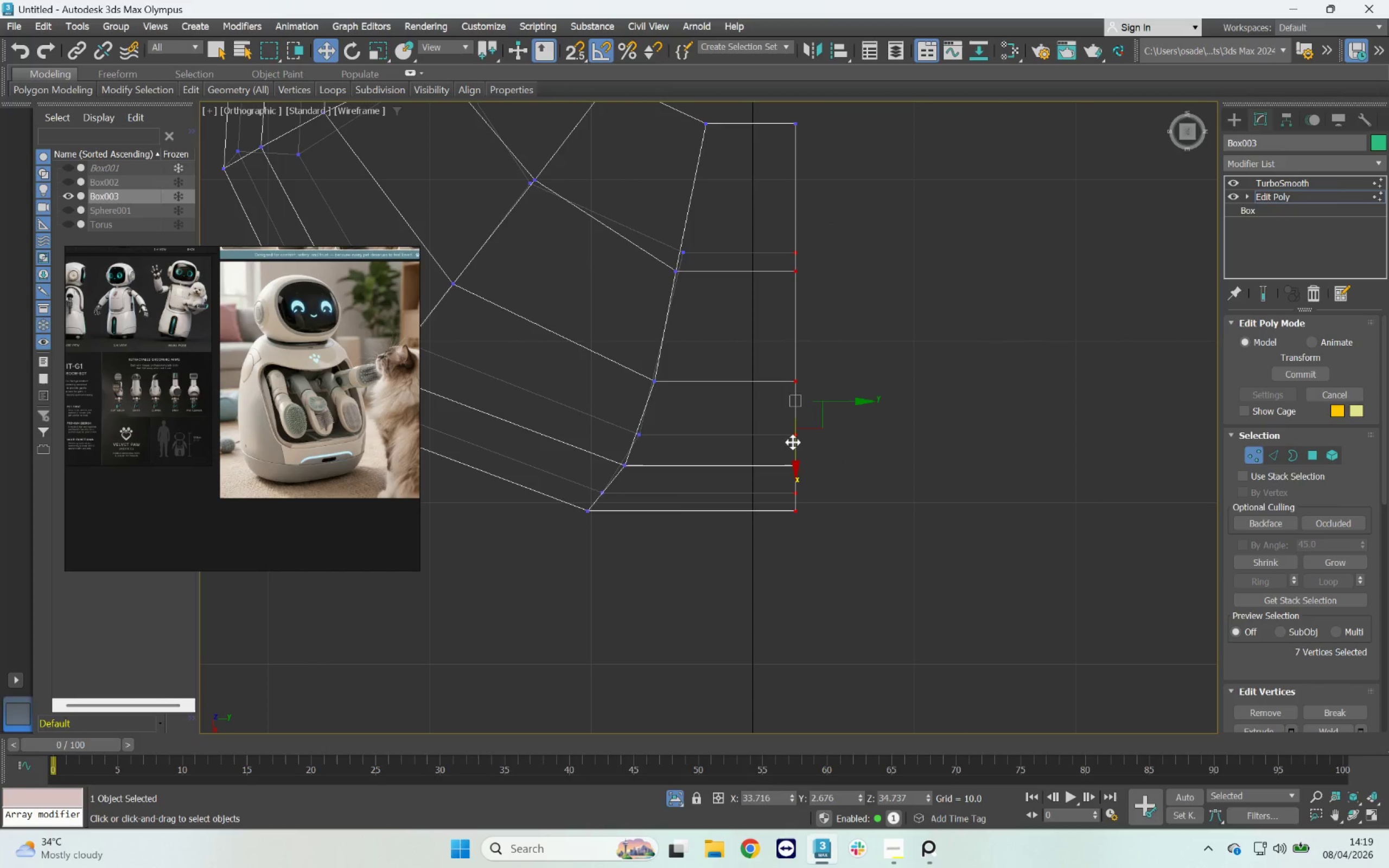 
left_click_drag(start_coordinate=[795, 440], to_coordinate=[802, 448])
 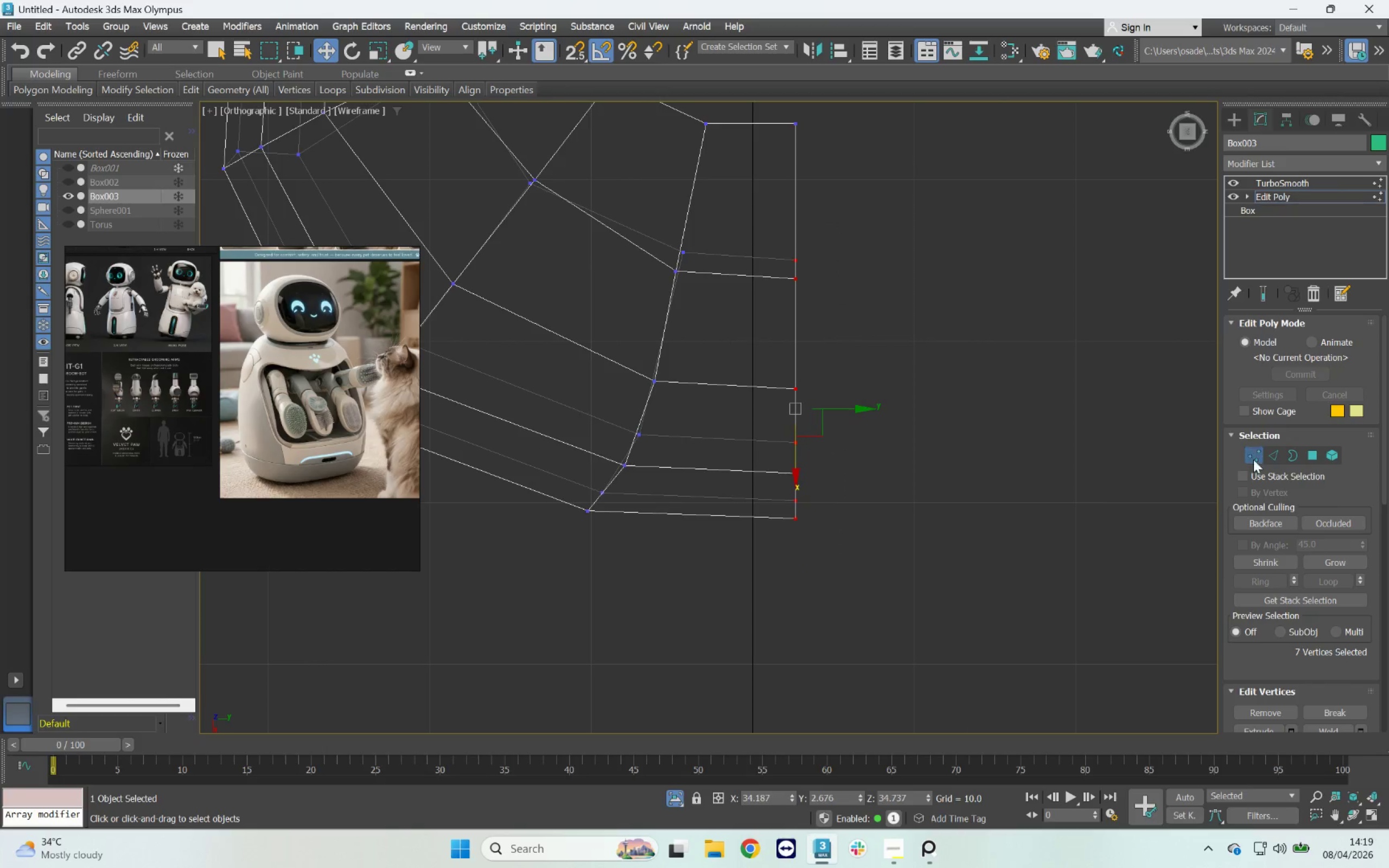 
left_click([1258, 456])
 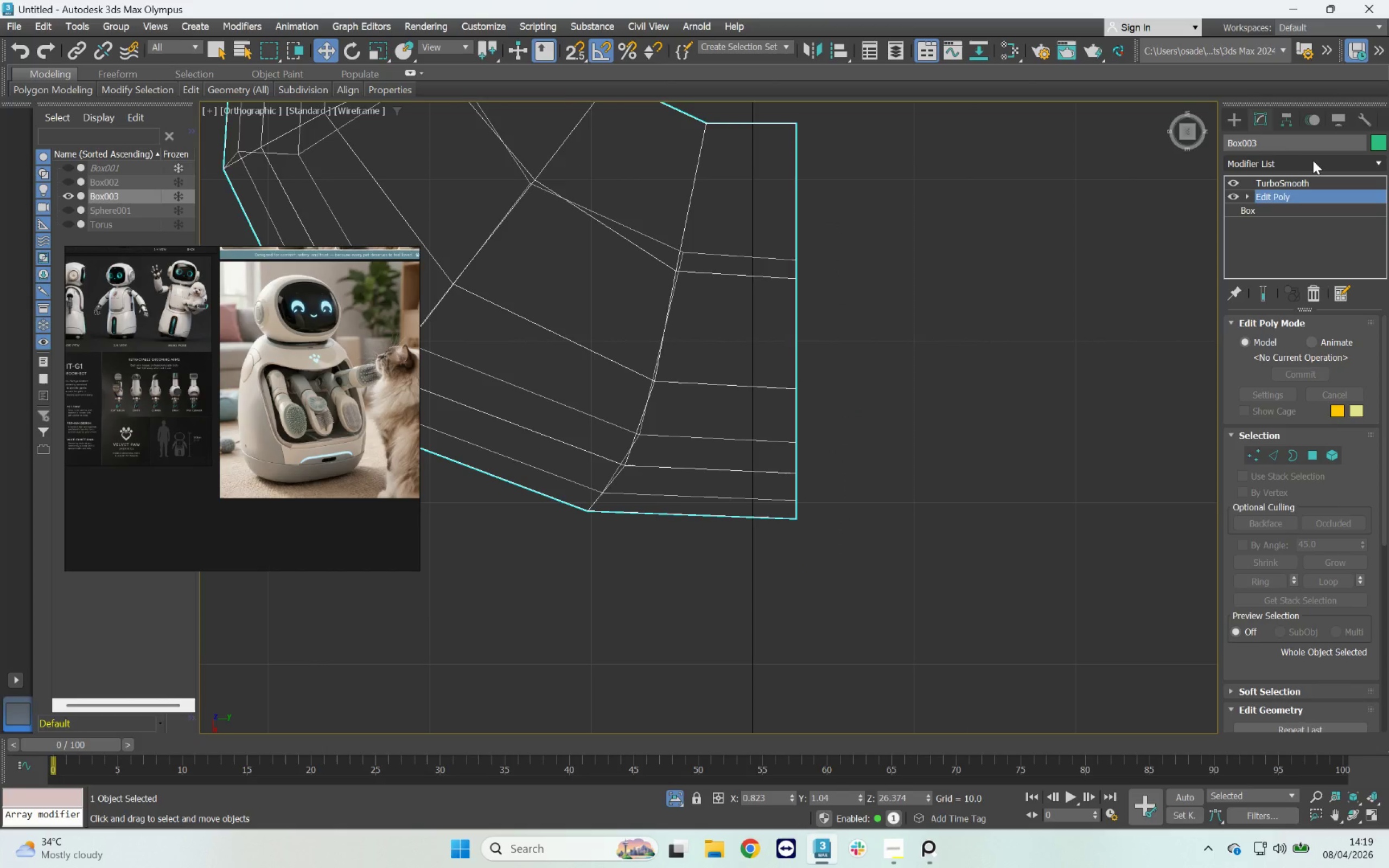 
left_click([1306, 164])
 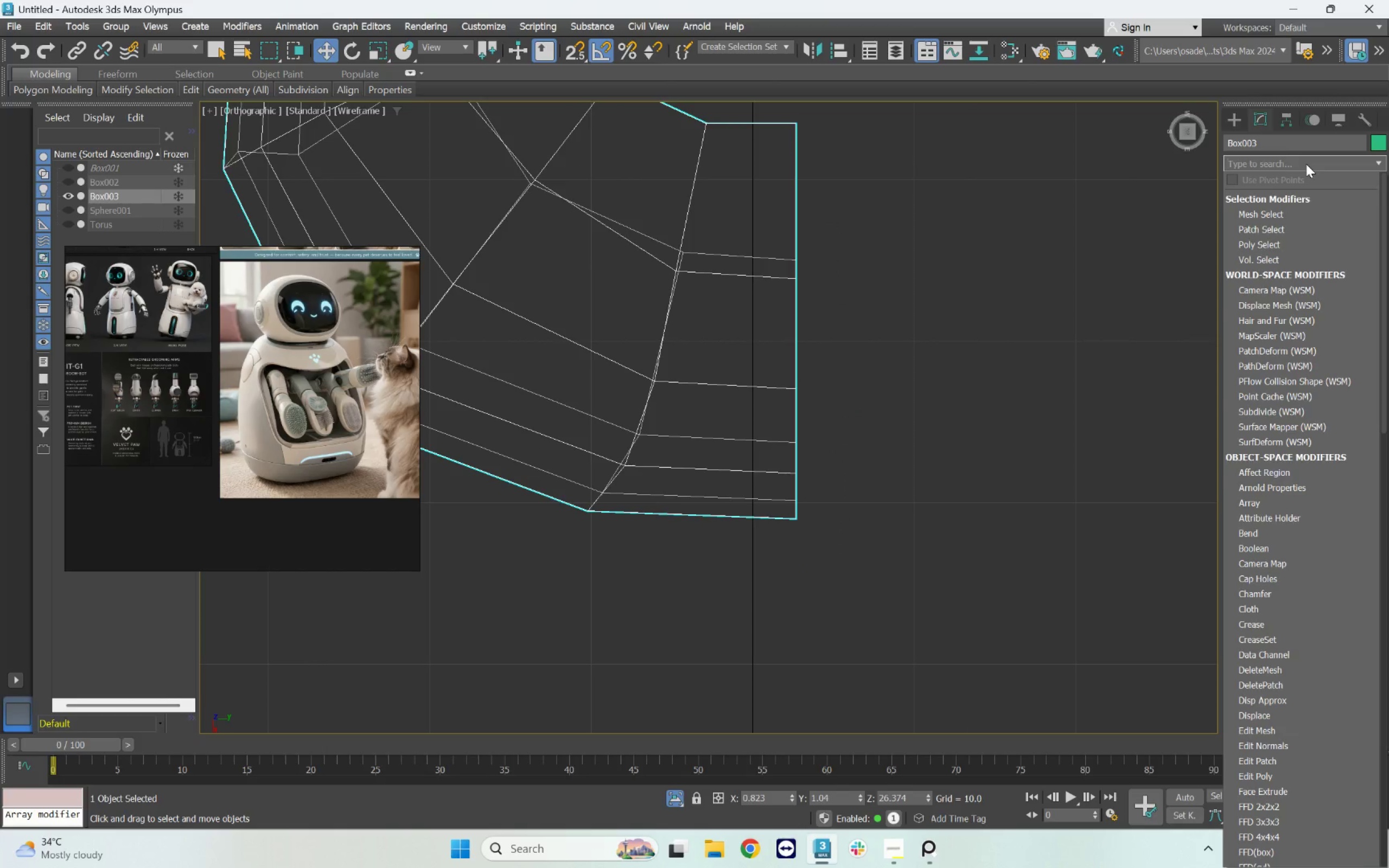 
type(sy)
 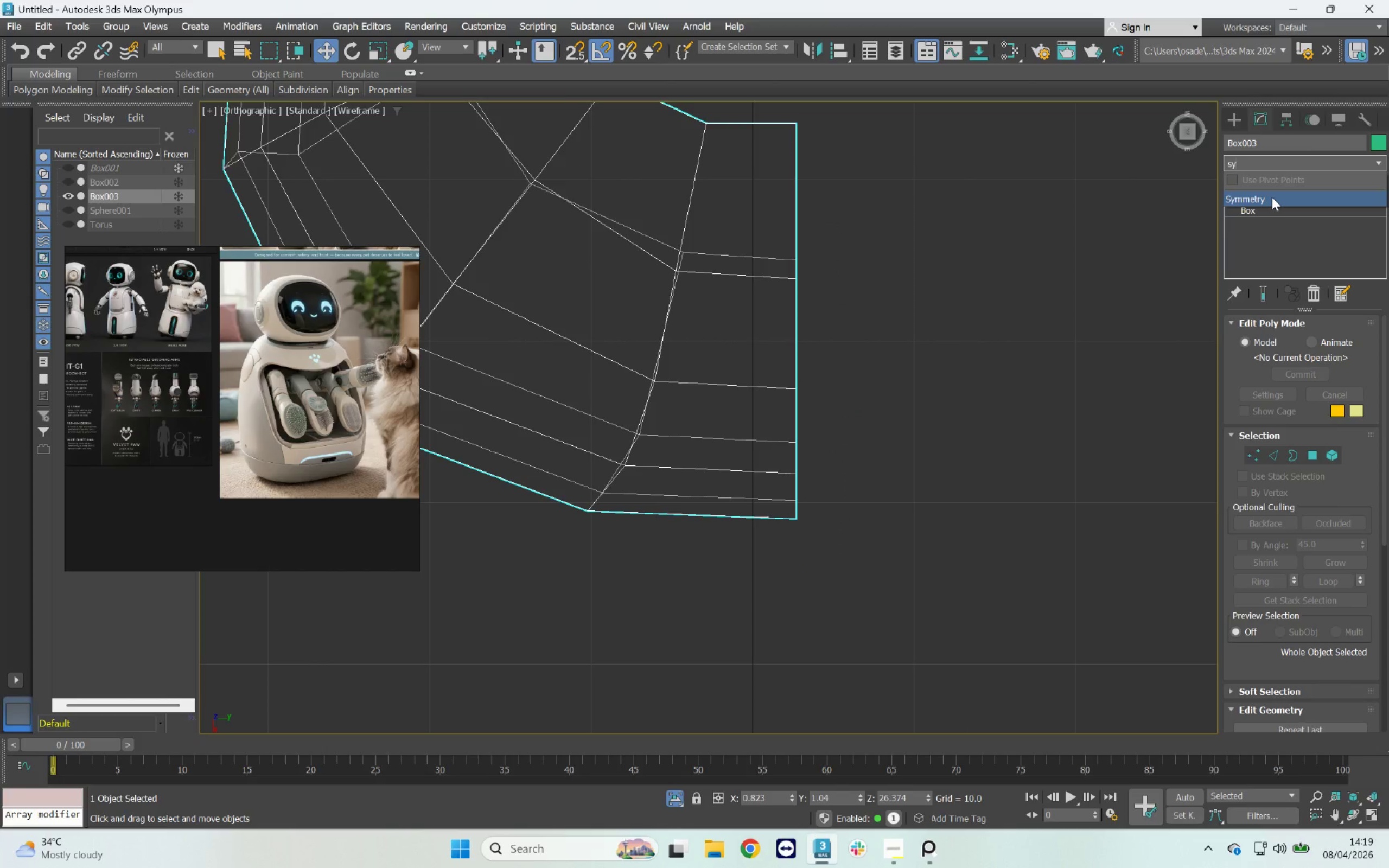 
left_click([1272, 197])
 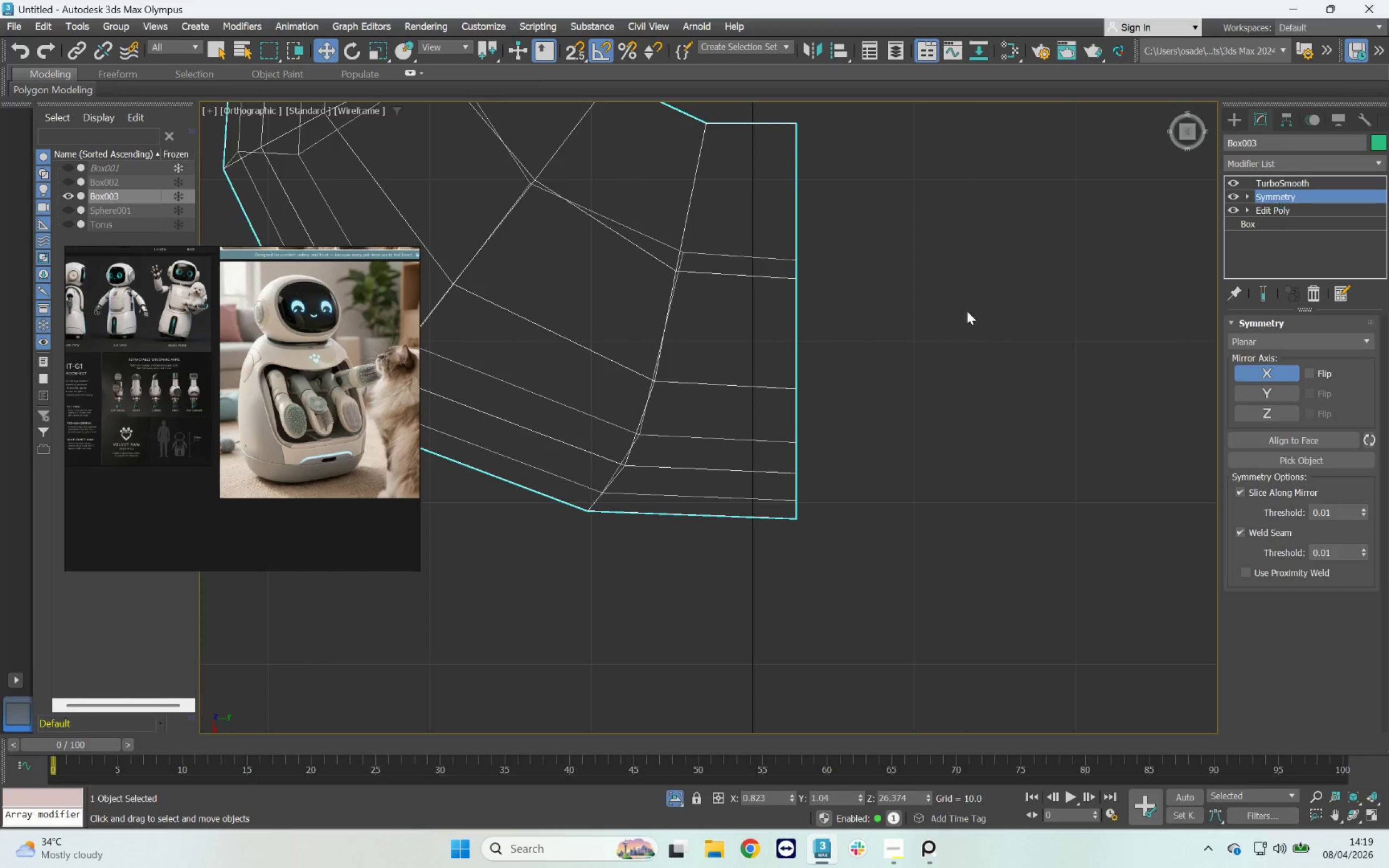 
scroll: coordinate [840, 330], scroll_direction: down, amount: 4.0
 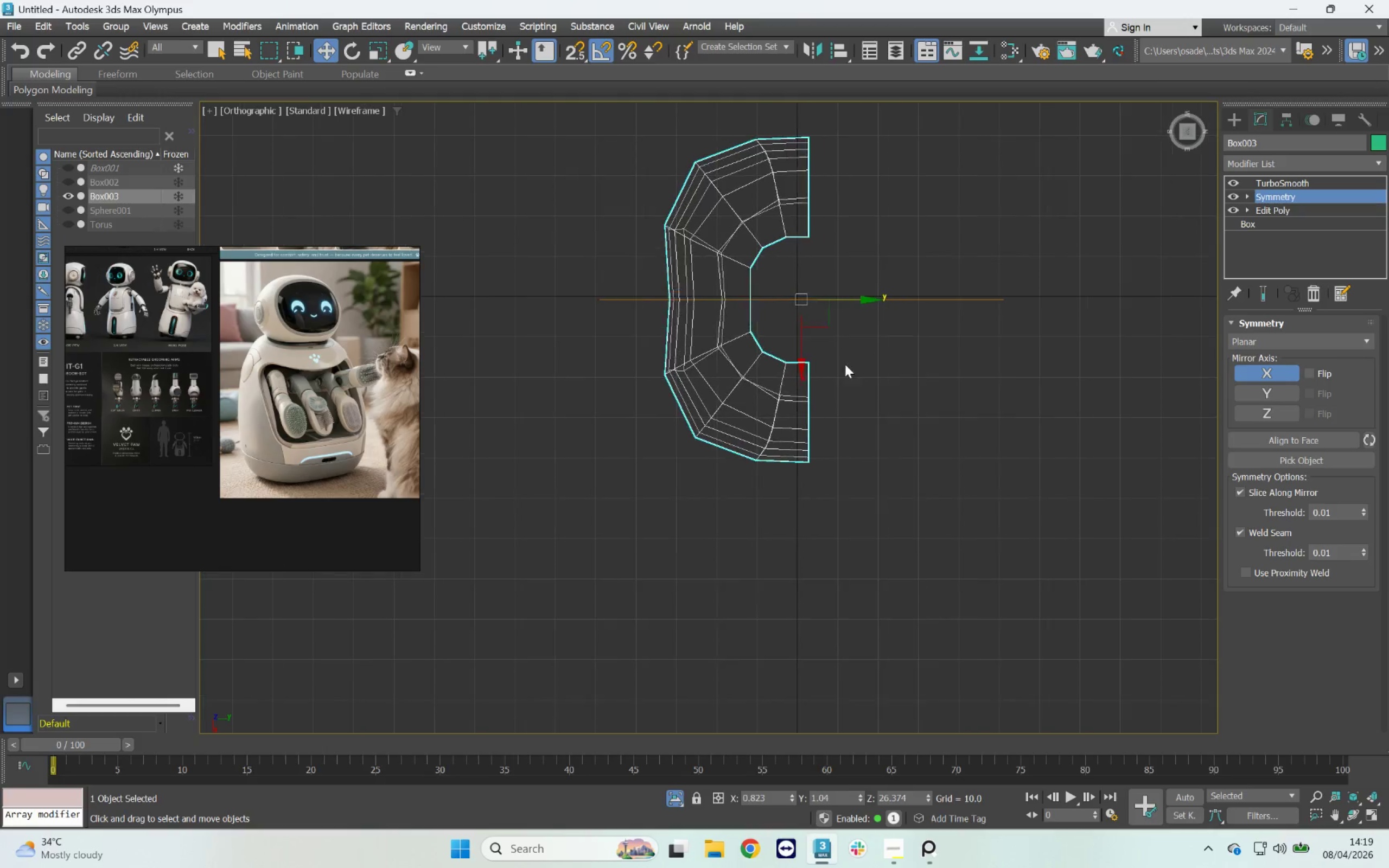 
scroll: coordinate [691, 282], scroll_direction: up, amount: 3.0
 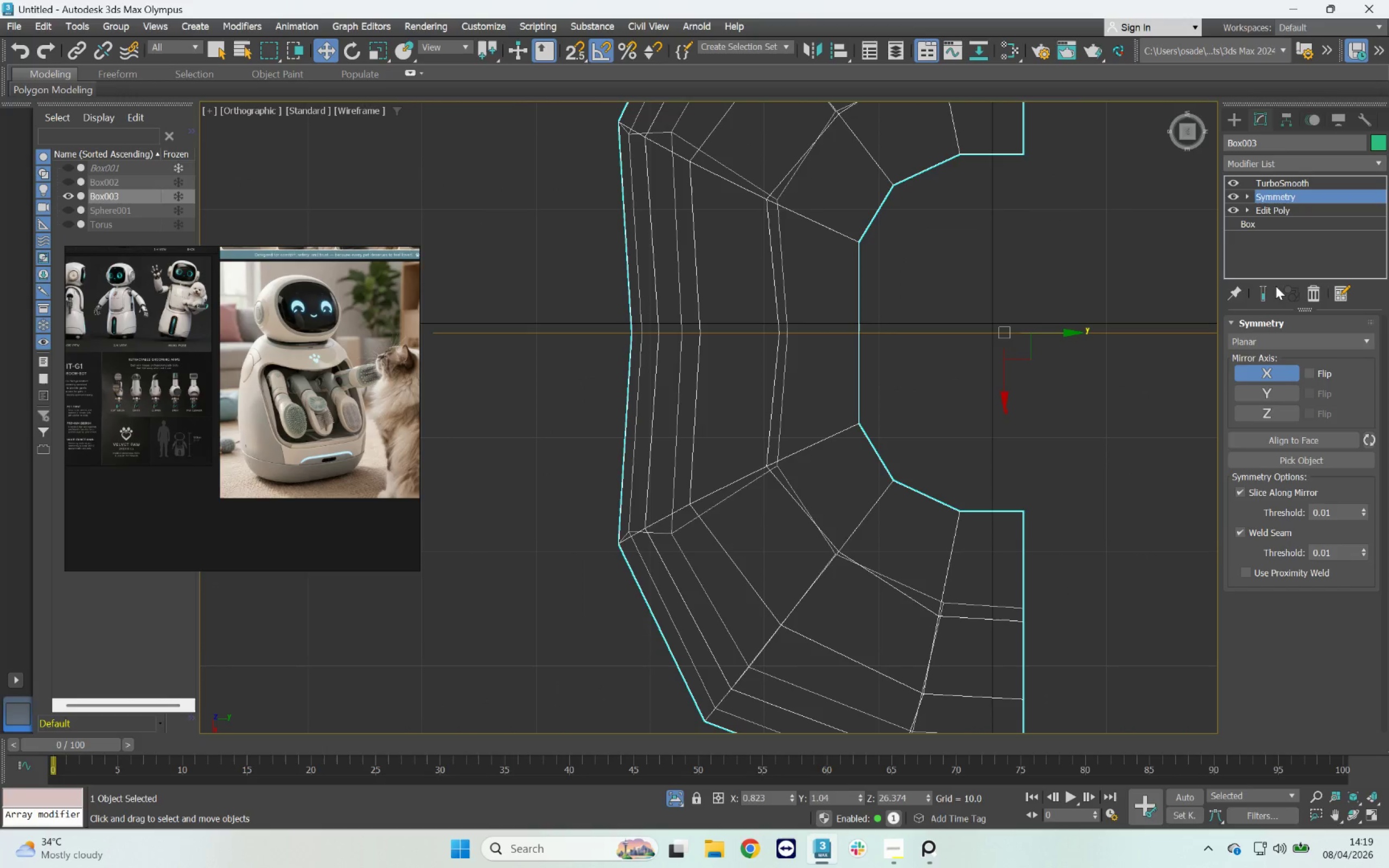 
left_click([1289, 211])
 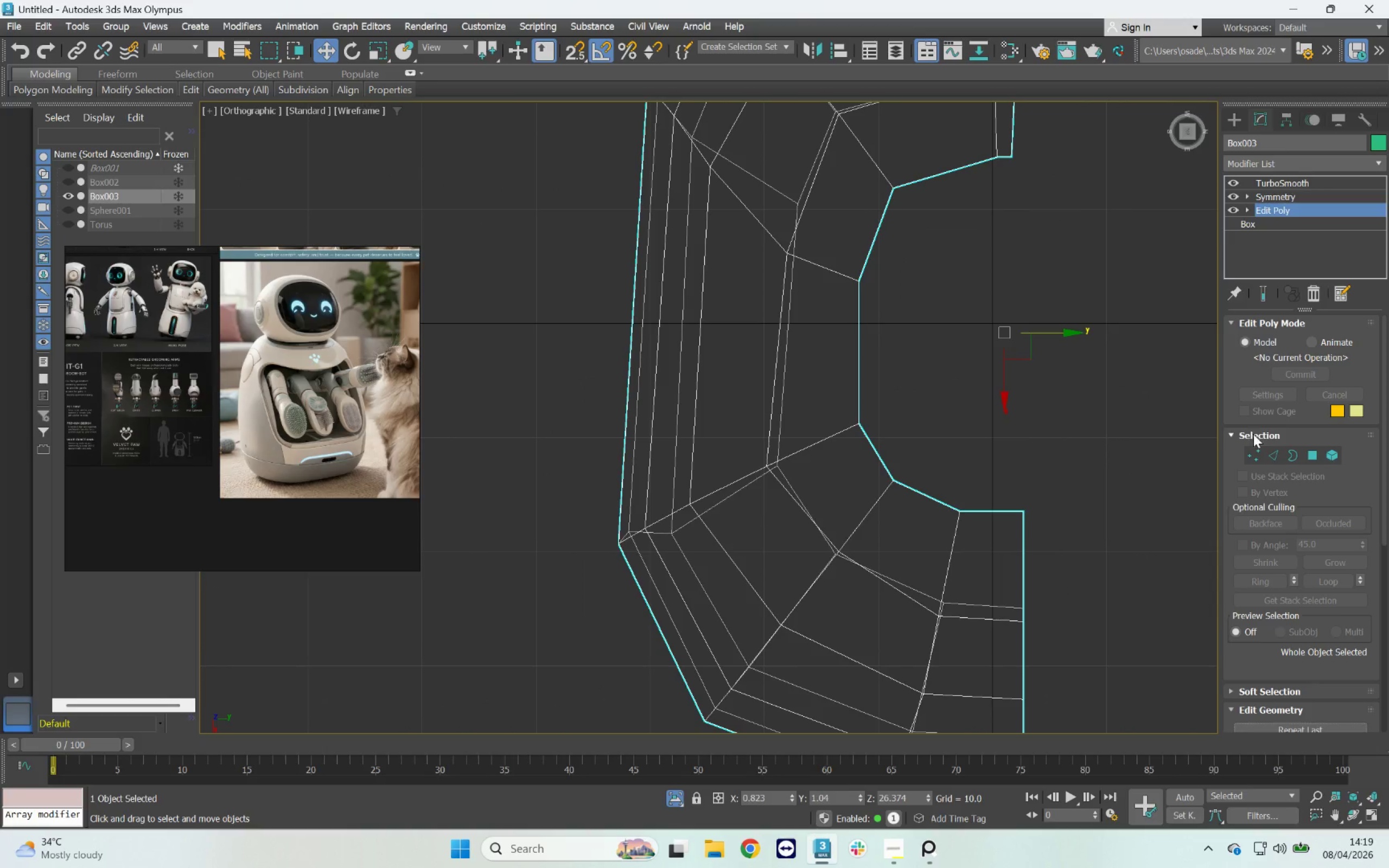 
left_click([1253, 451])
 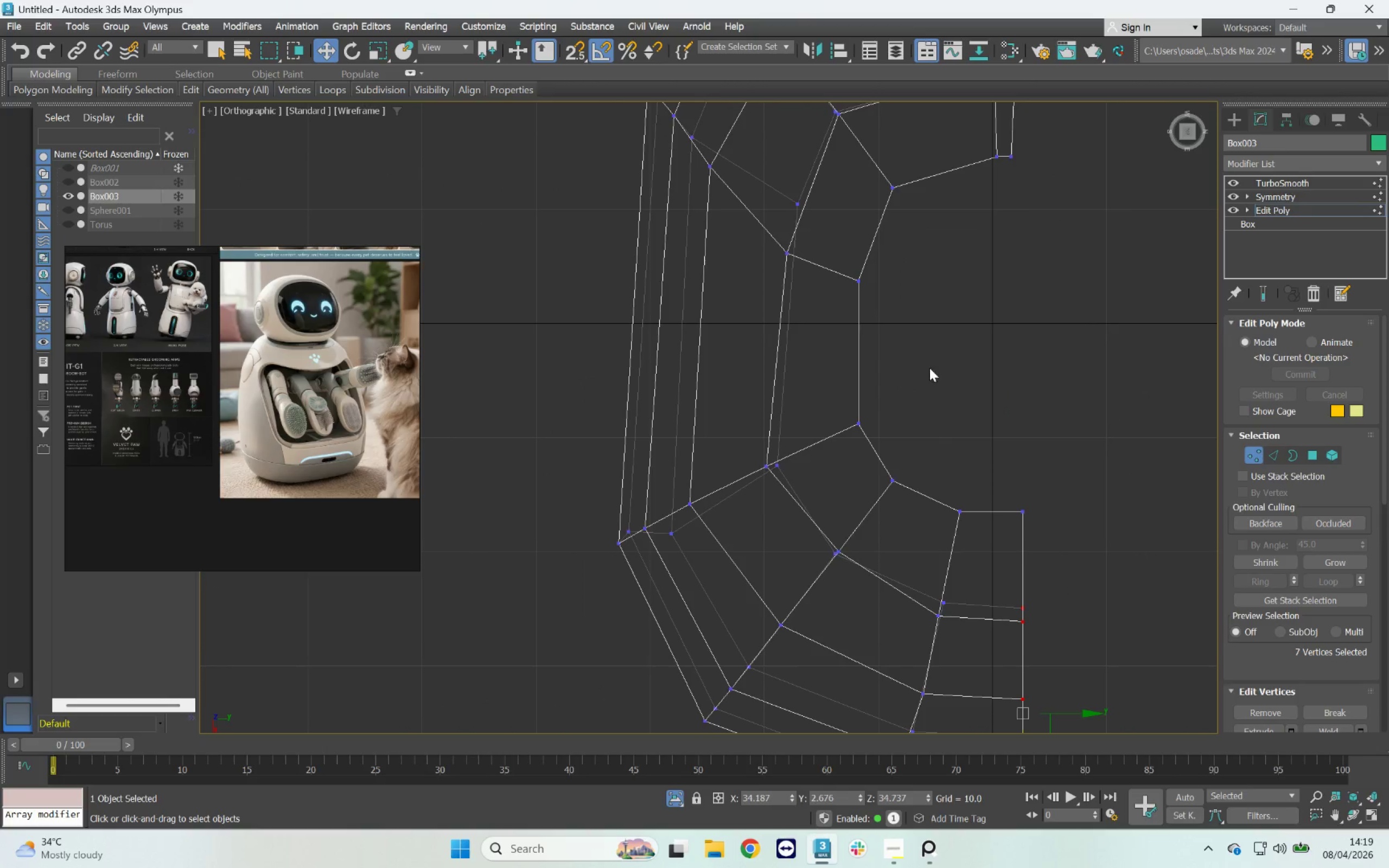 
scroll: coordinate [924, 366], scroll_direction: down, amount: 1.0
 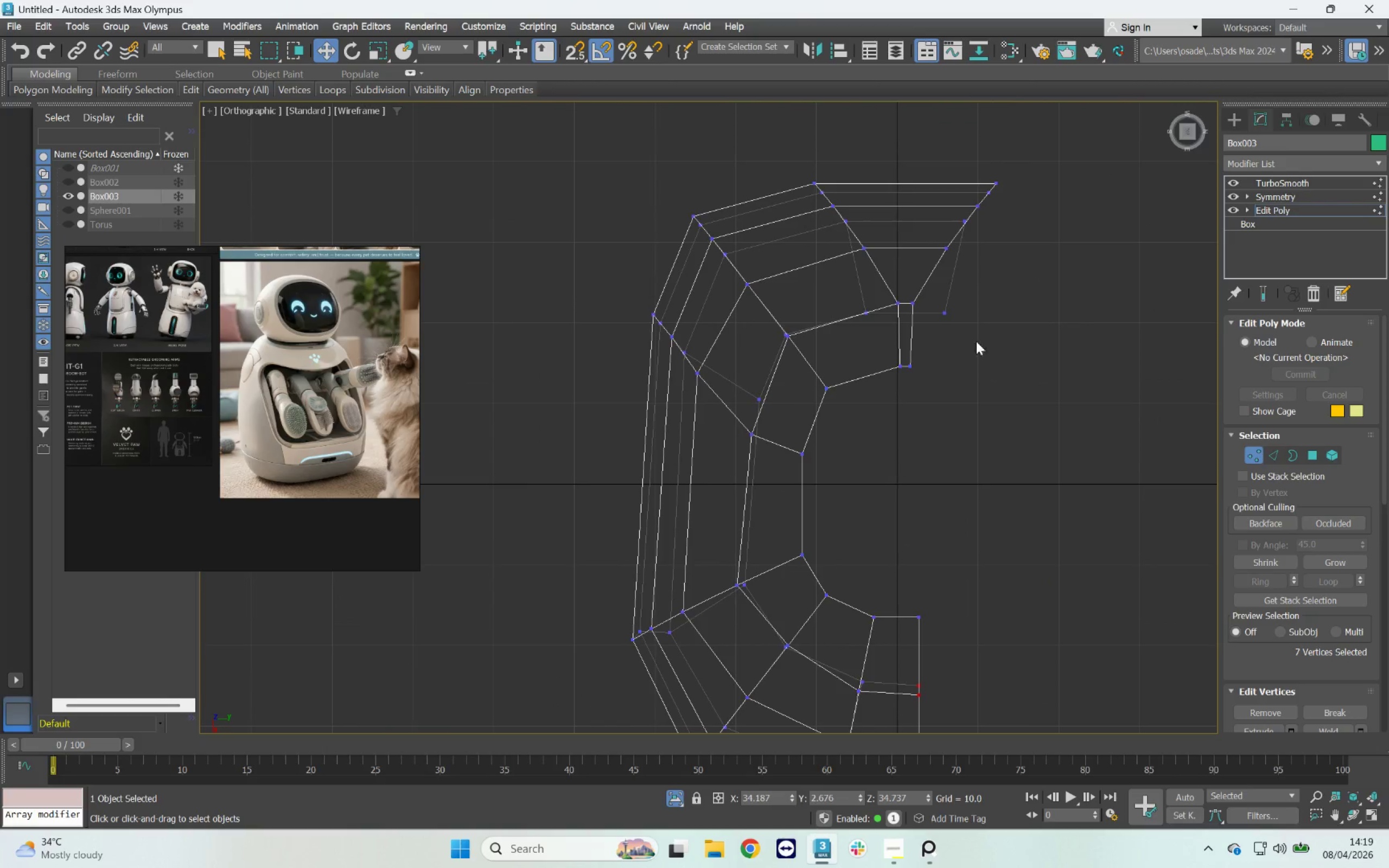 
left_click_drag(start_coordinate=[1066, 158], to_coordinate=[530, 461])
 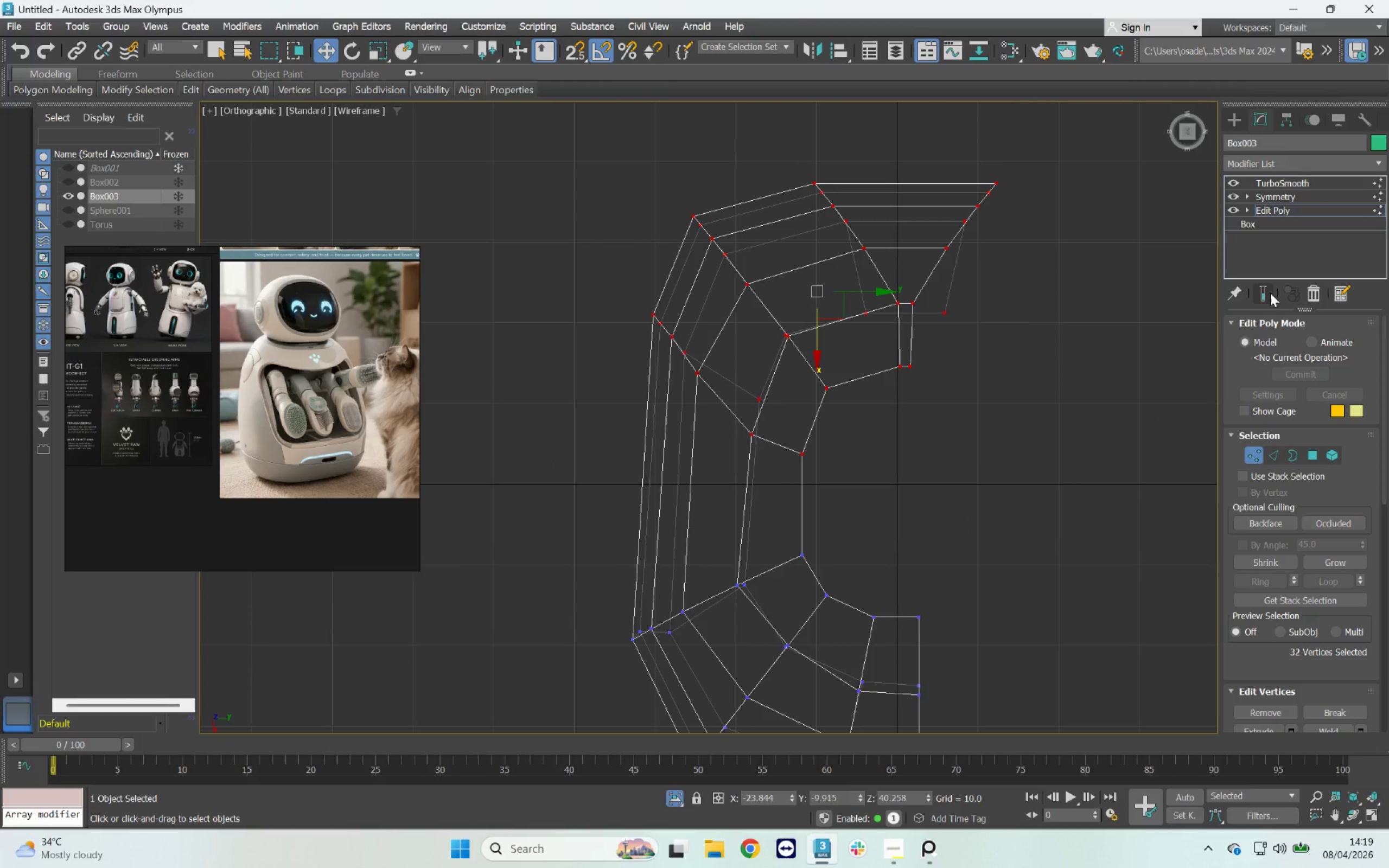 
left_click([1266, 292])
 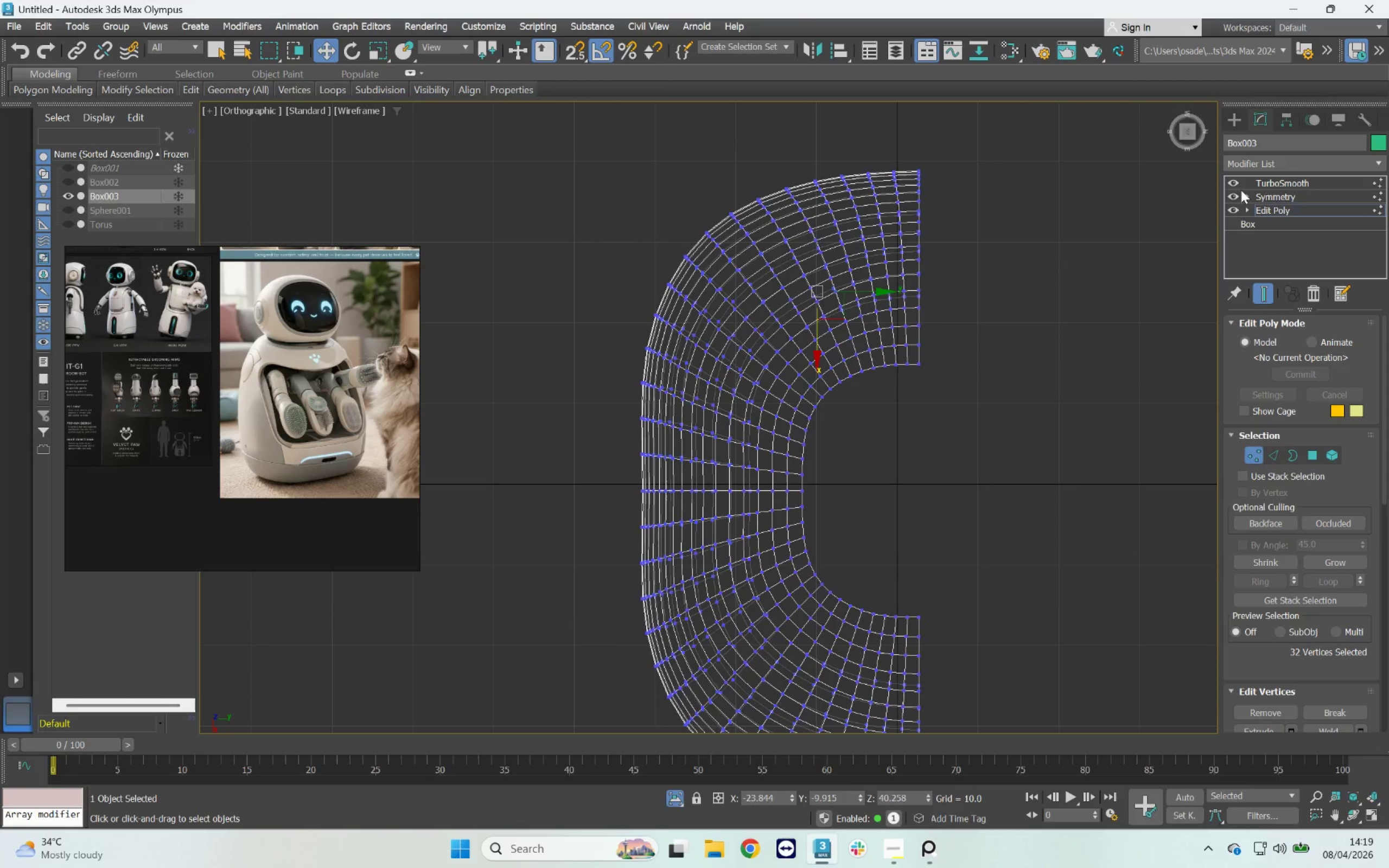 
left_click([1233, 181])
 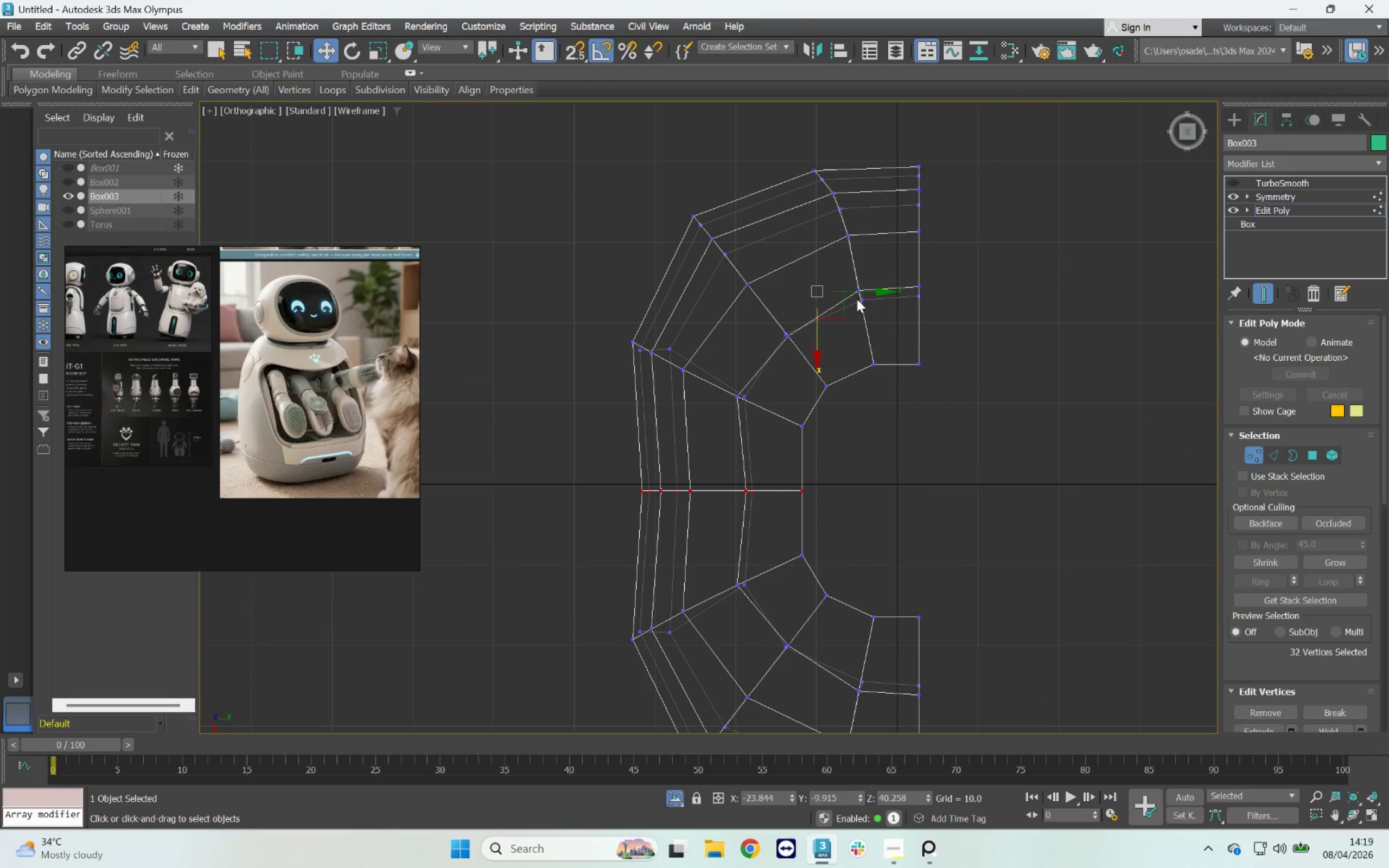 
left_click_drag(start_coordinate=[857, 293], to_coordinate=[817, 287])
 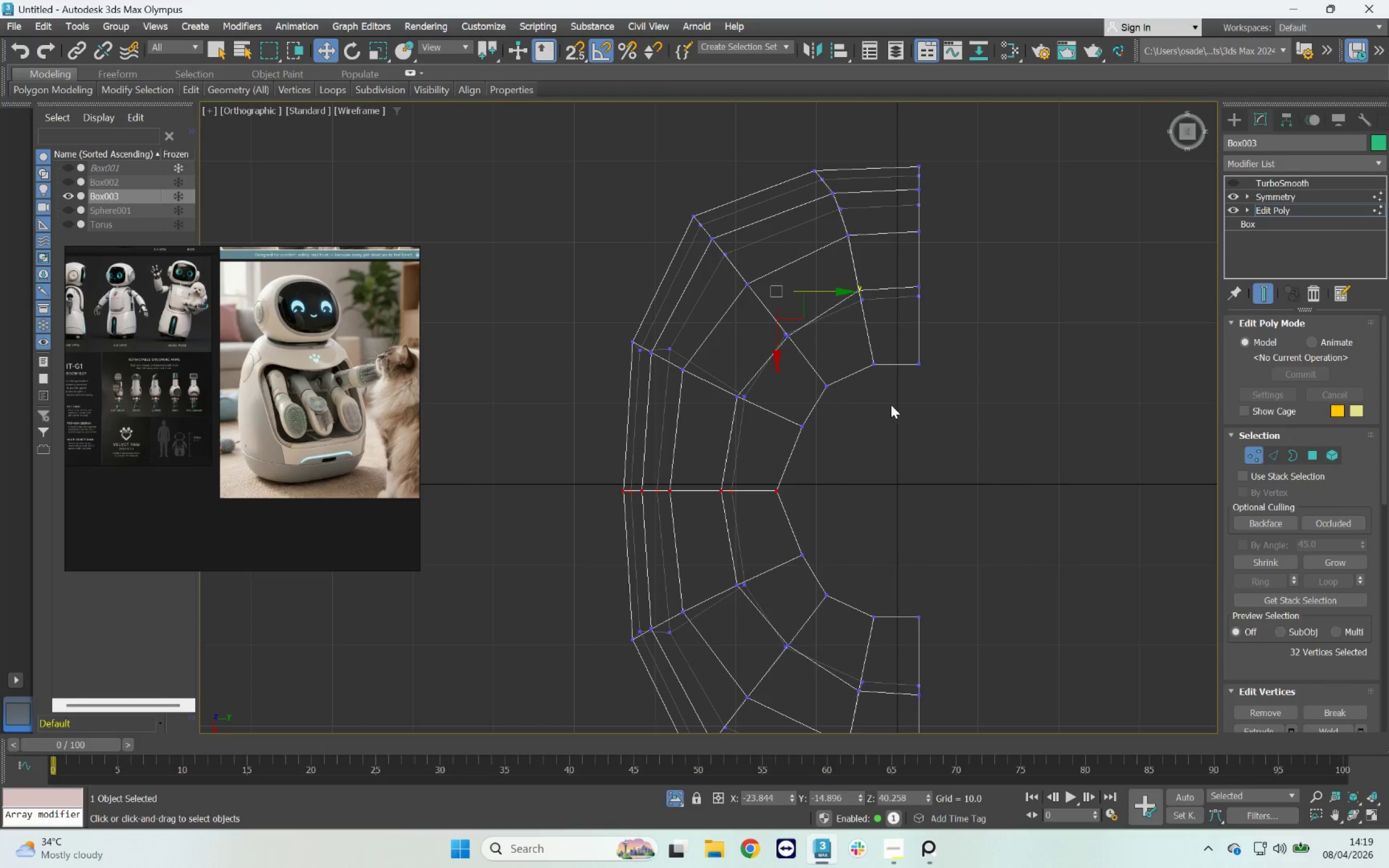 
scroll: coordinate [888, 405], scroll_direction: down, amount: 2.0
 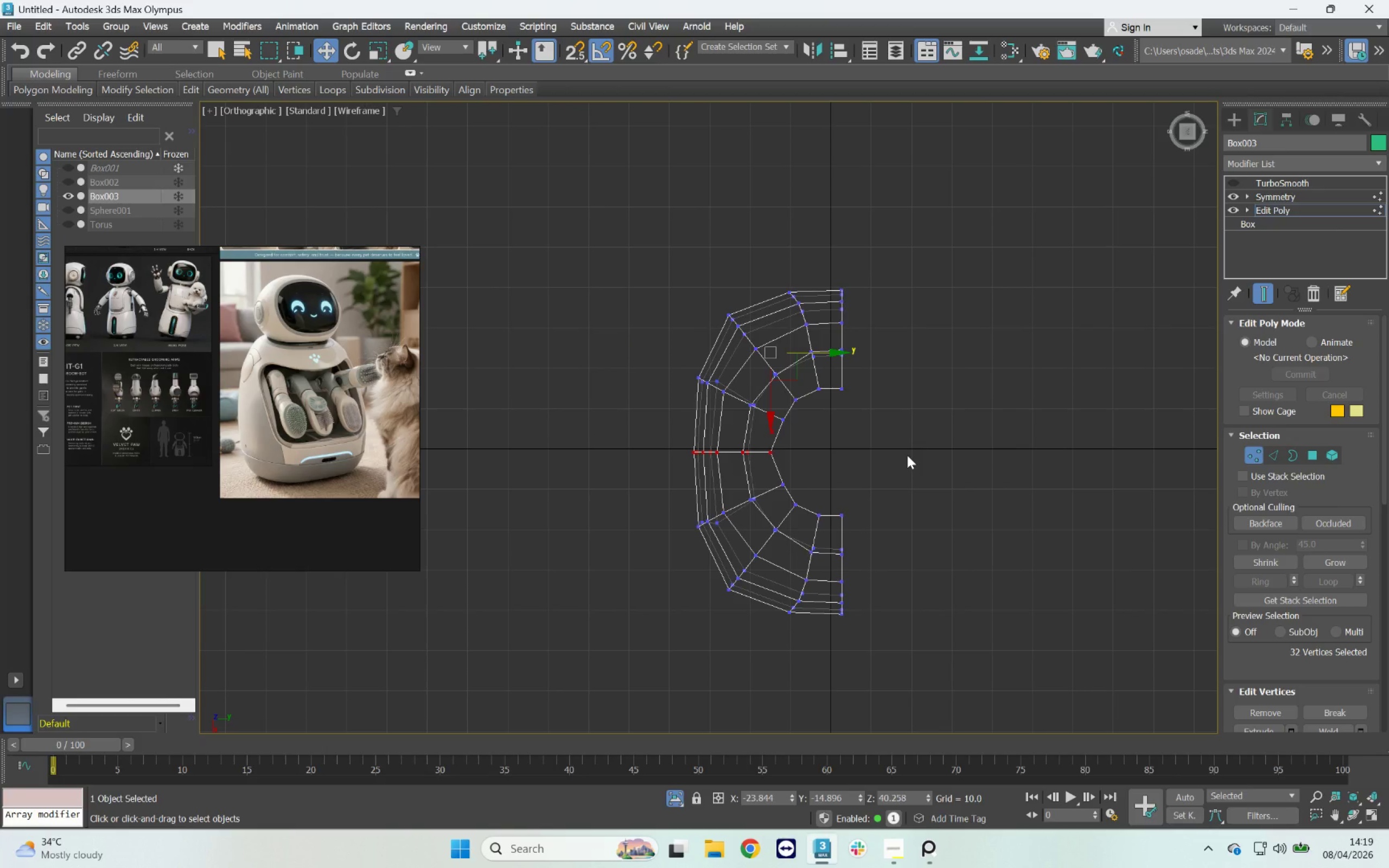 
key(F4)
 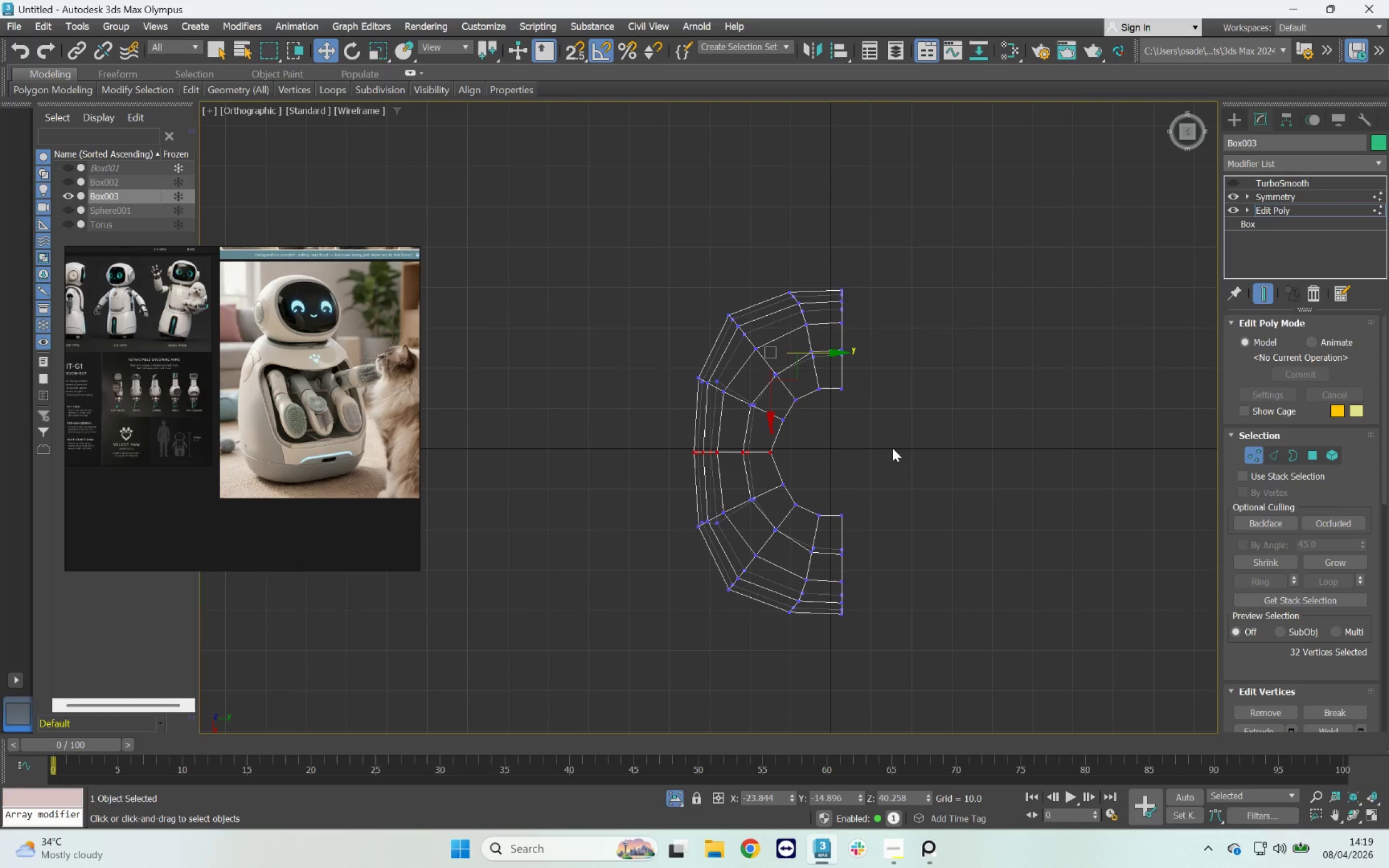 
key(F3)
 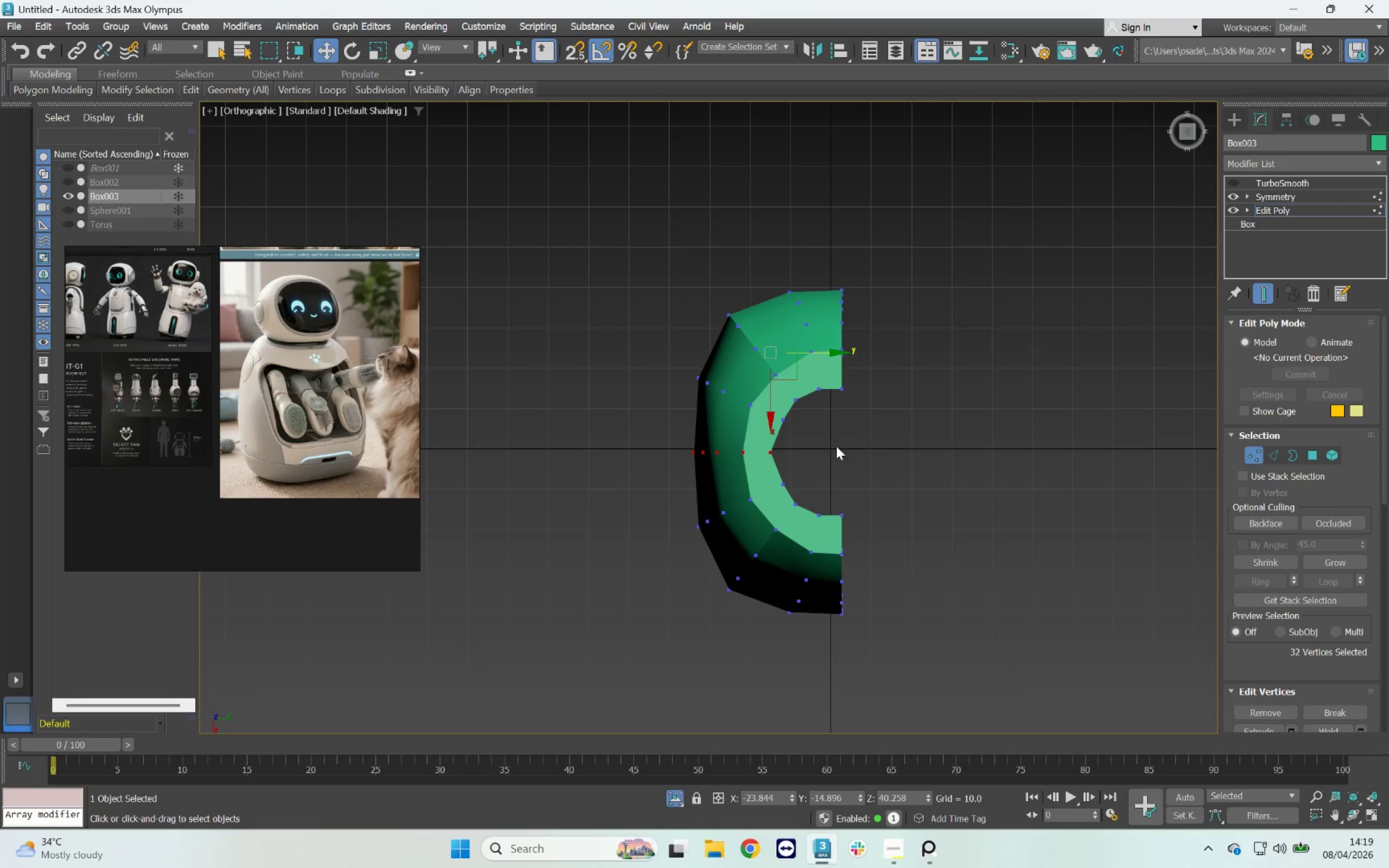 
key(F4)
 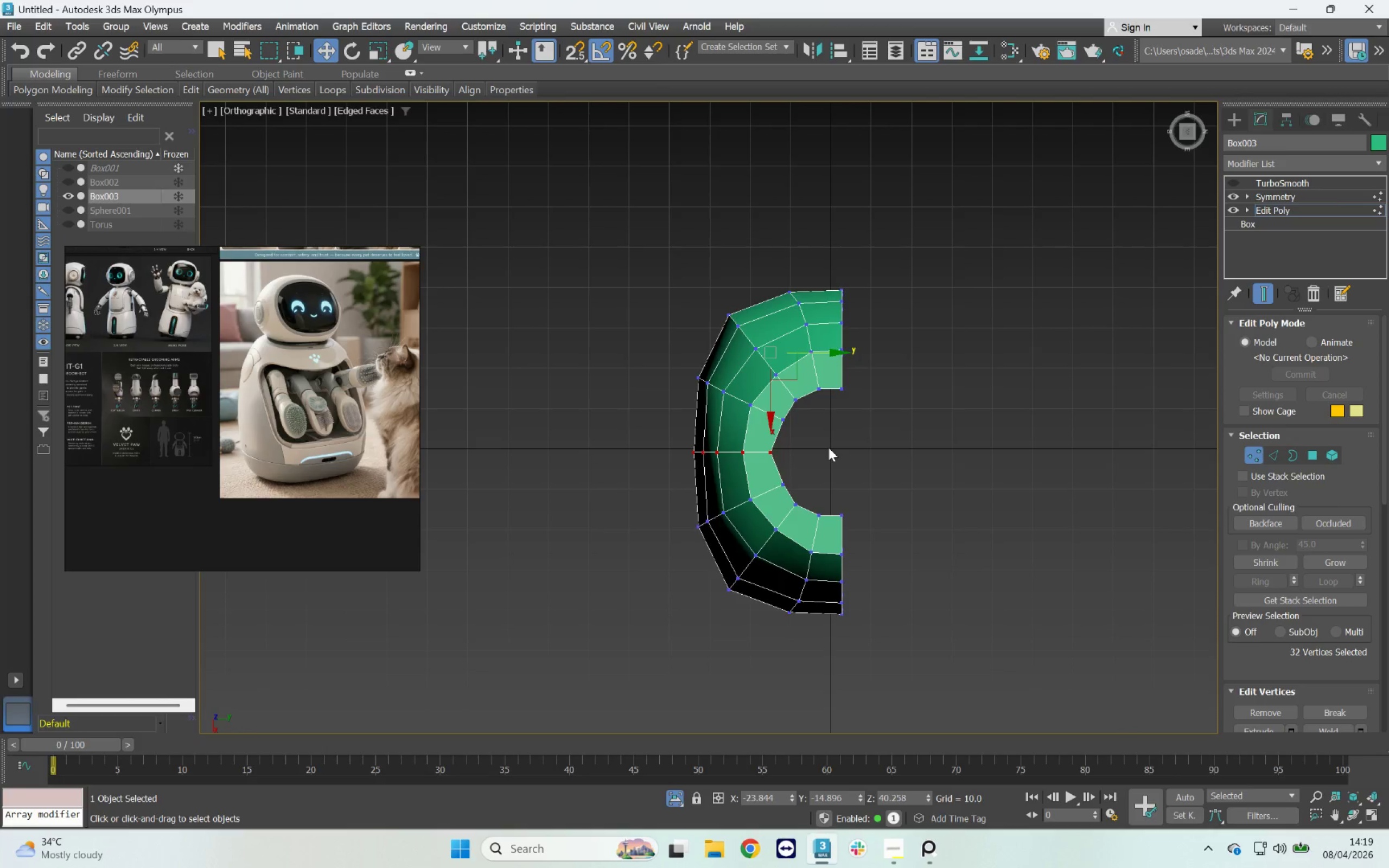 
key(F4)
 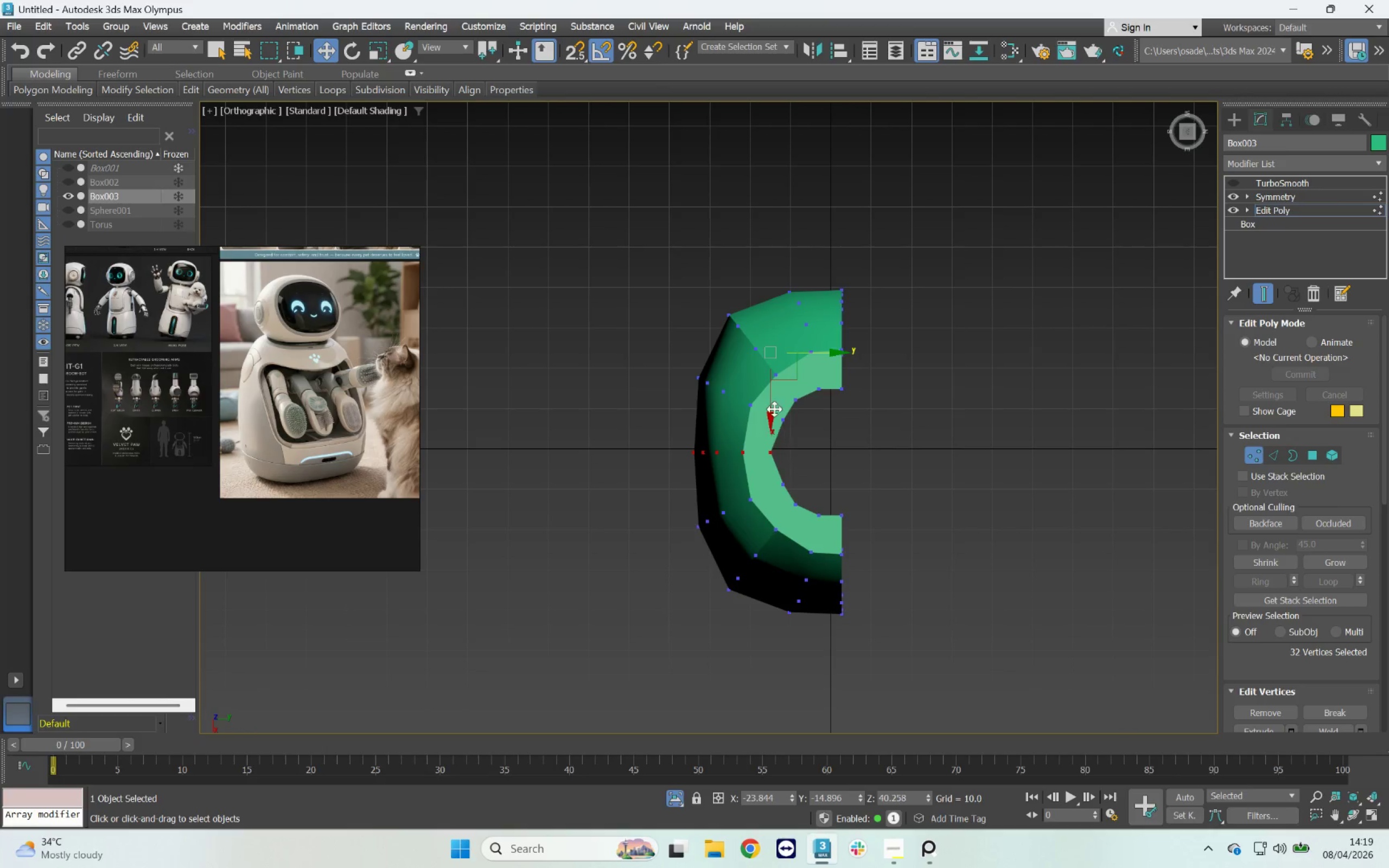 
scroll: coordinate [775, 405], scroll_direction: up, amount: 1.0
 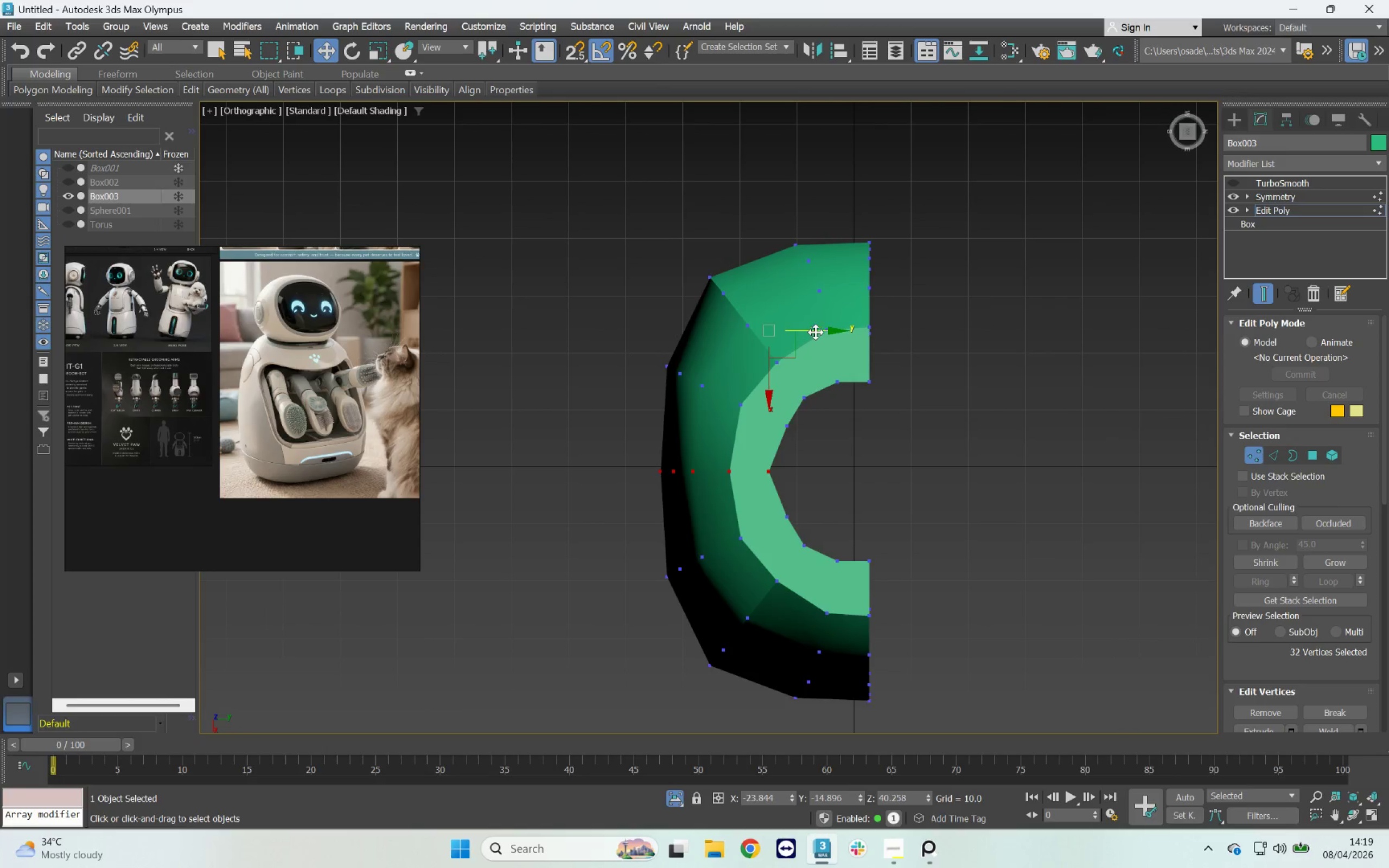 
left_click_drag(start_coordinate=[815, 332], to_coordinate=[808, 325])
 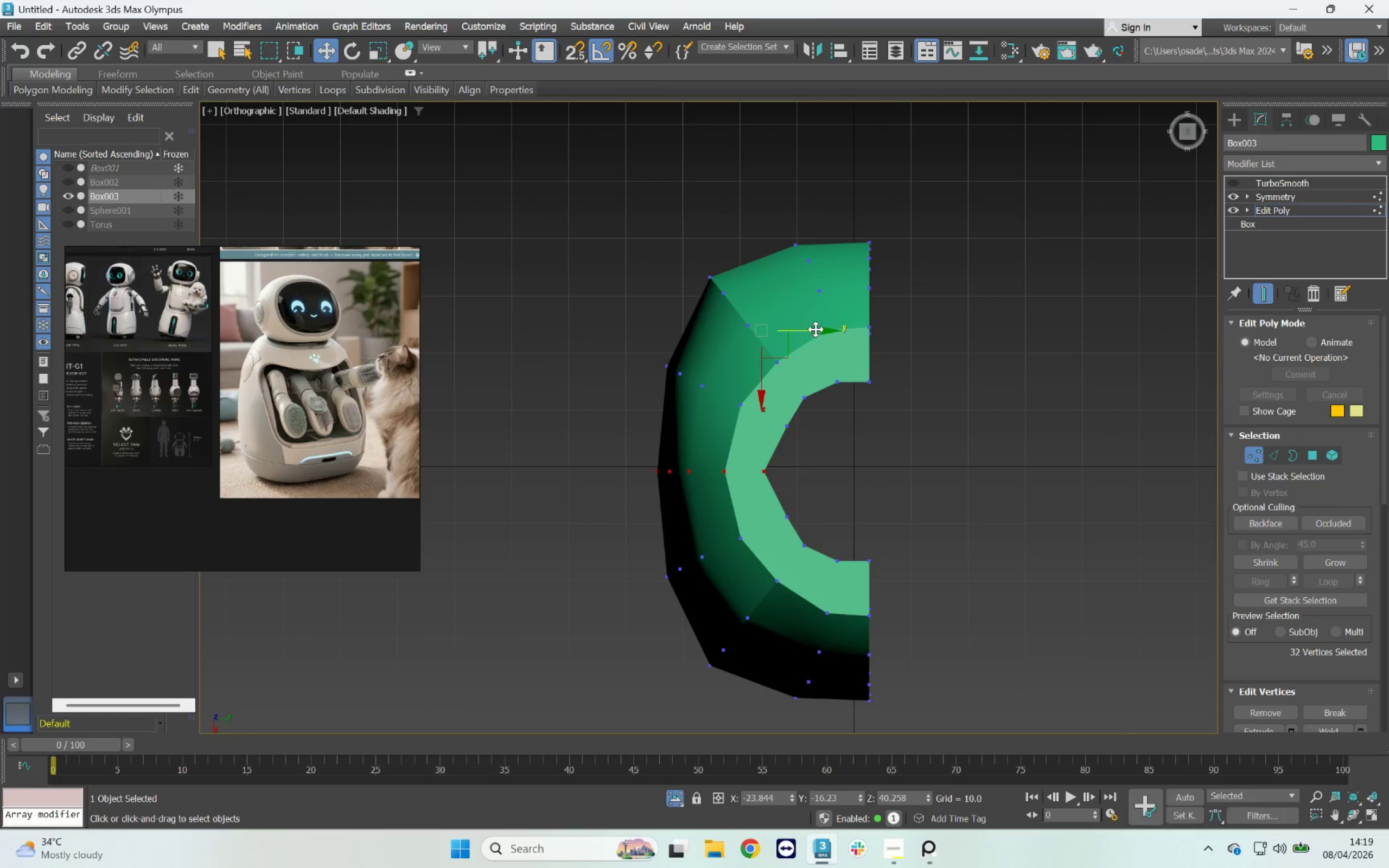 
key(Control+Z)
 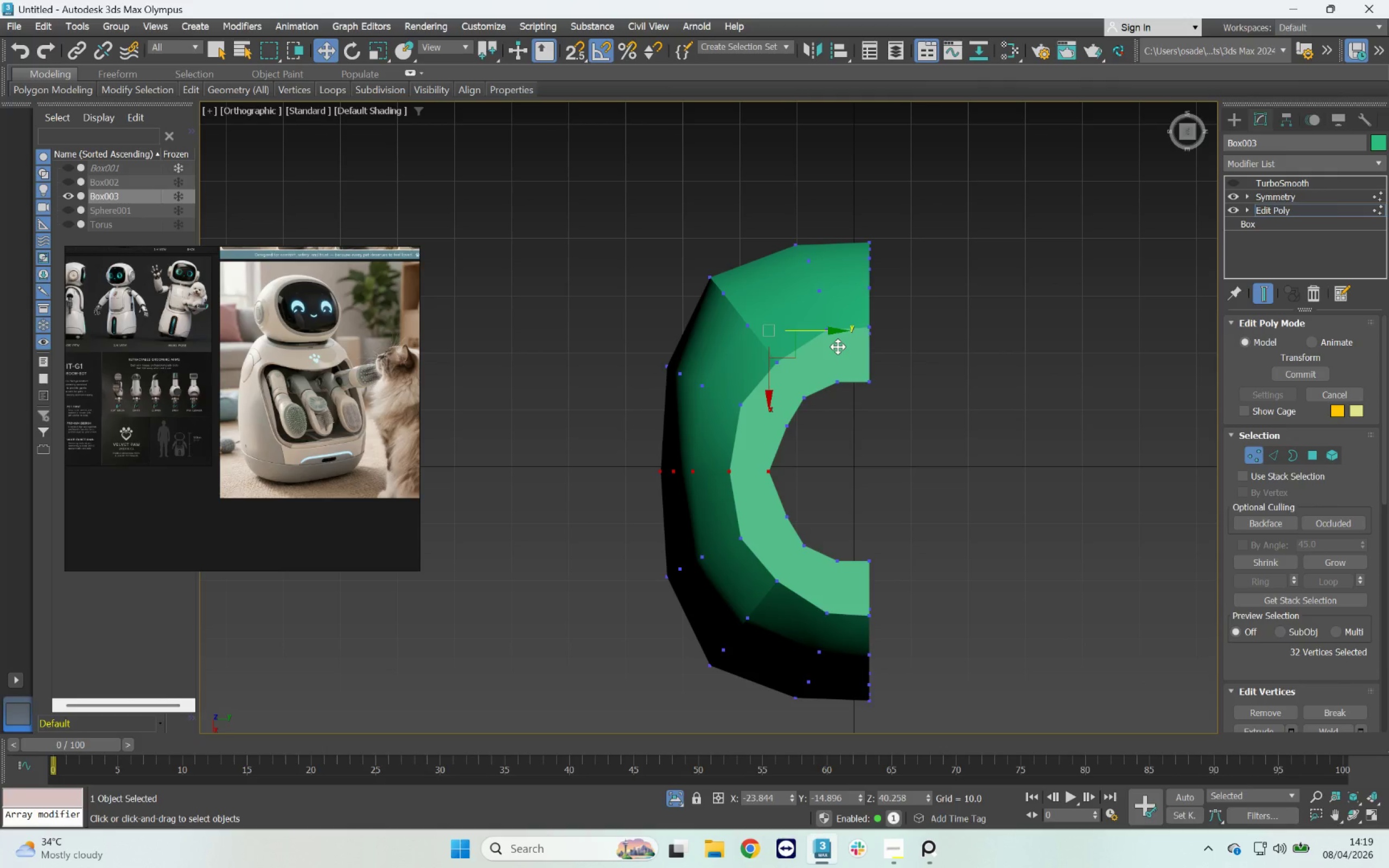 
key(Control+Z)
 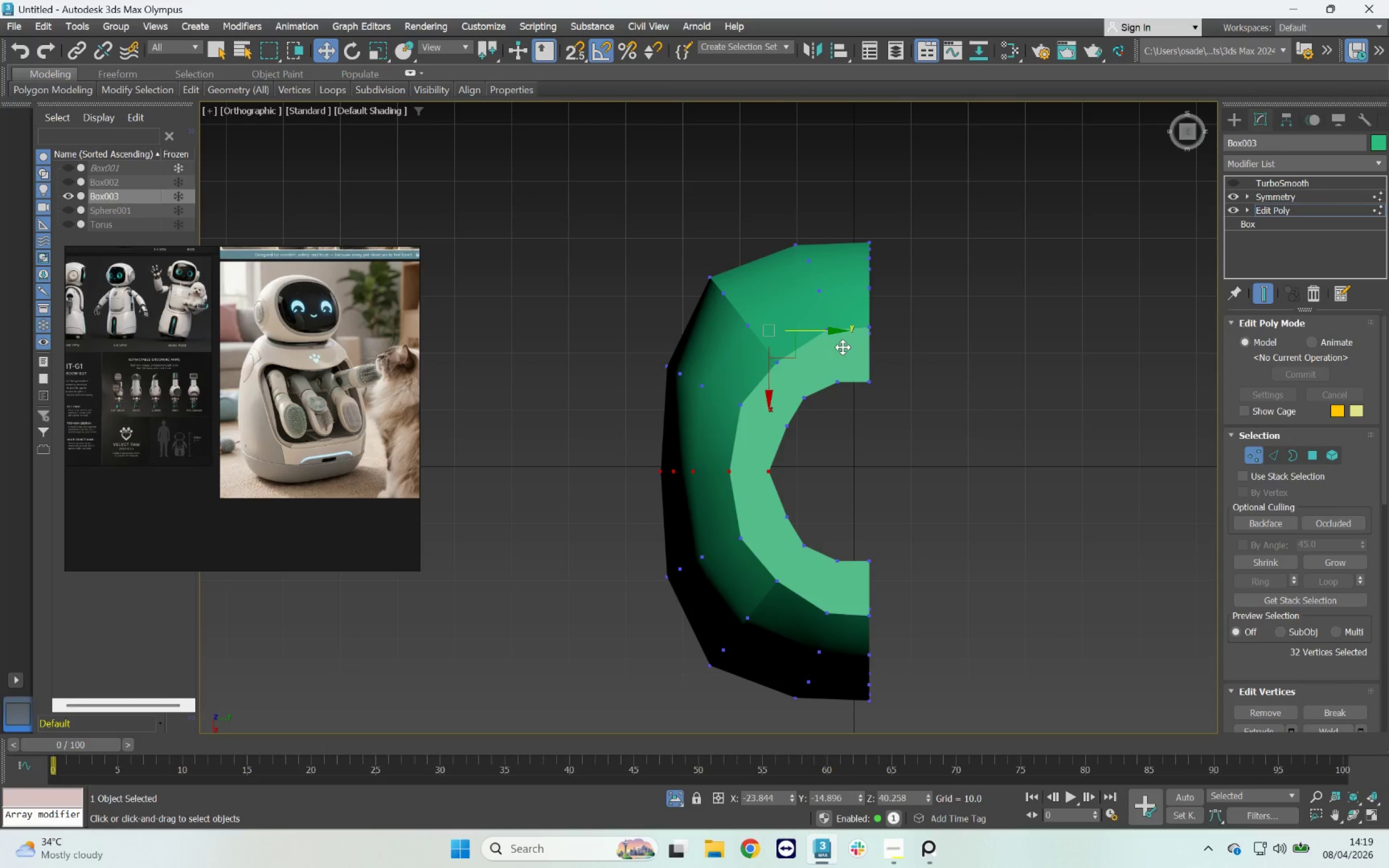 
key(Control+Z)
 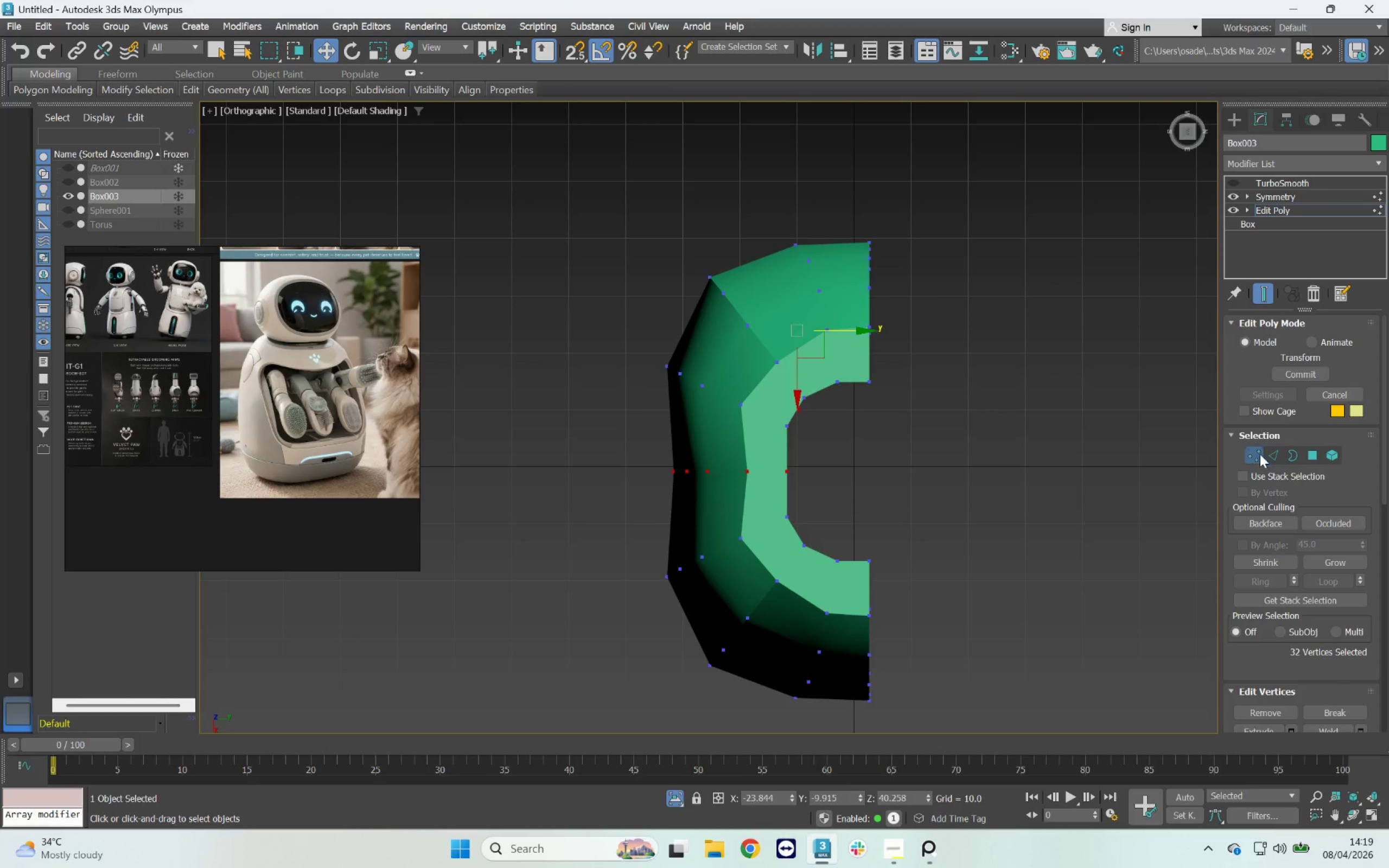 
left_click_drag(start_coordinate=[1260, 455], to_coordinate=[1258, 455])
 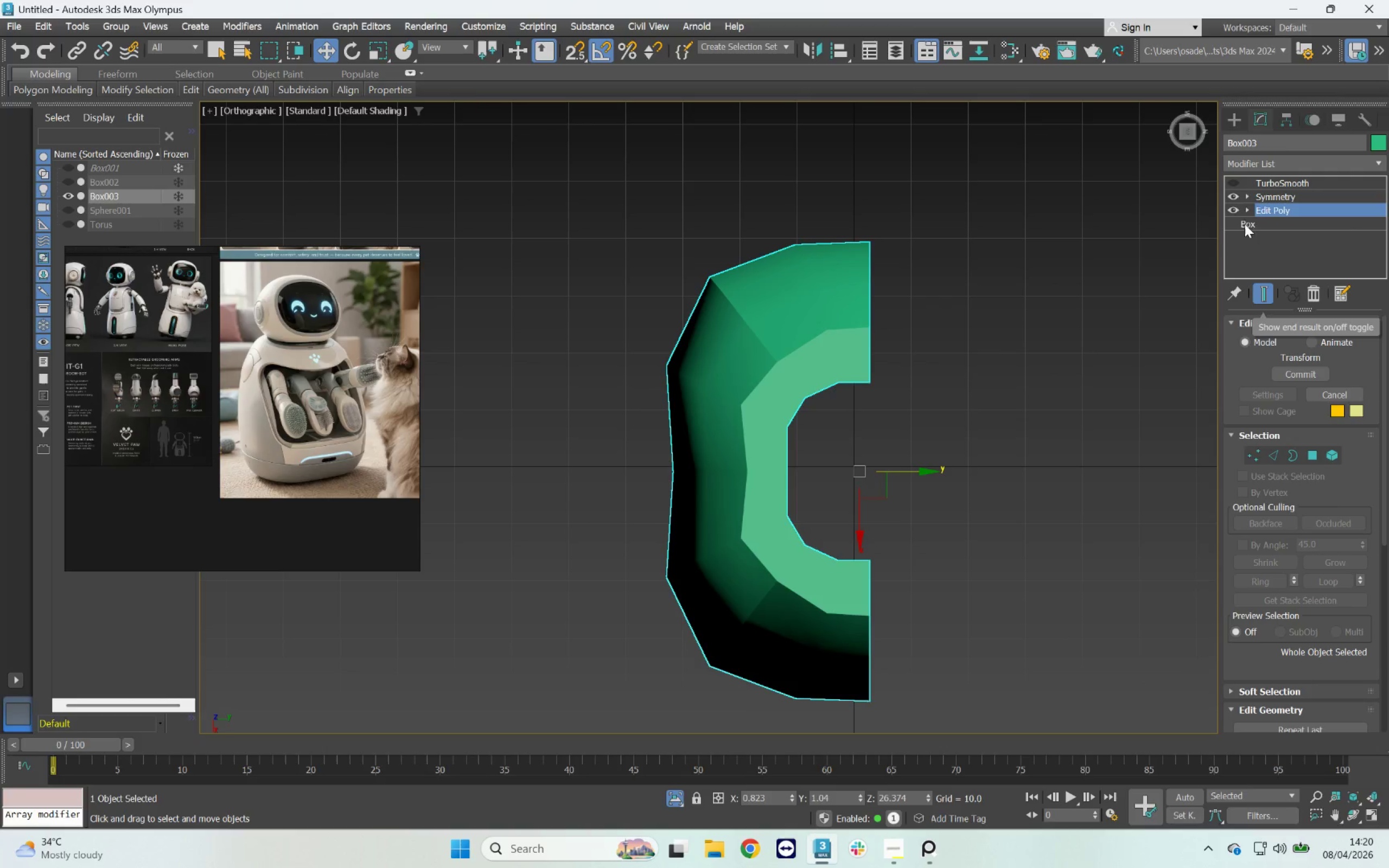 
left_click([1237, 181])
 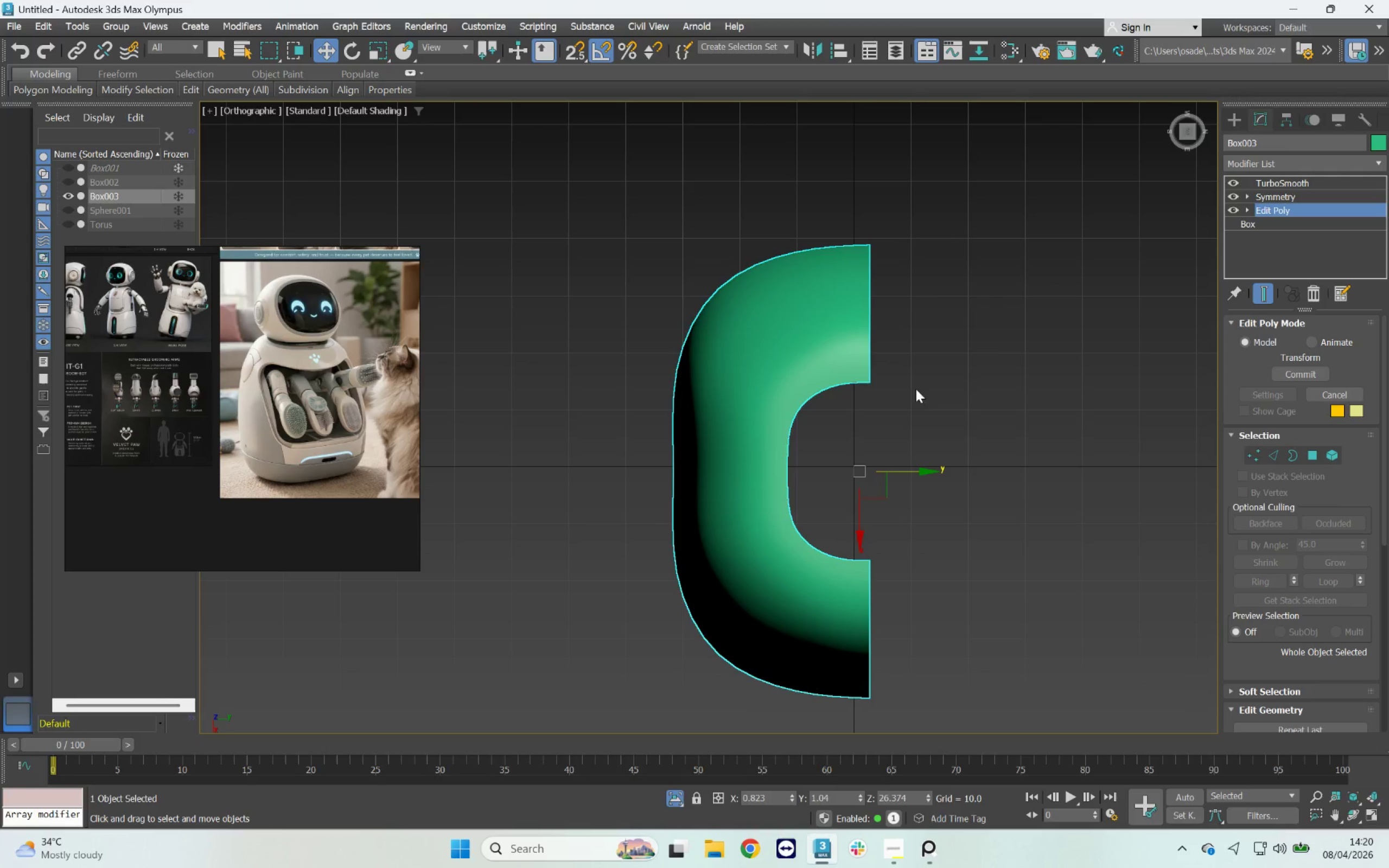 
hold_key(key=AltLeft, duration=3.82)
 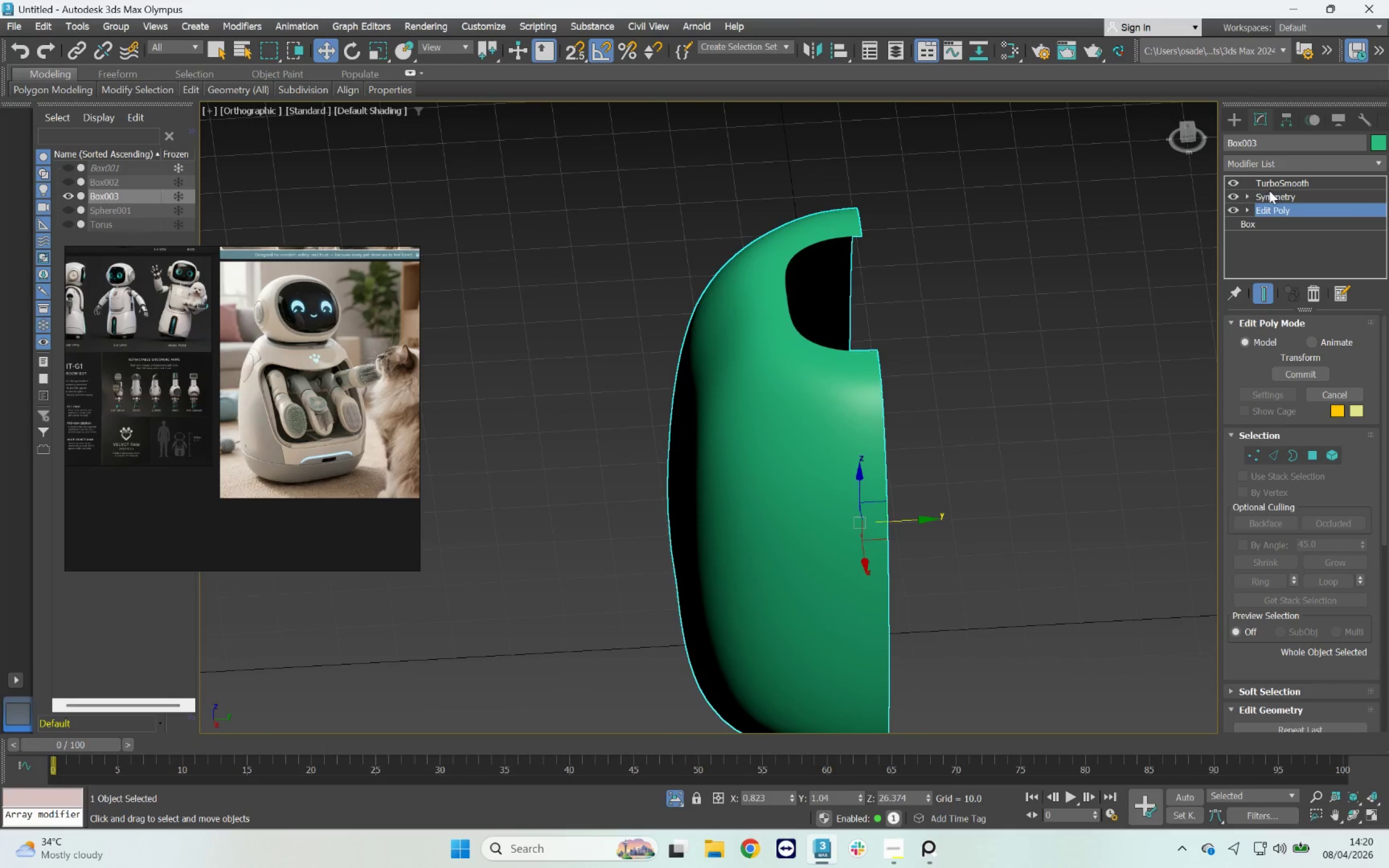 
left_click([1274, 201])
 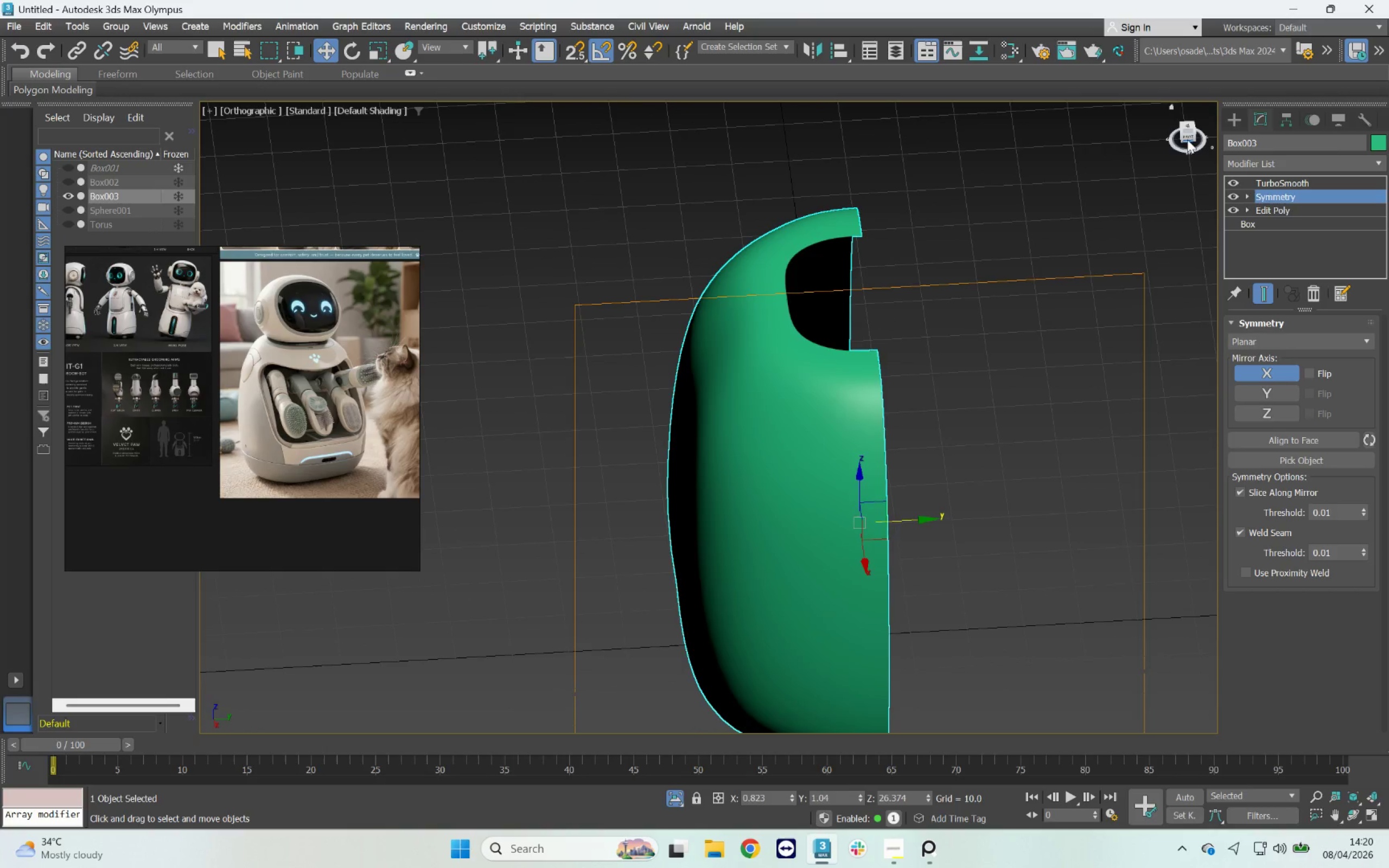 
left_click([1187, 126])
 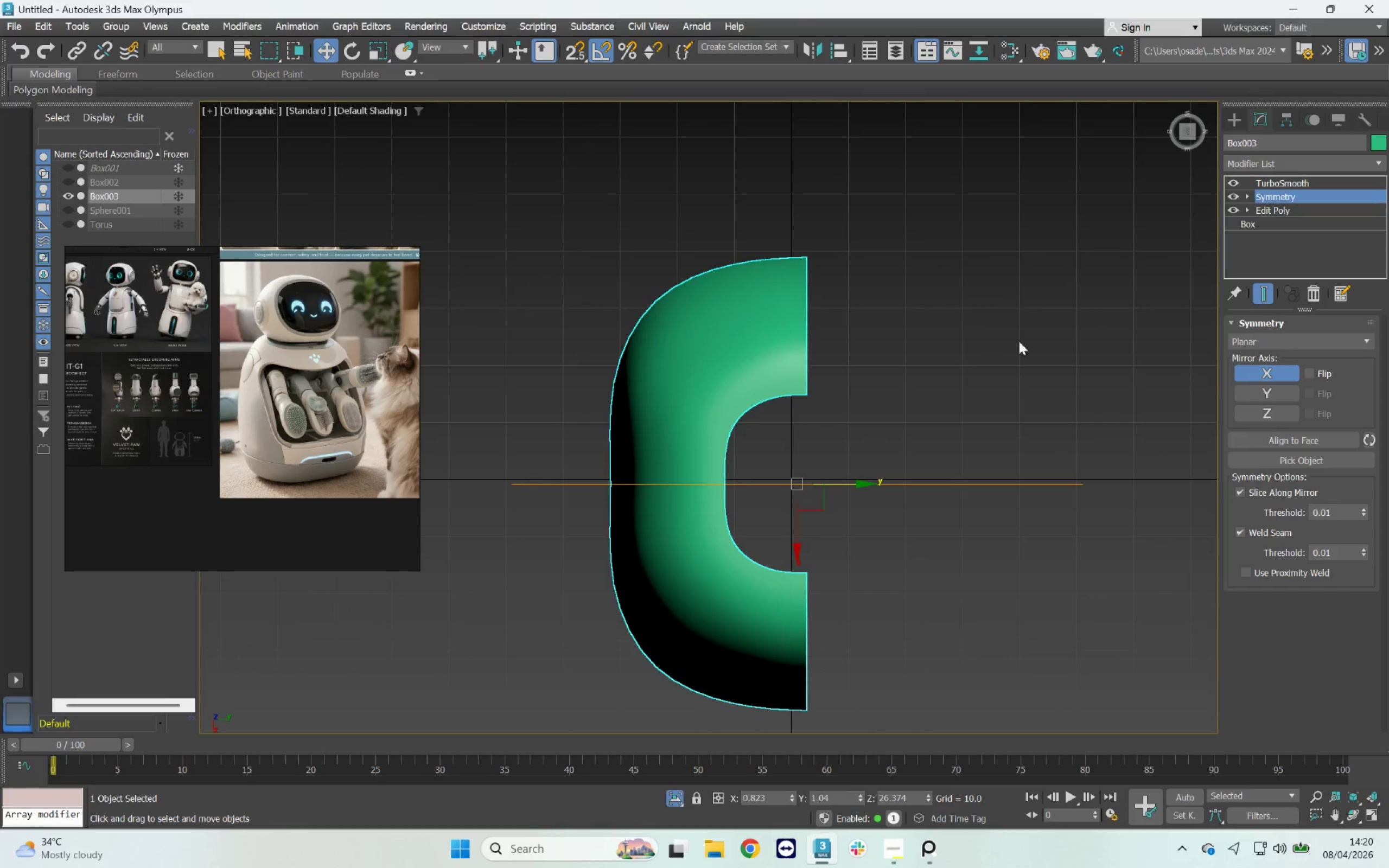 
key(F3)
 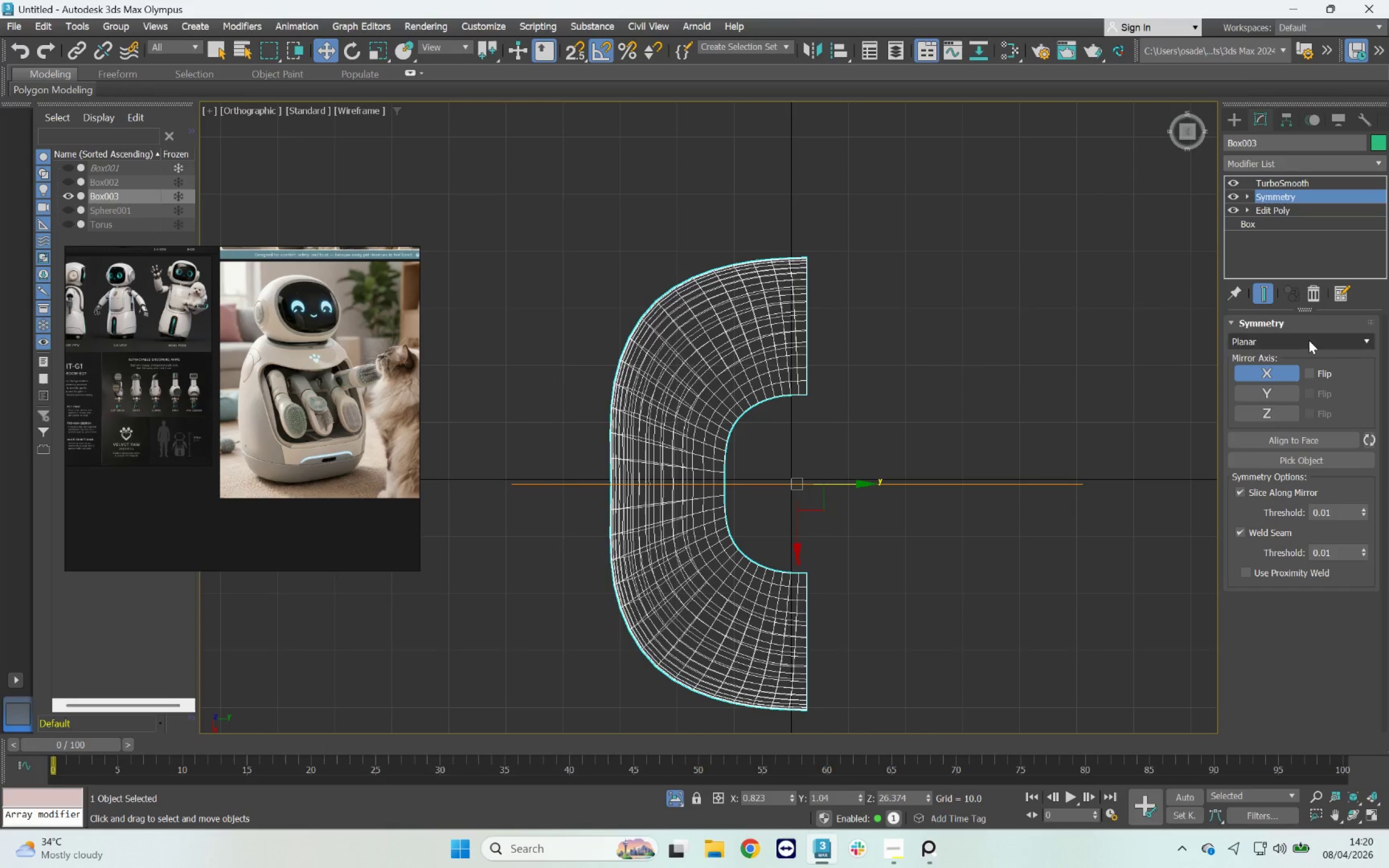 
left_click([1274, 293])
 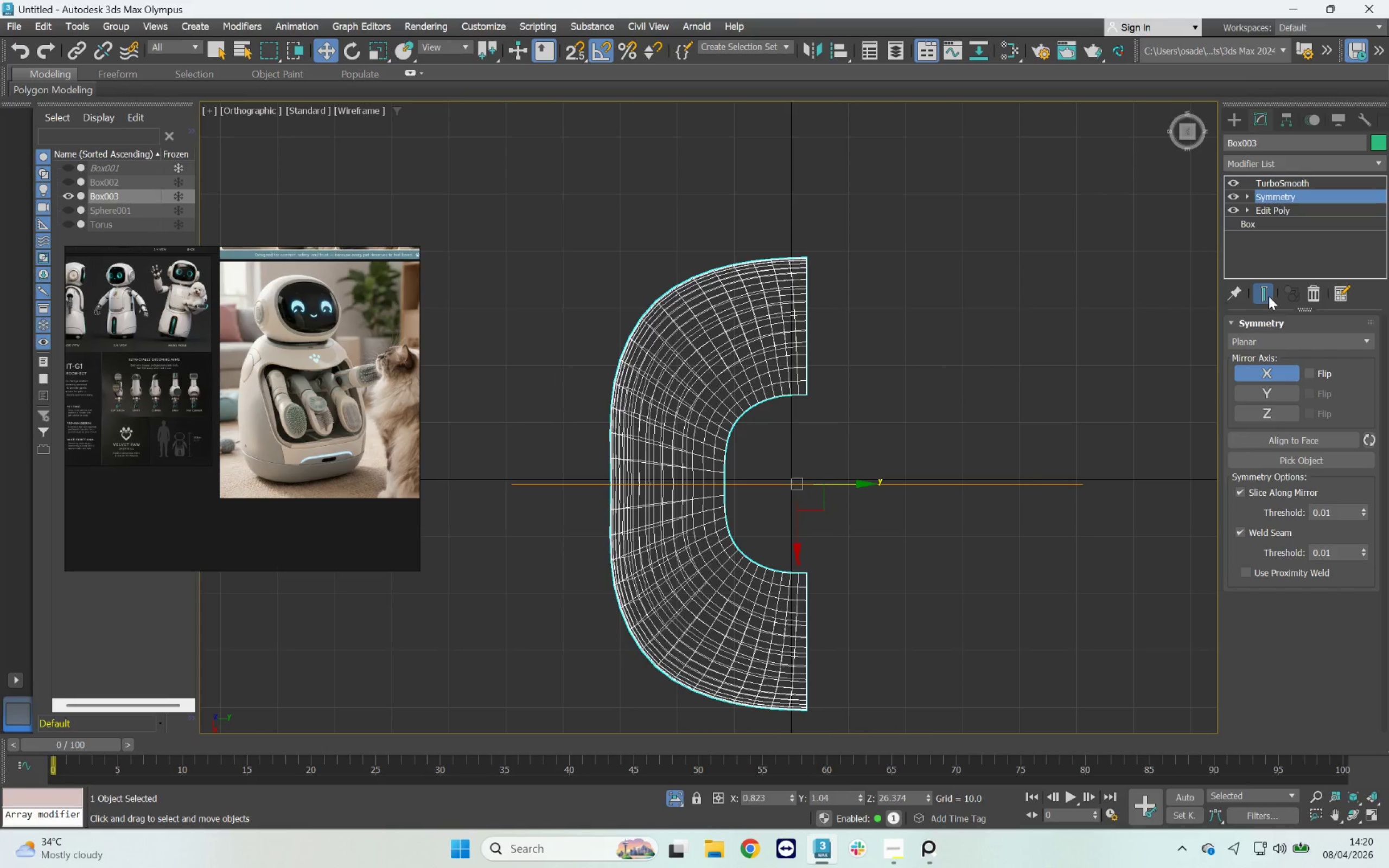 
left_click([1267, 296])
 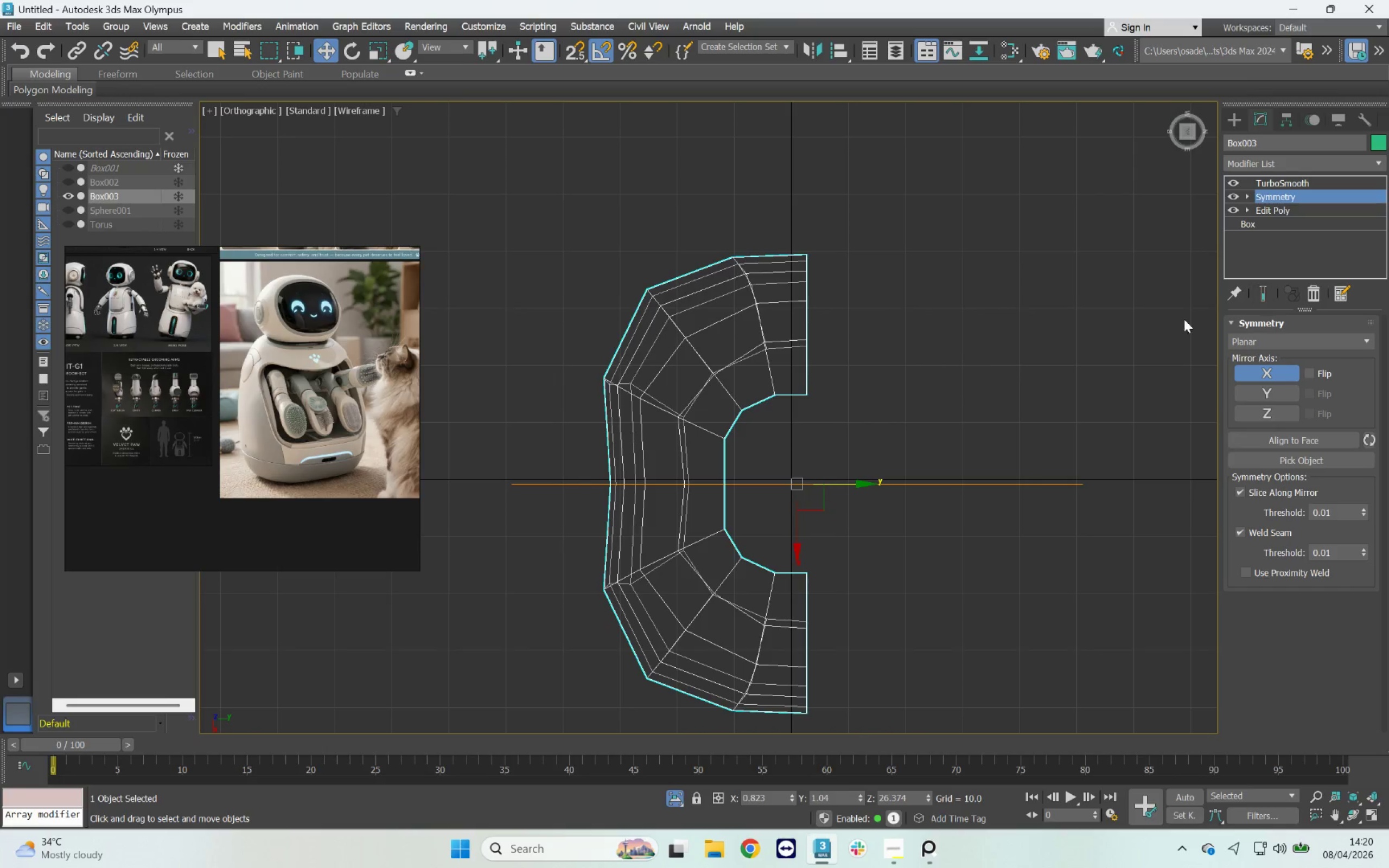 
key(F4)
 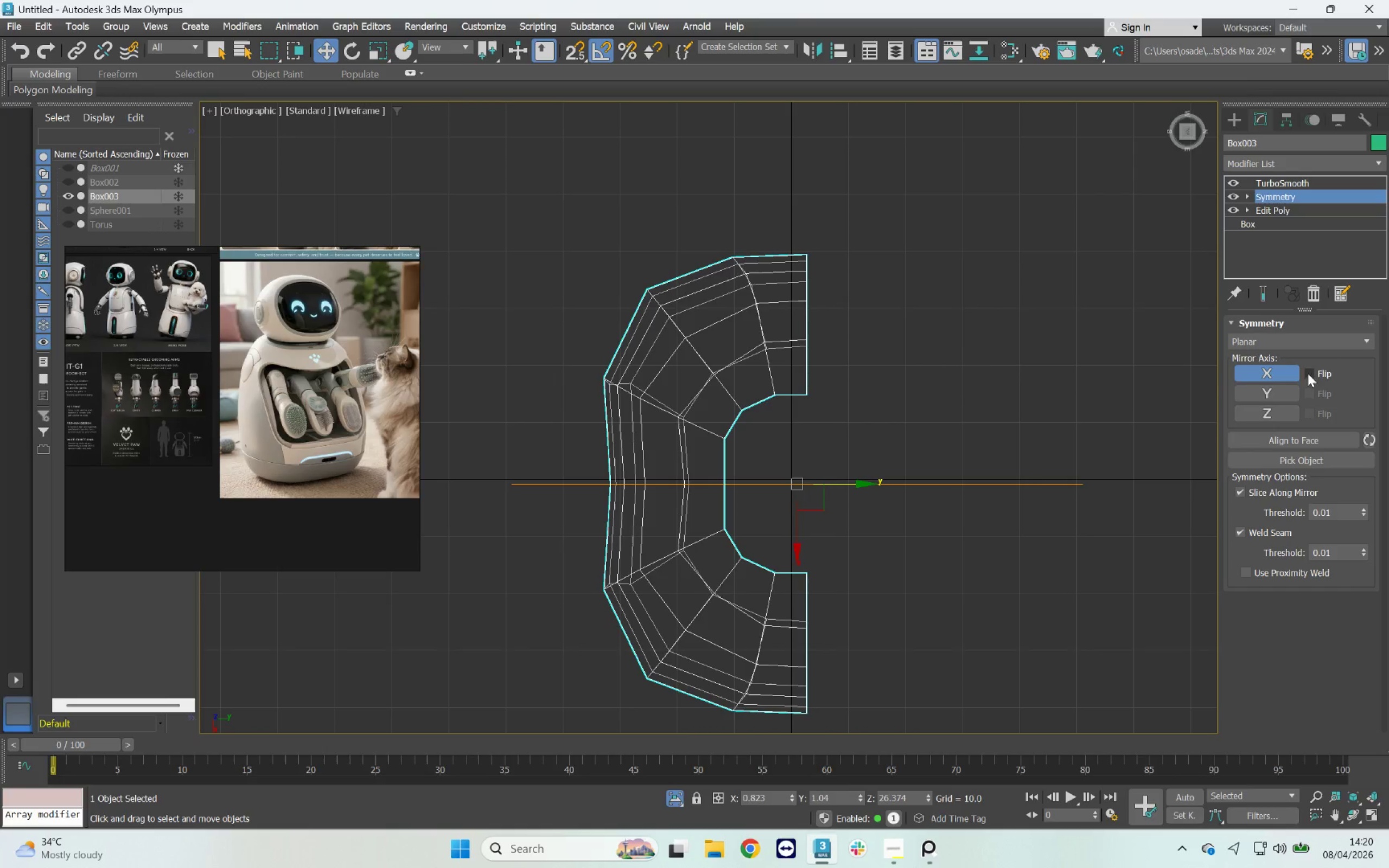 
left_click([1279, 399])
 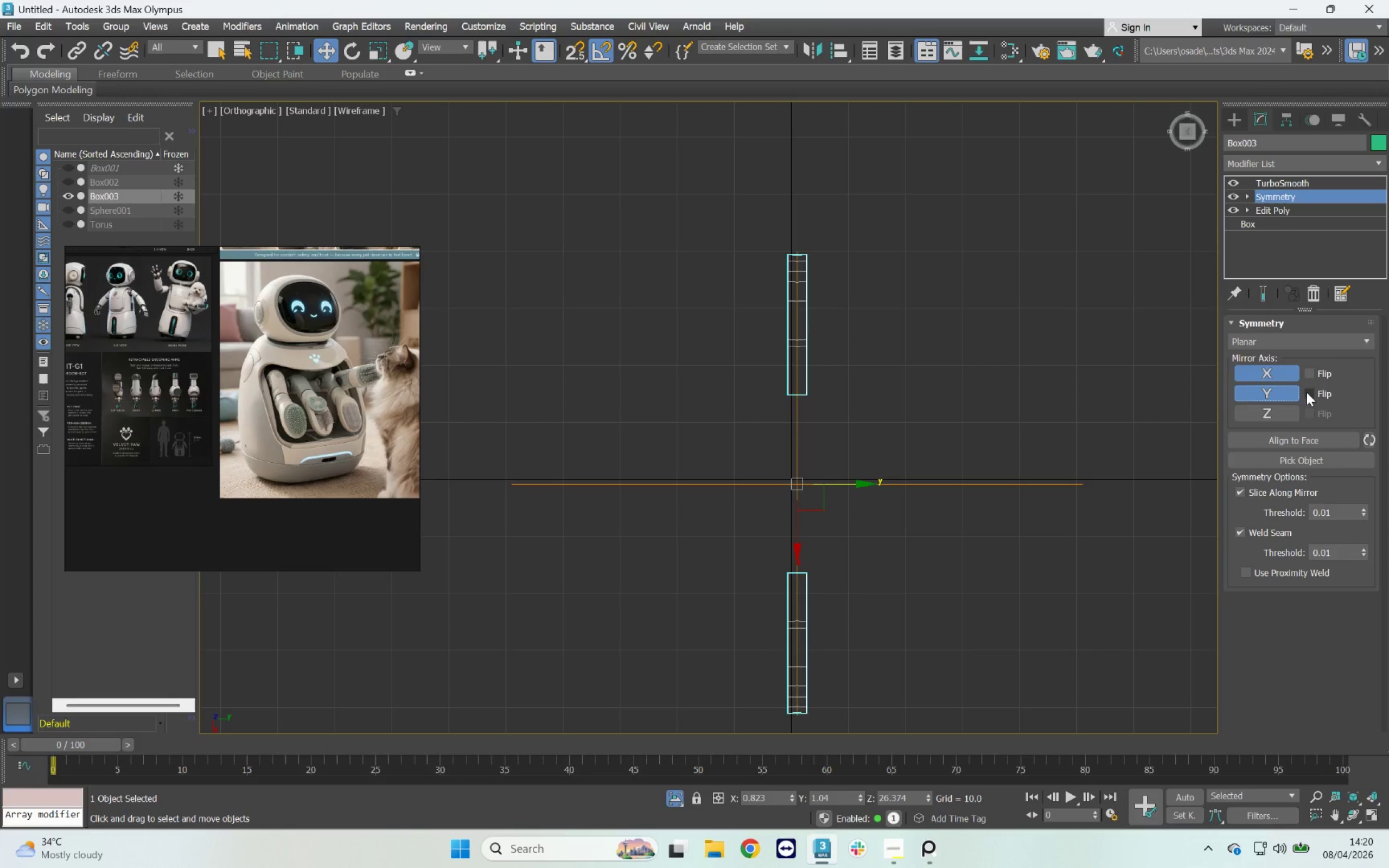 
left_click([1307, 392])
 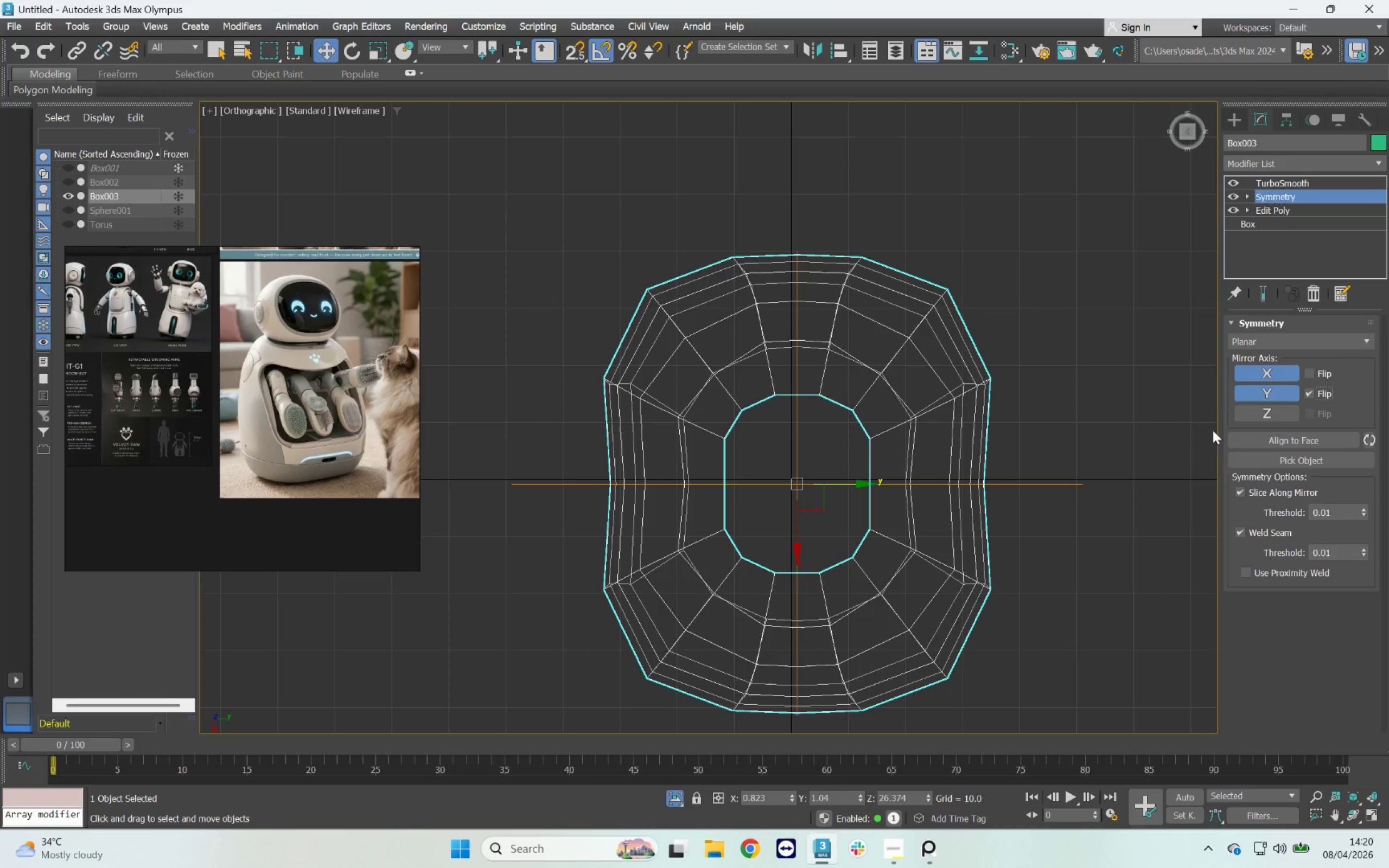 
key(F3)
 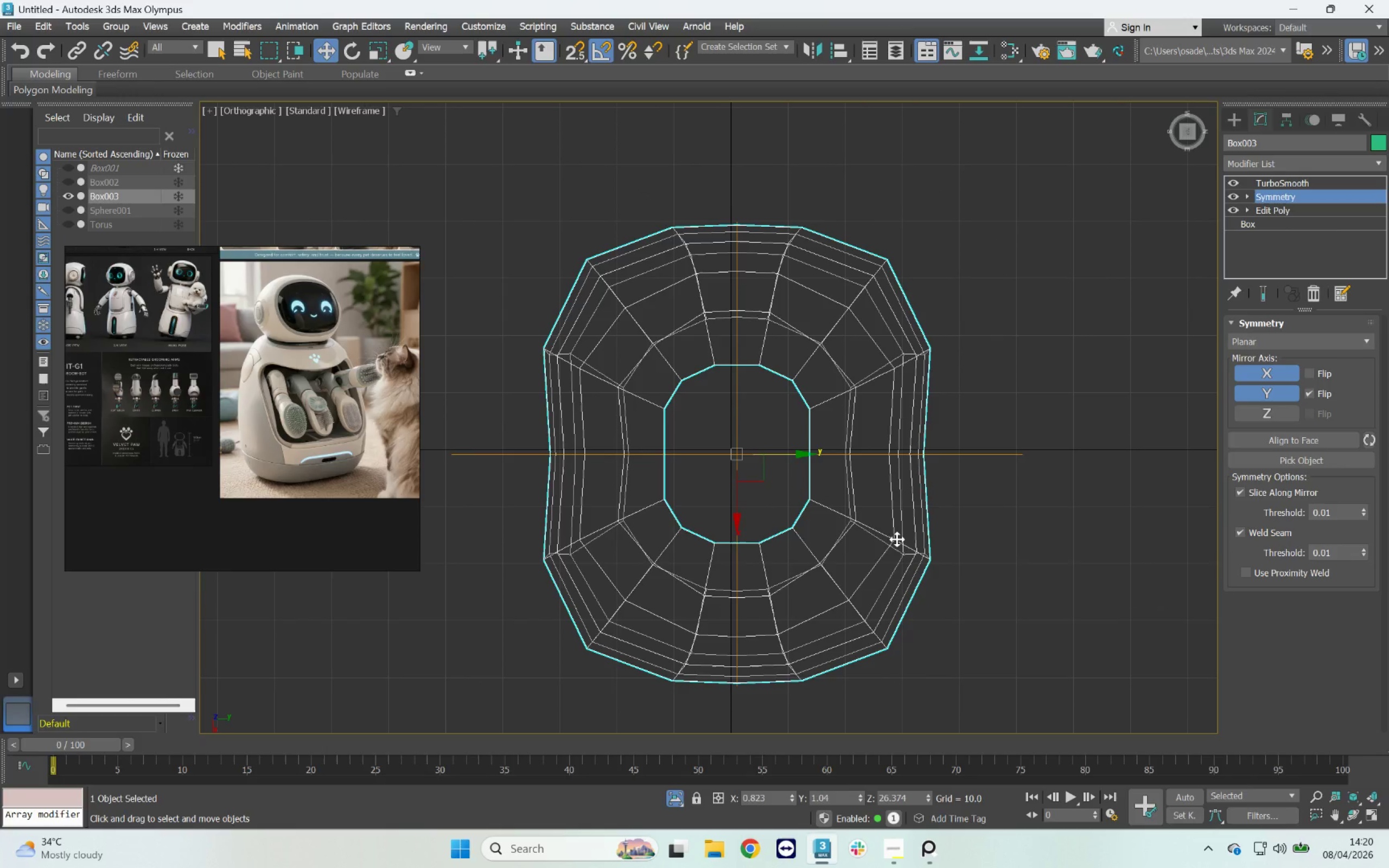 
key(F3)
 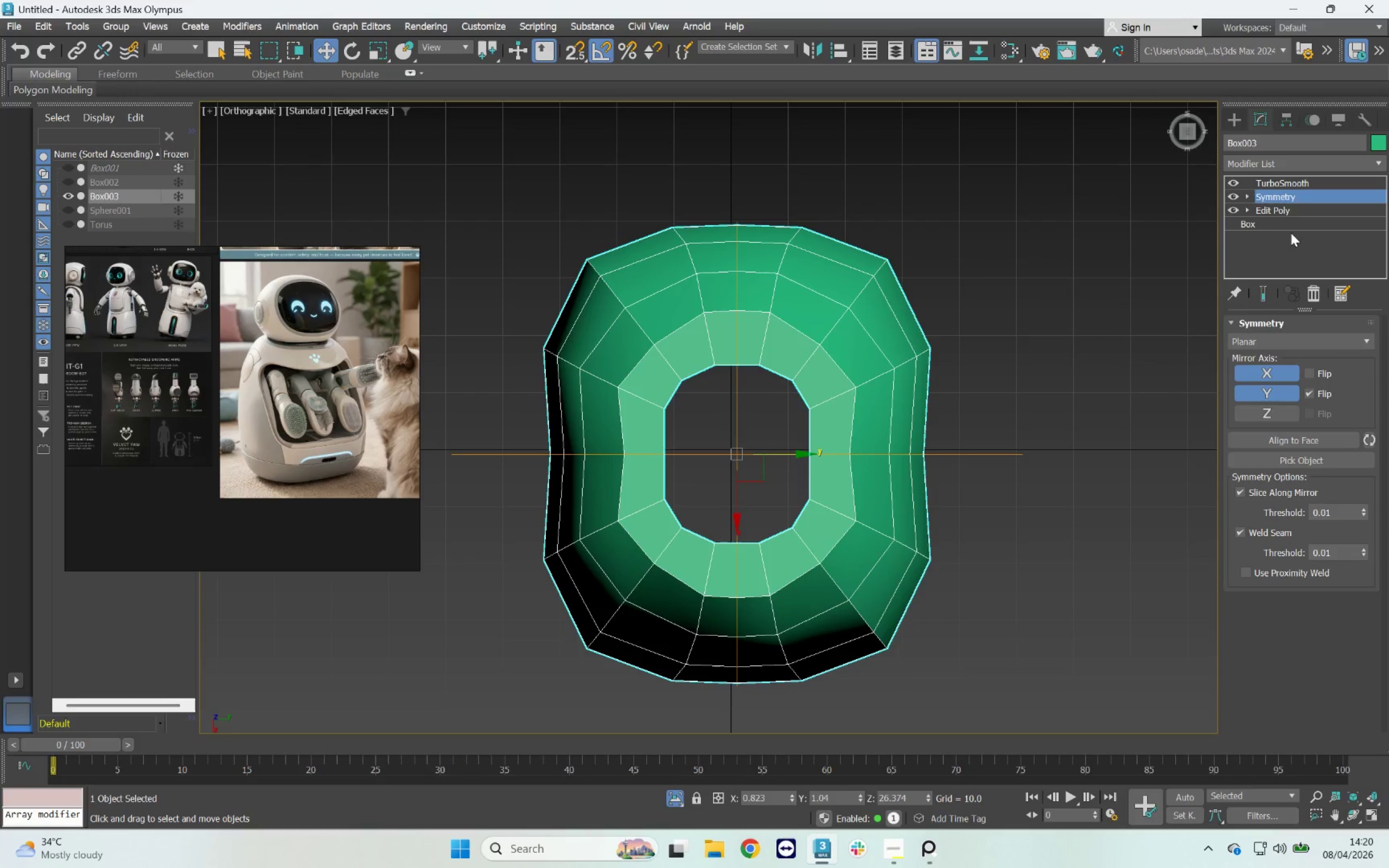 
left_click([1292, 162])
 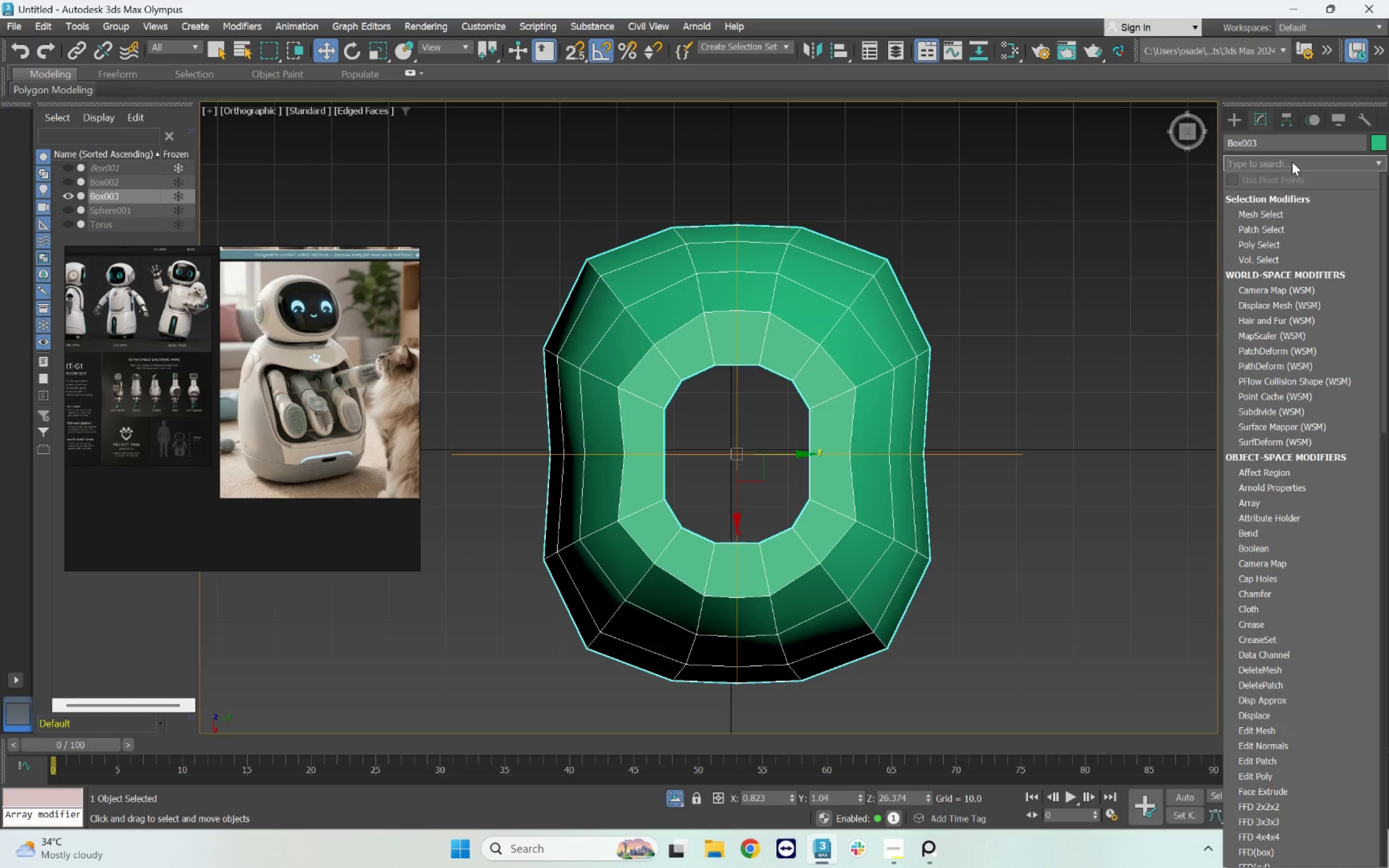 
key(E)
 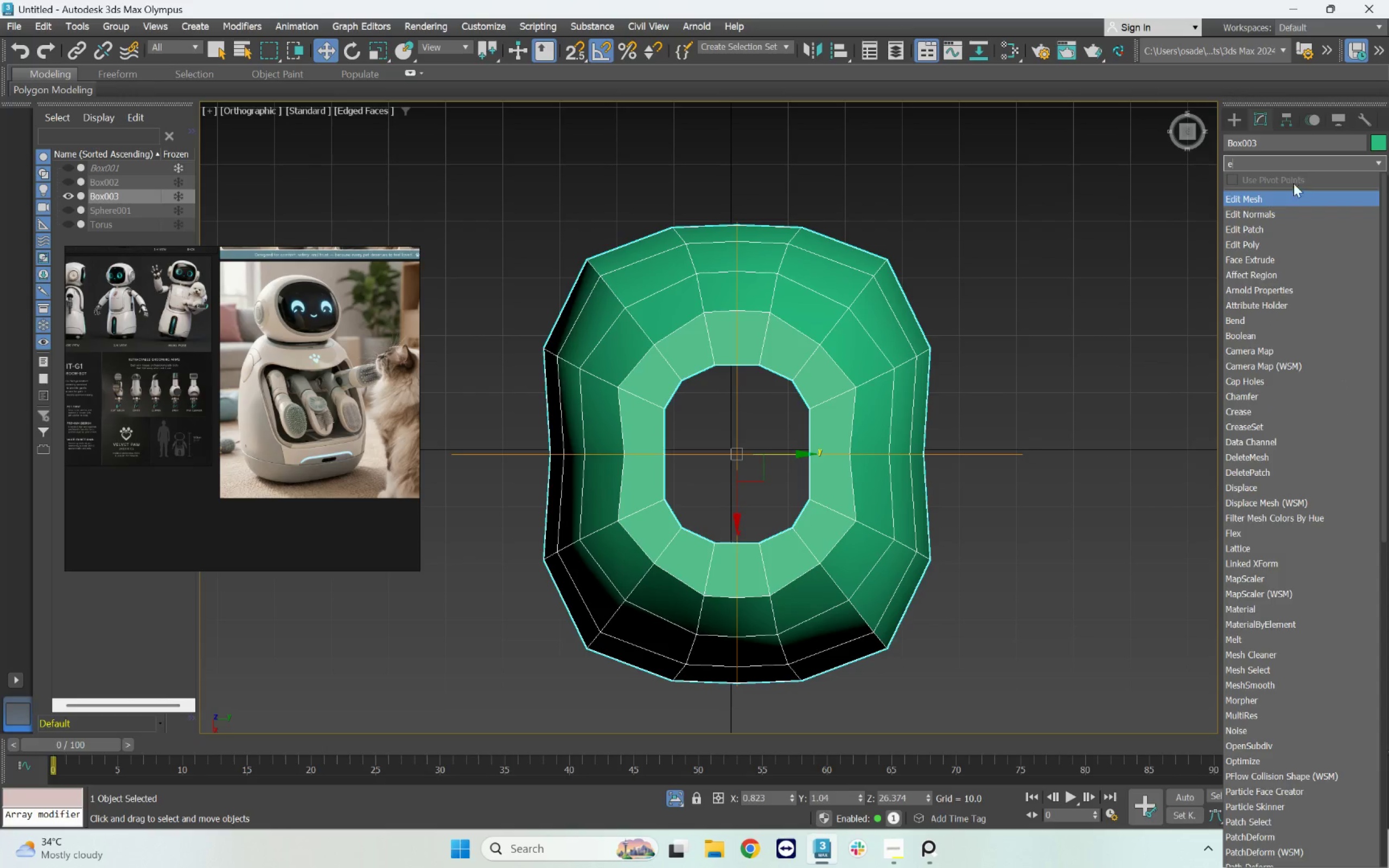 
key(D)
 